 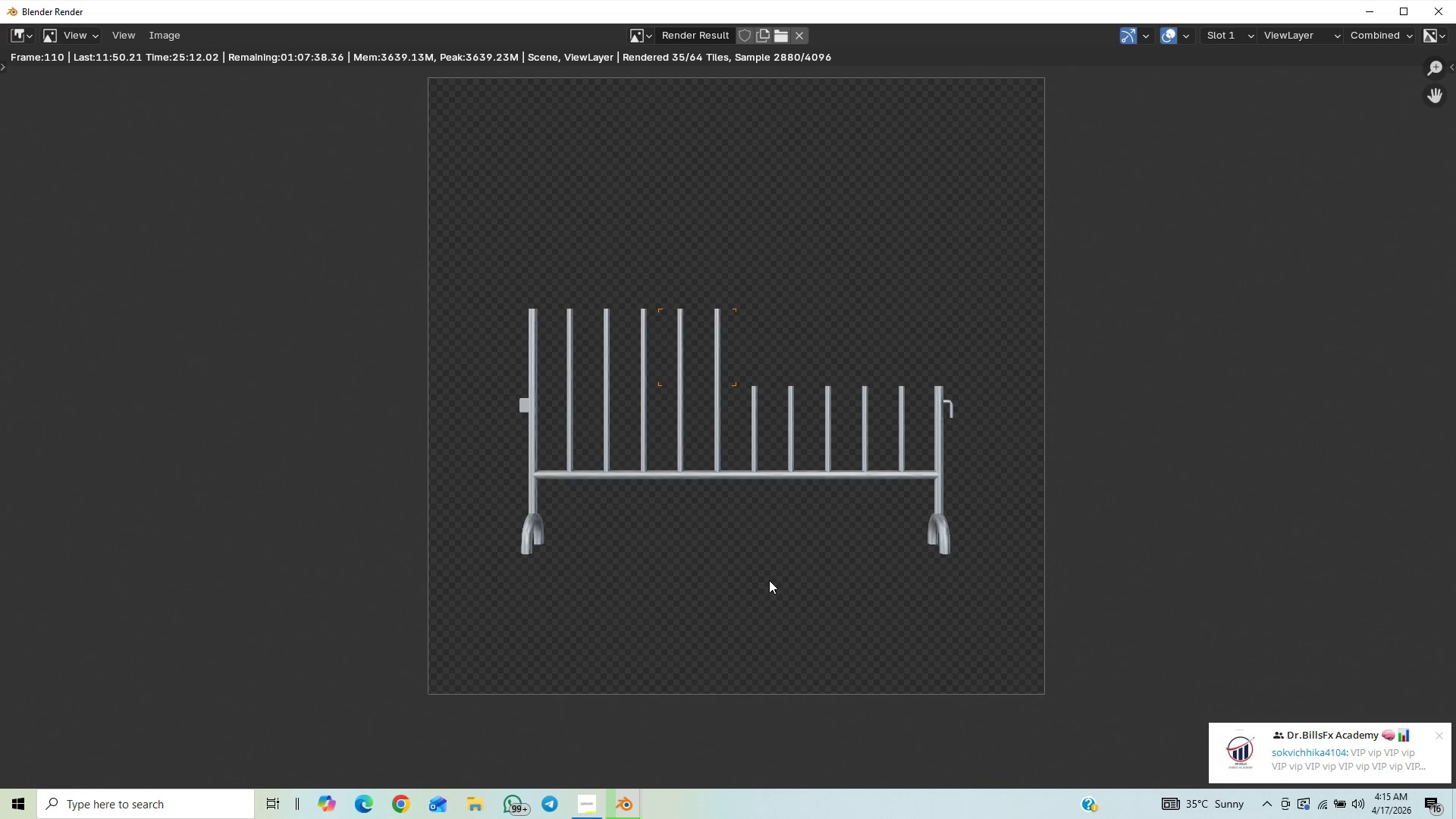 
scroll: coordinate [750, 565], scroll_direction: down, amount: 5.0
 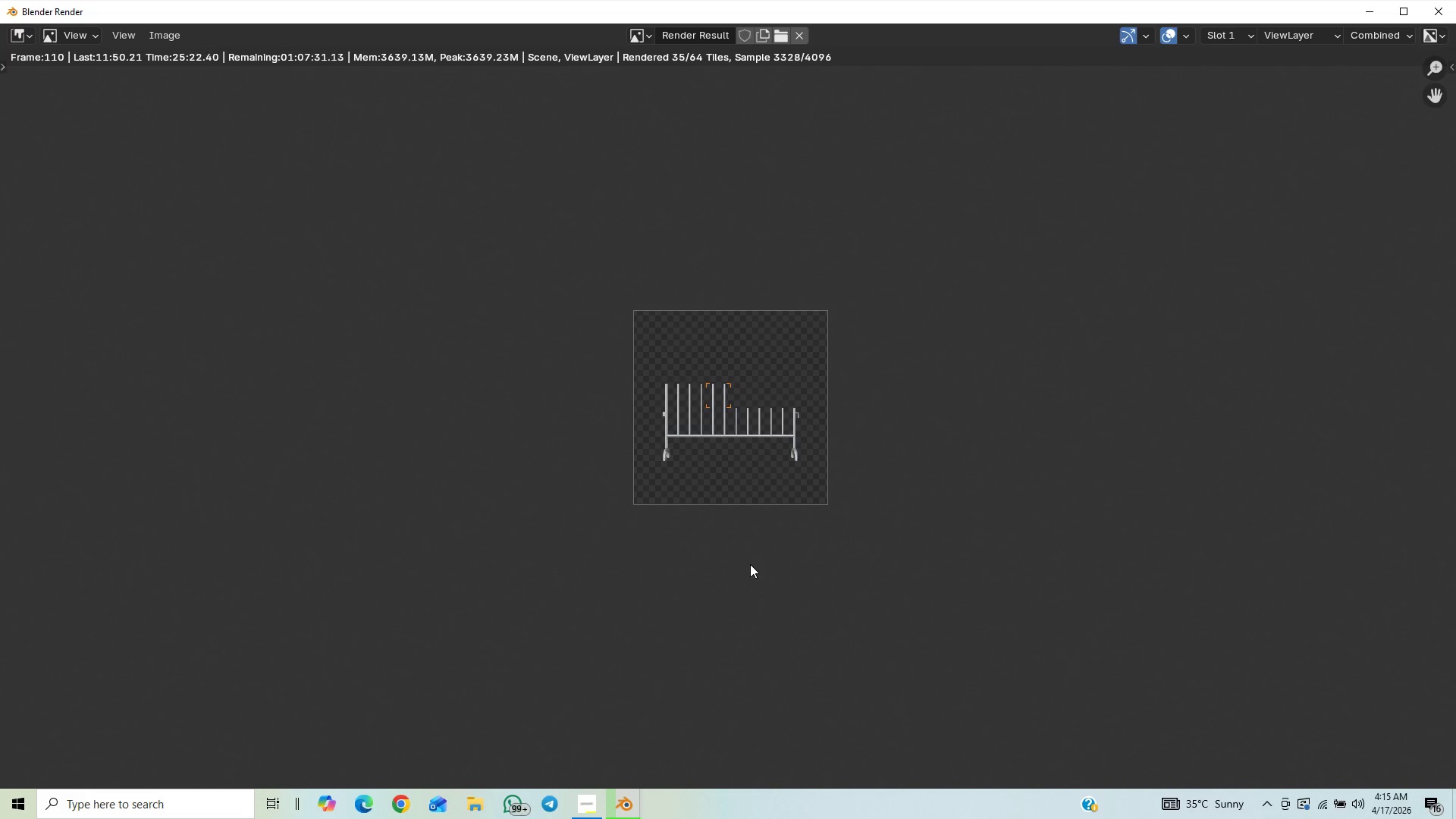 
scroll: coordinate [750, 565], scroll_direction: up, amount: 1.0
 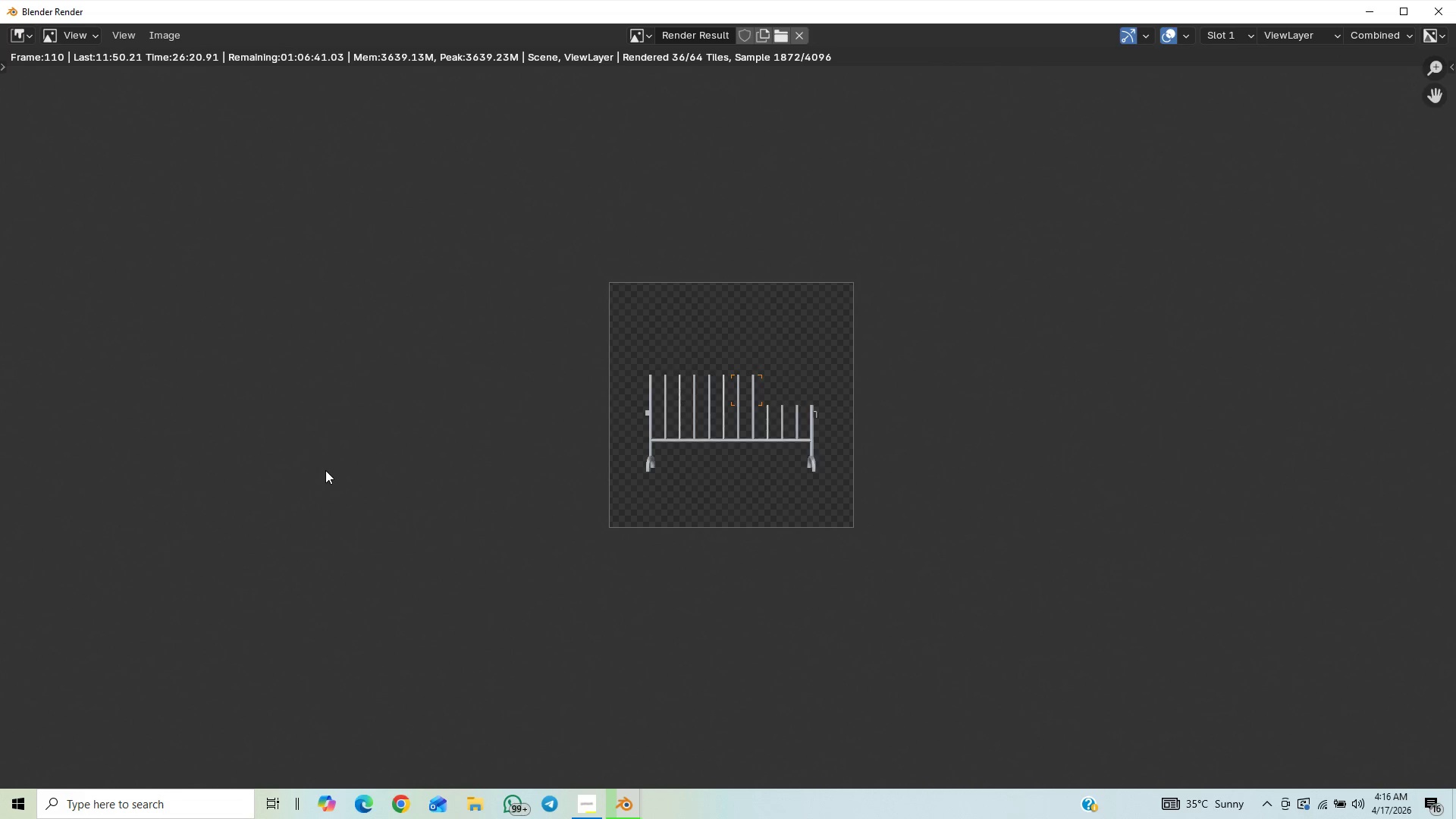 
wait(63.04)
 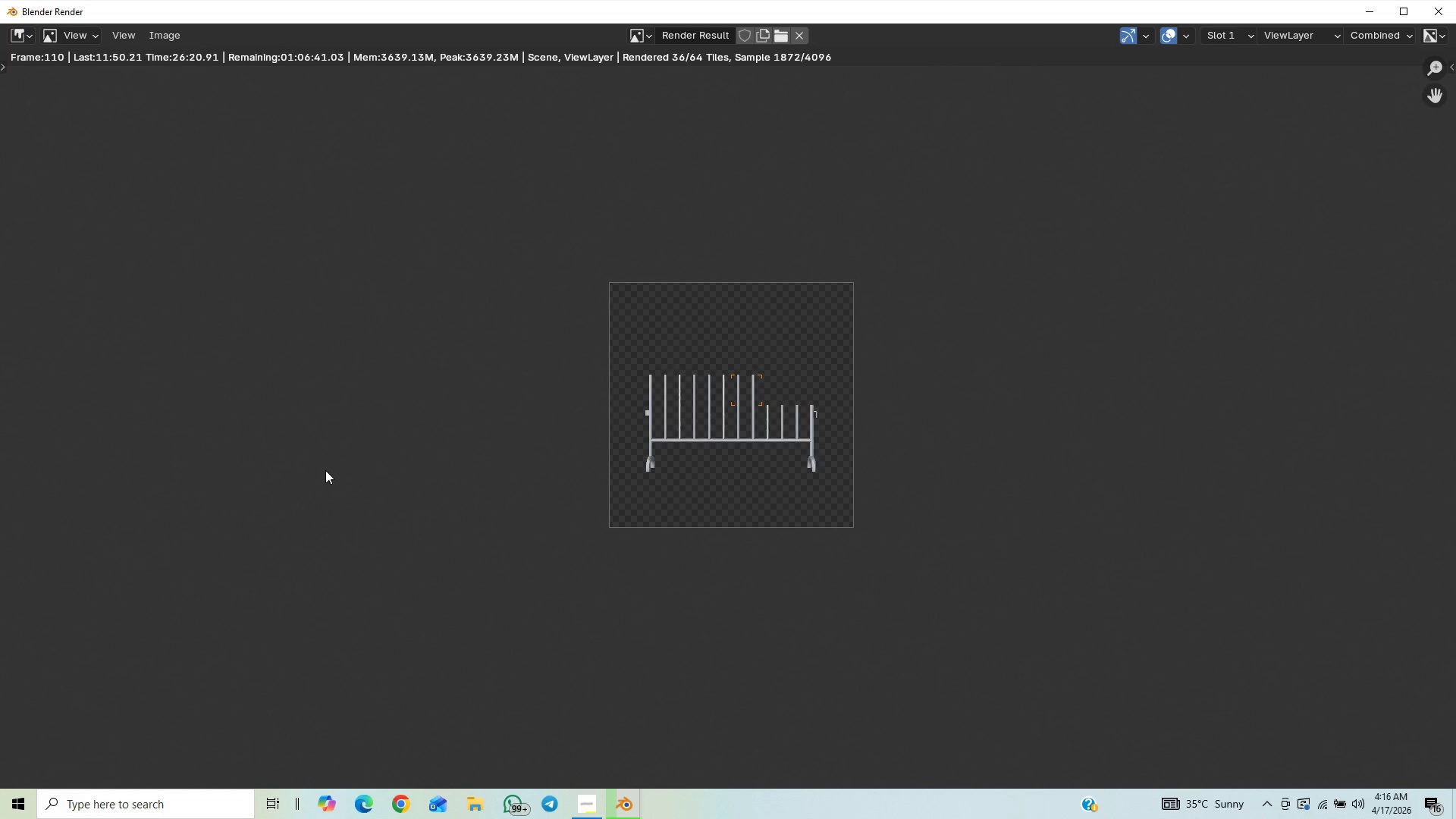 
scroll: coordinate [300, 397], scroll_direction: up, amount: 6.0
 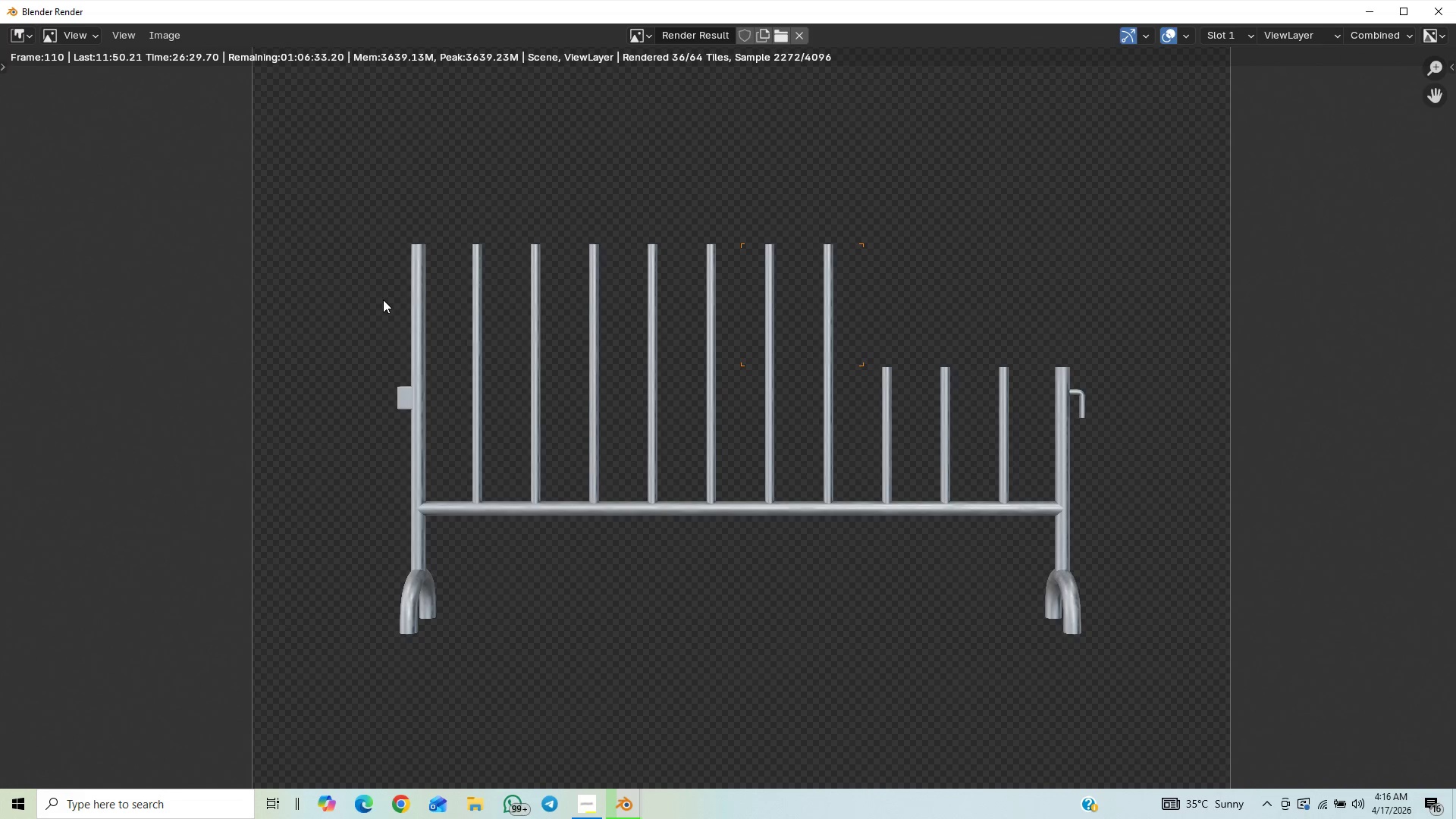 
scroll: coordinate [333, 287], scroll_direction: down, amount: 6.0
 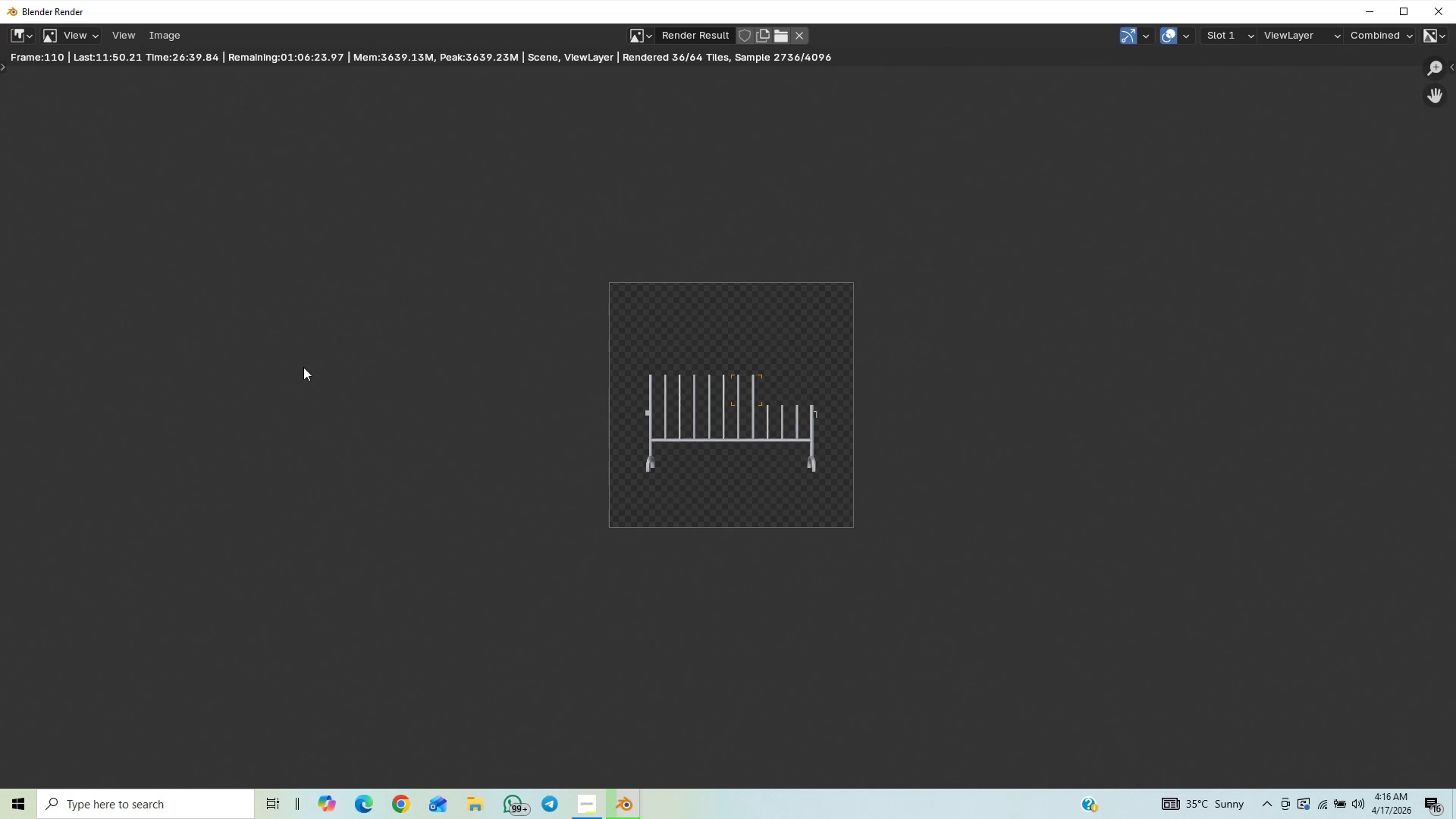 
scroll: coordinate [303, 367], scroll_direction: up, amount: 4.0
 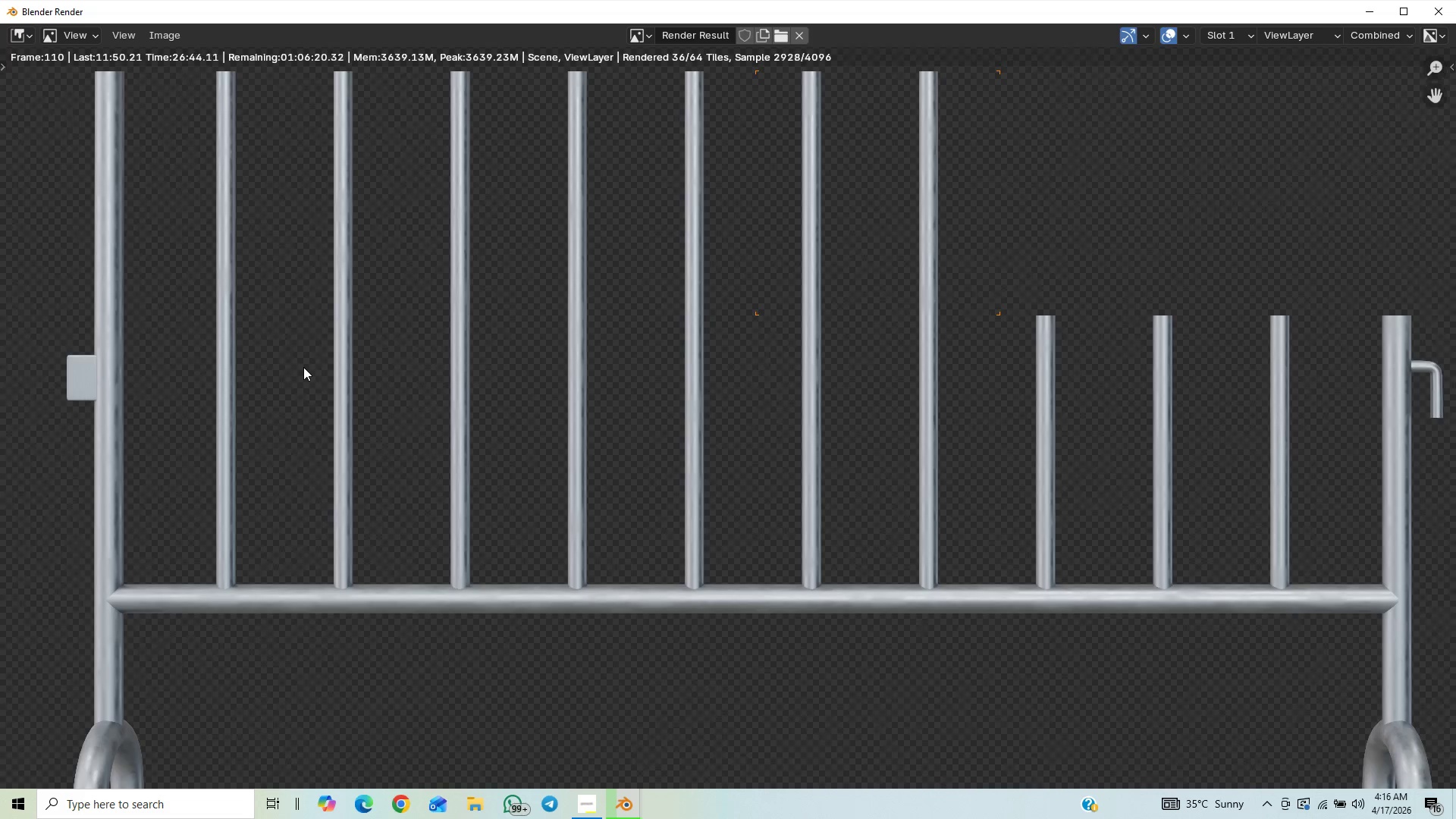 
scroll: coordinate [303, 367], scroll_direction: down, amount: 11.0
 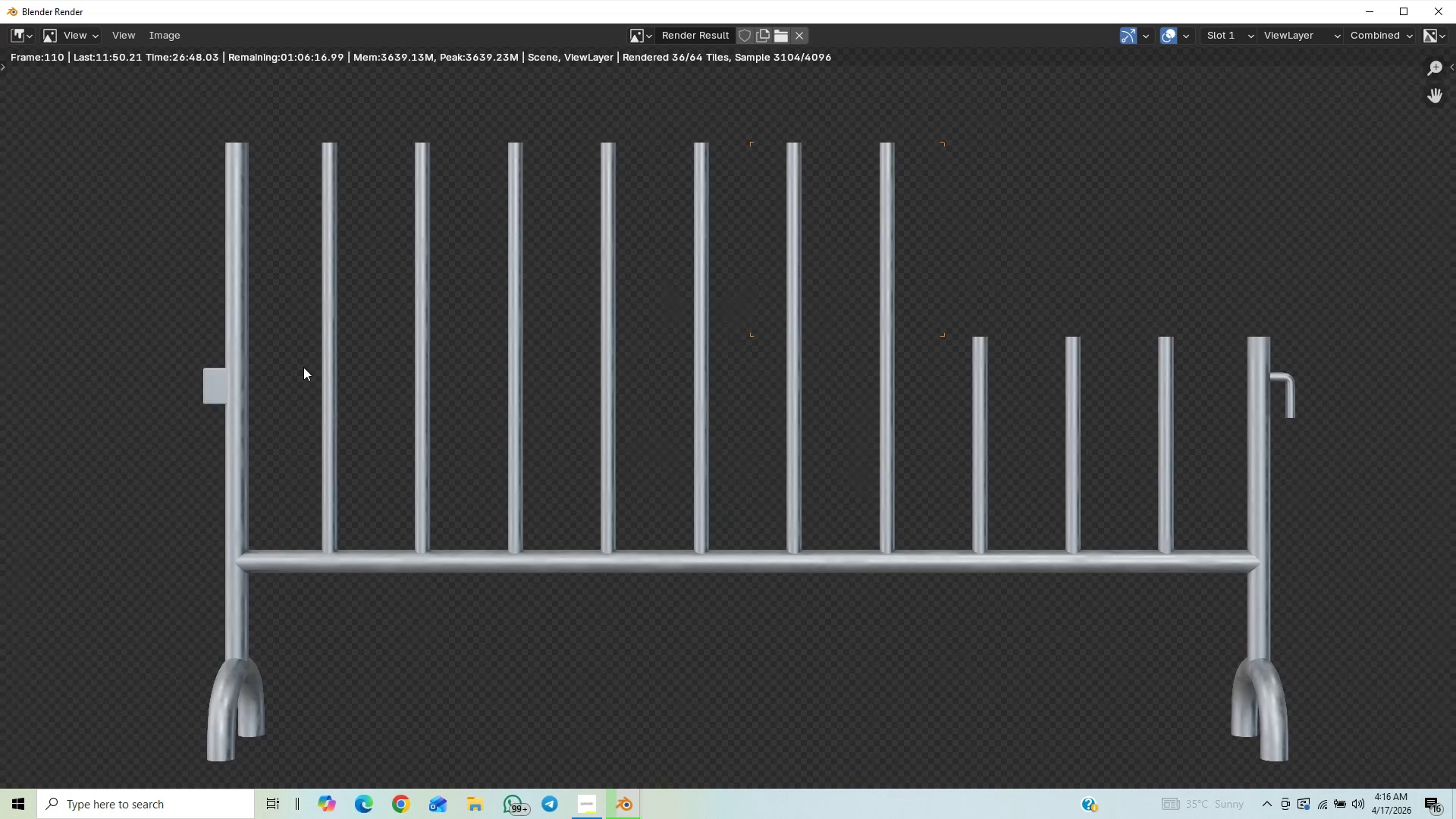 
scroll: coordinate [303, 367], scroll_direction: none, amount: 0.0
 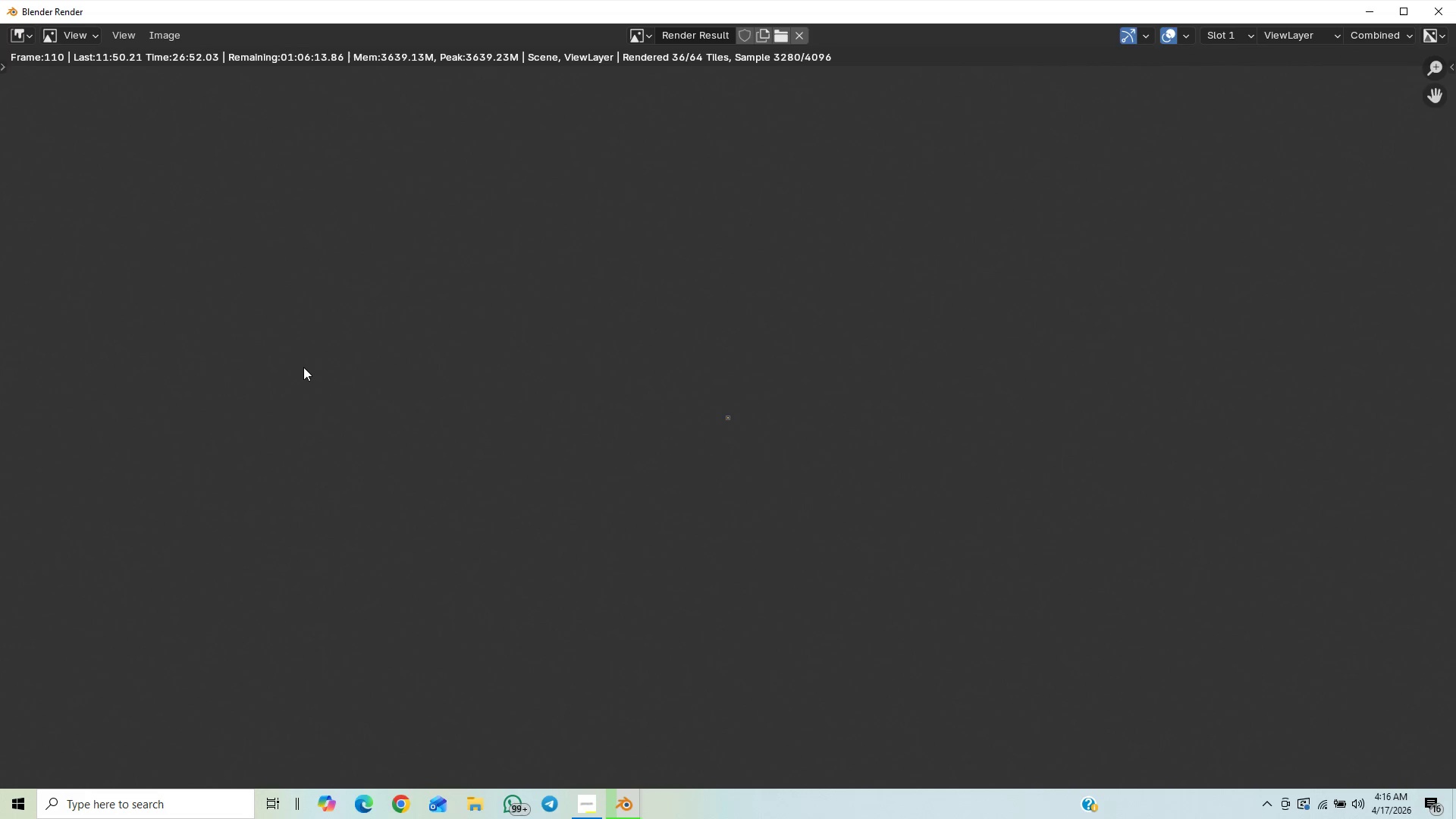 
scroll: coordinate [303, 367], scroll_direction: up, amount: 3.0
 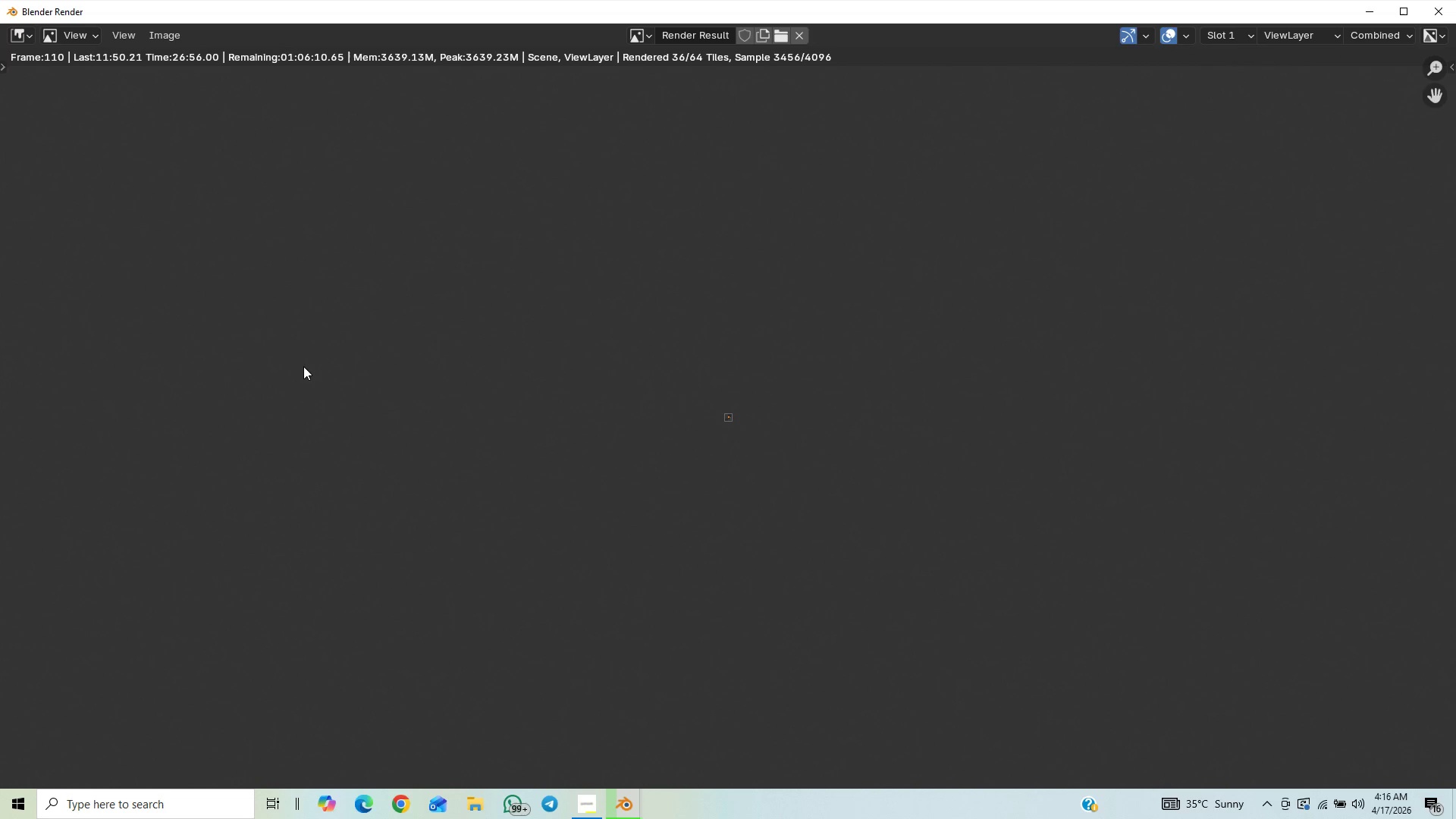 
scroll: coordinate [74, 450], scroll_direction: down, amount: 107.0
 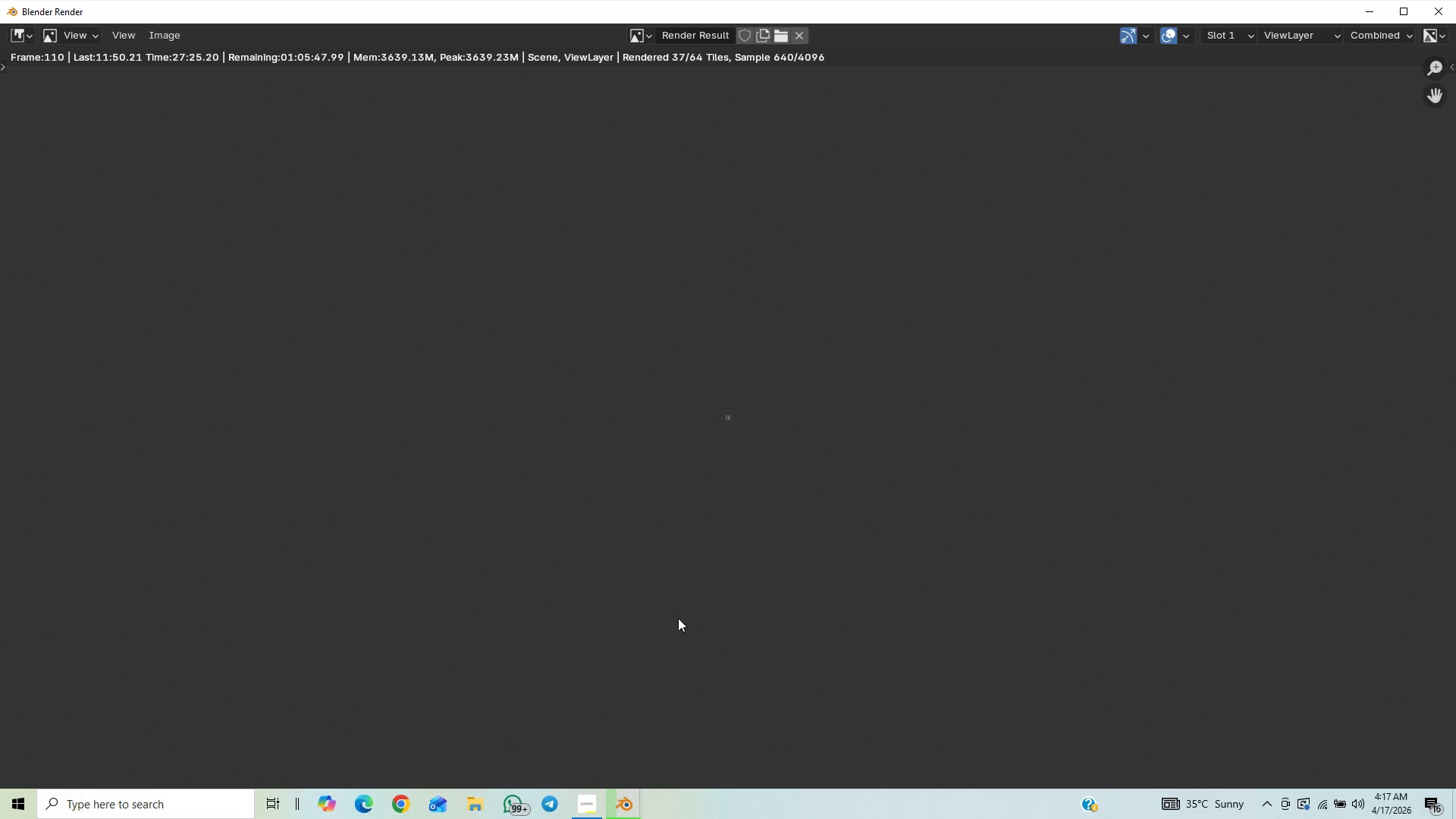 
wait(29.01)
 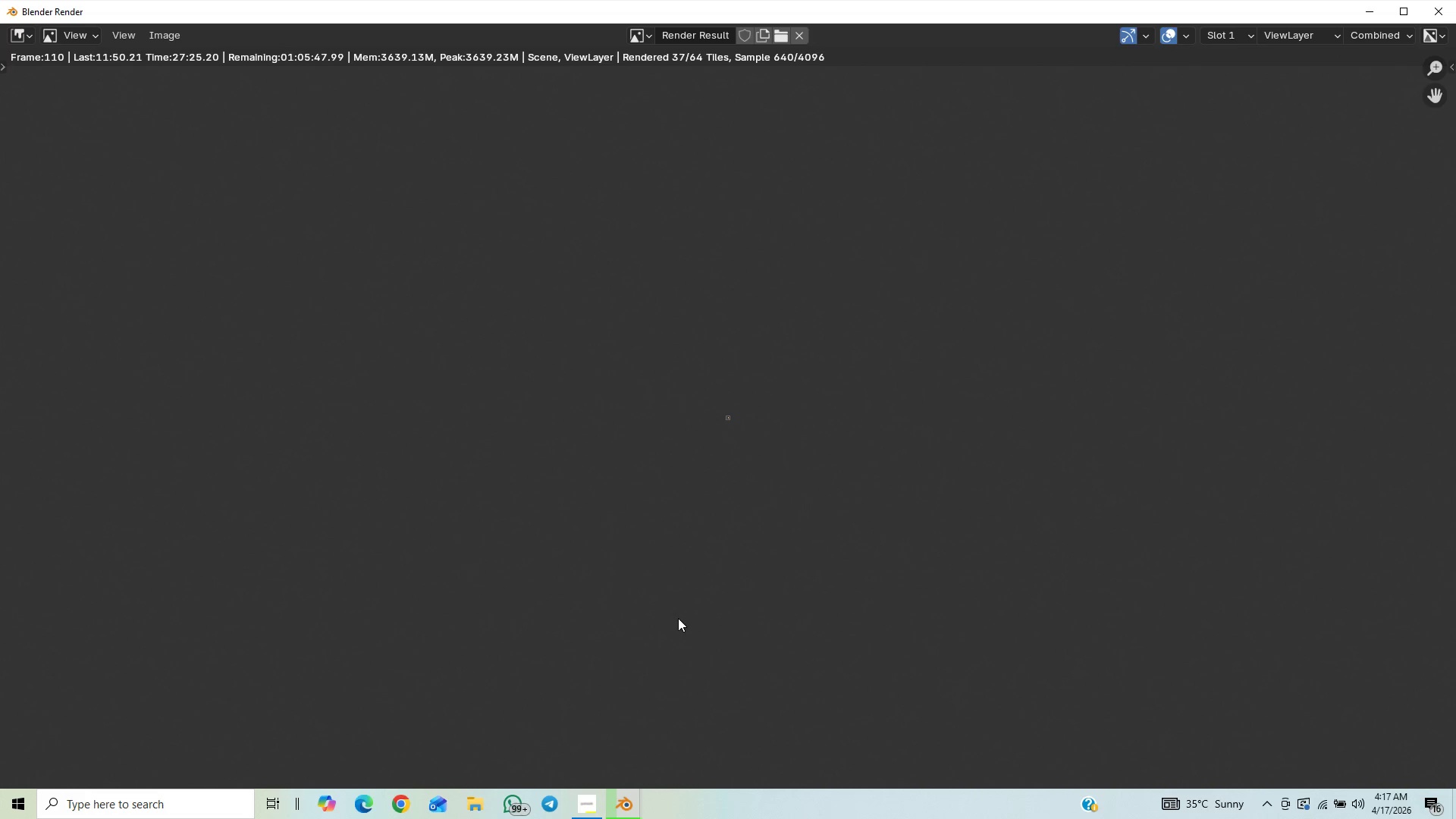 
scroll: coordinate [790, 469], scroll_direction: down, amount: 56.0
 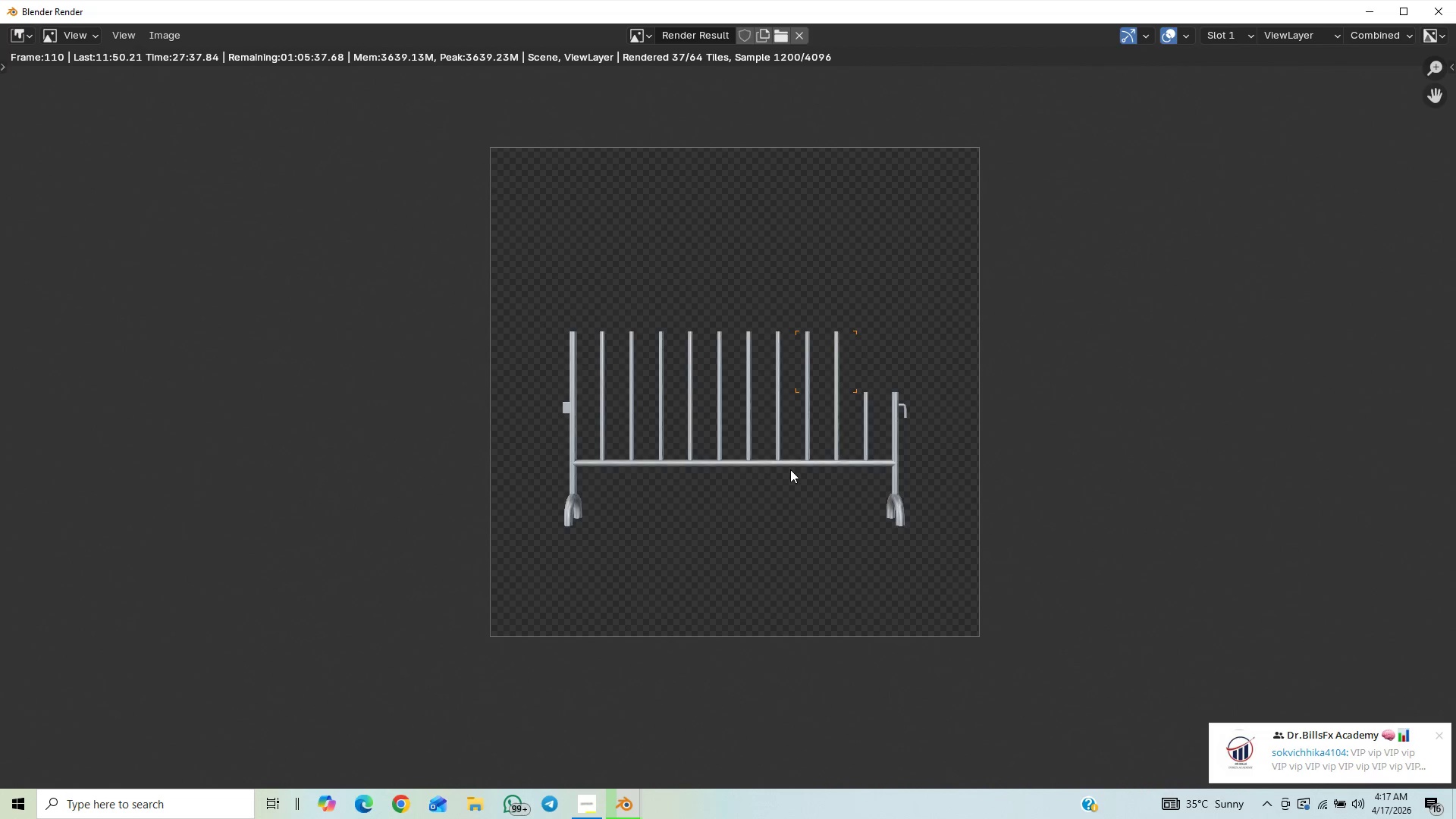 
scroll: coordinate [790, 469], scroll_direction: up, amount: 1.0
 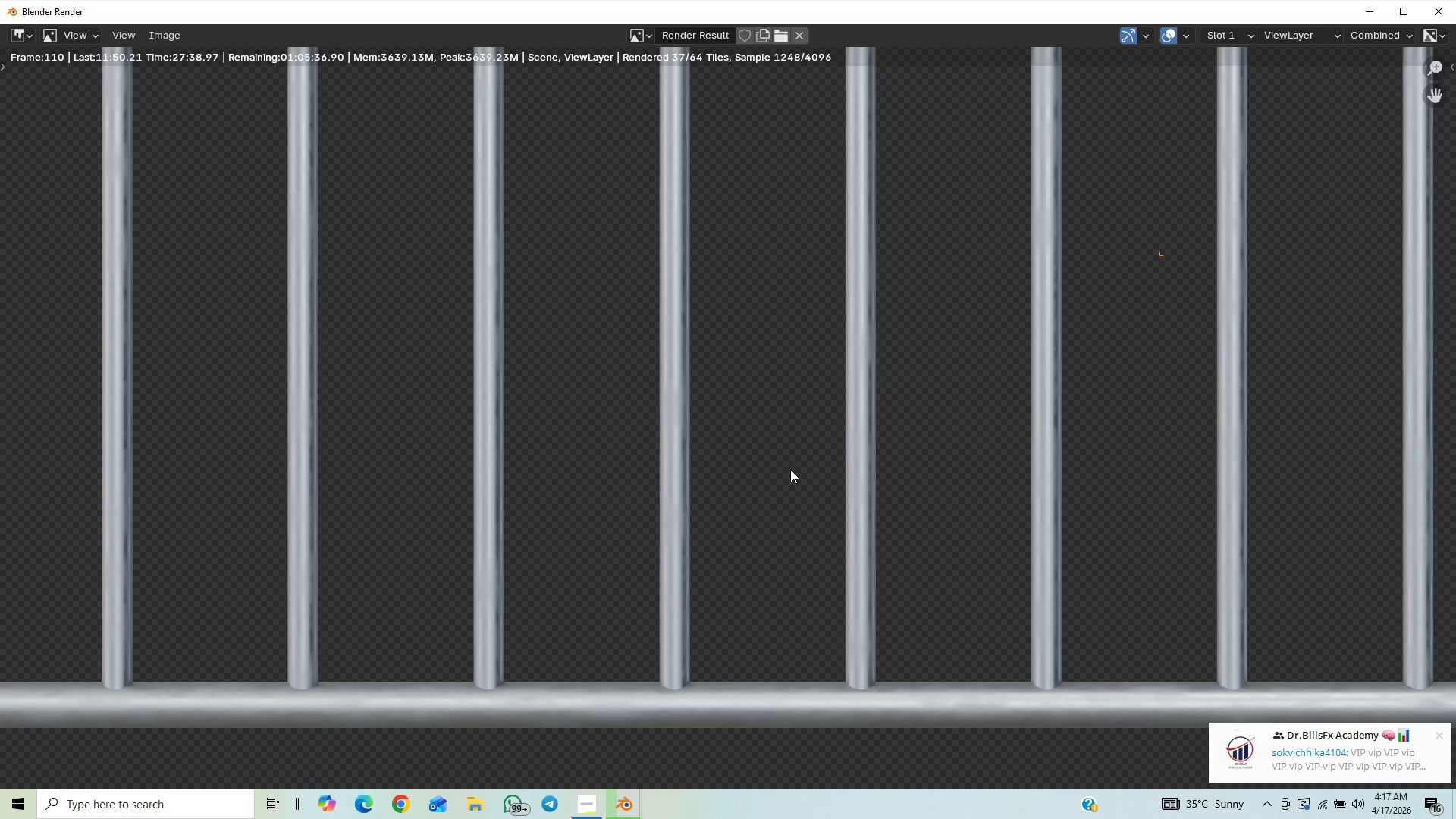 
scroll: coordinate [790, 469], scroll_direction: down, amount: 1.0
 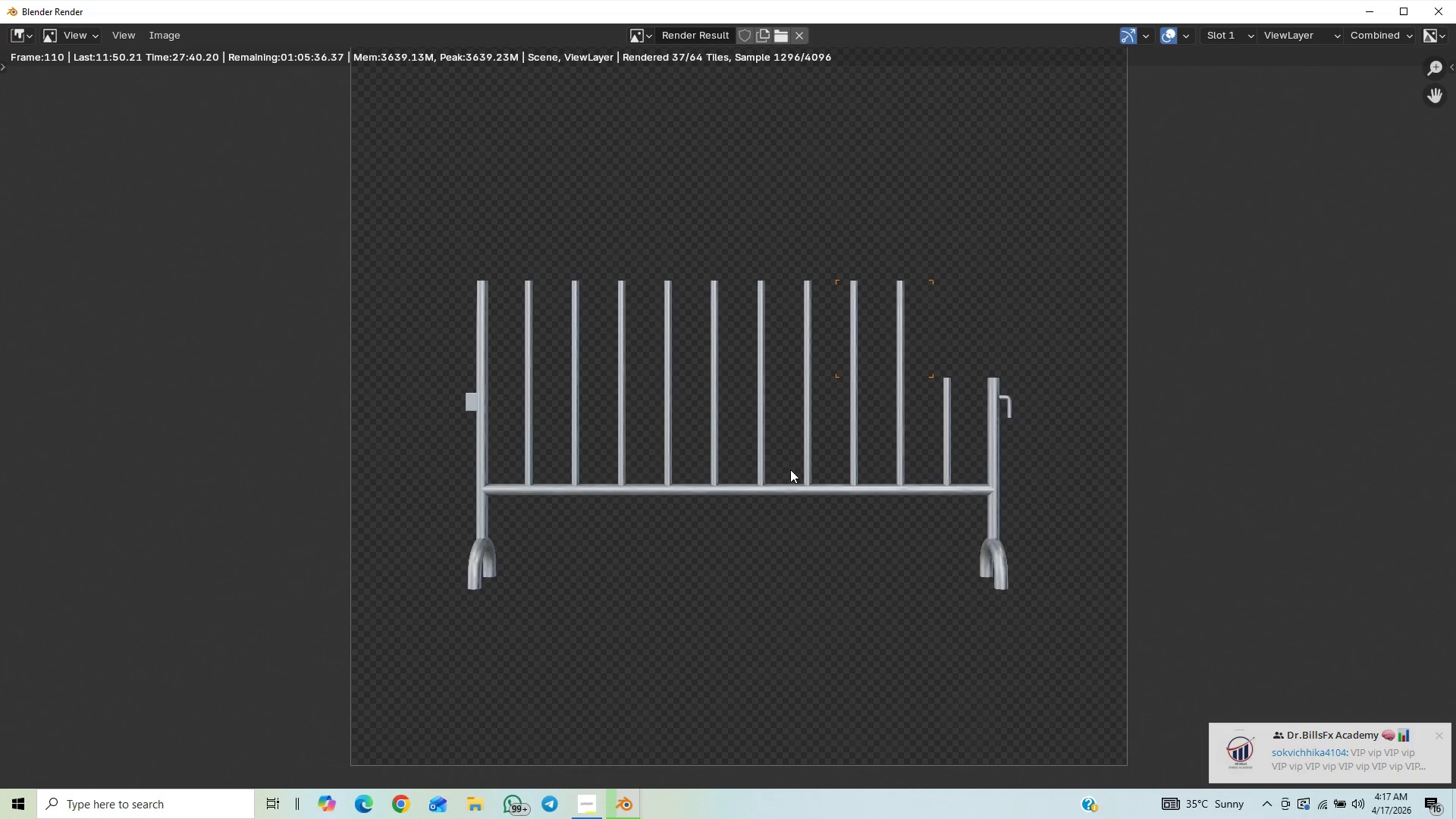 
scroll: coordinate [790, 469], scroll_direction: up, amount: 1.0
 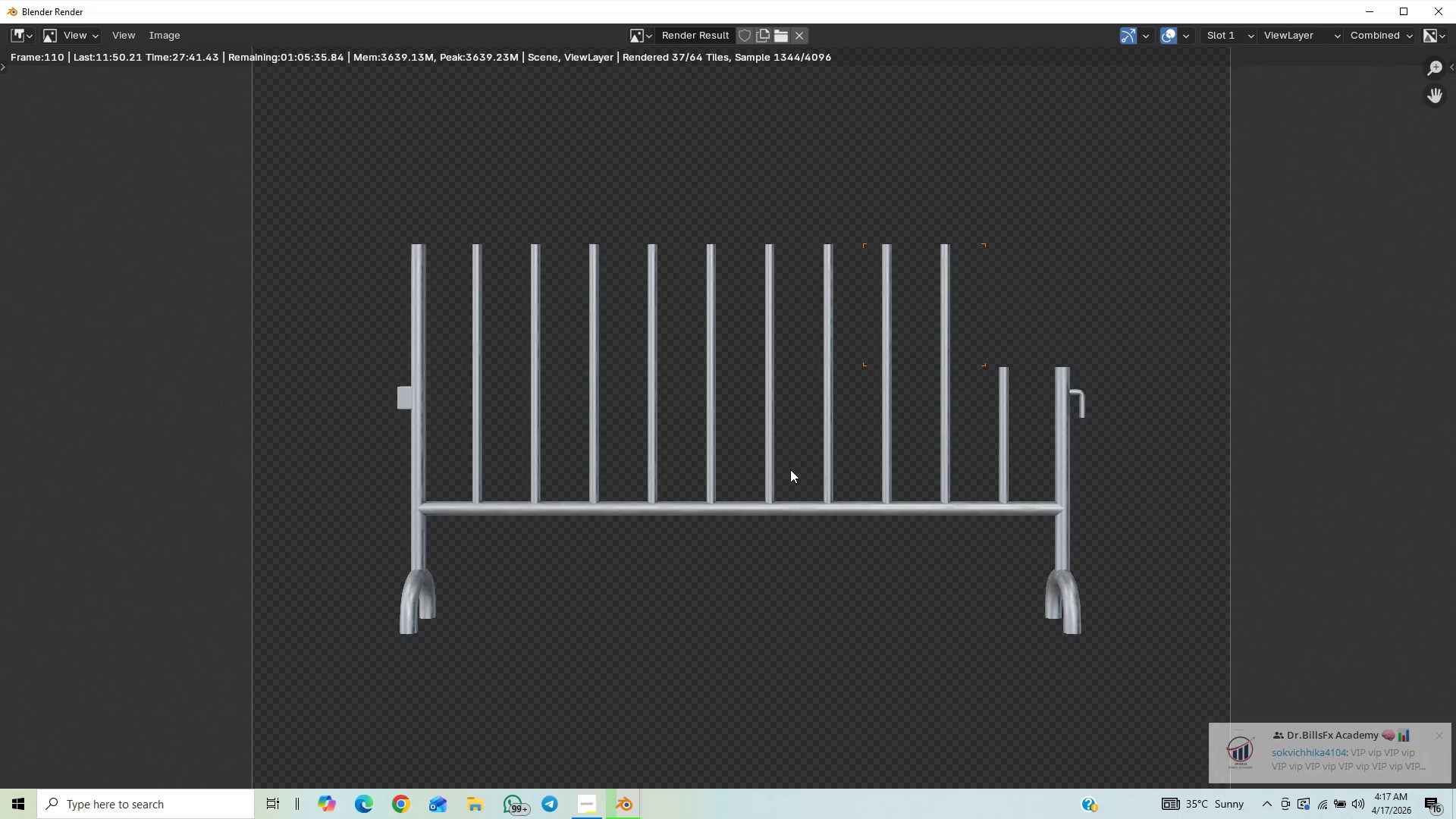 
scroll: coordinate [790, 469], scroll_direction: down, amount: 3.0
 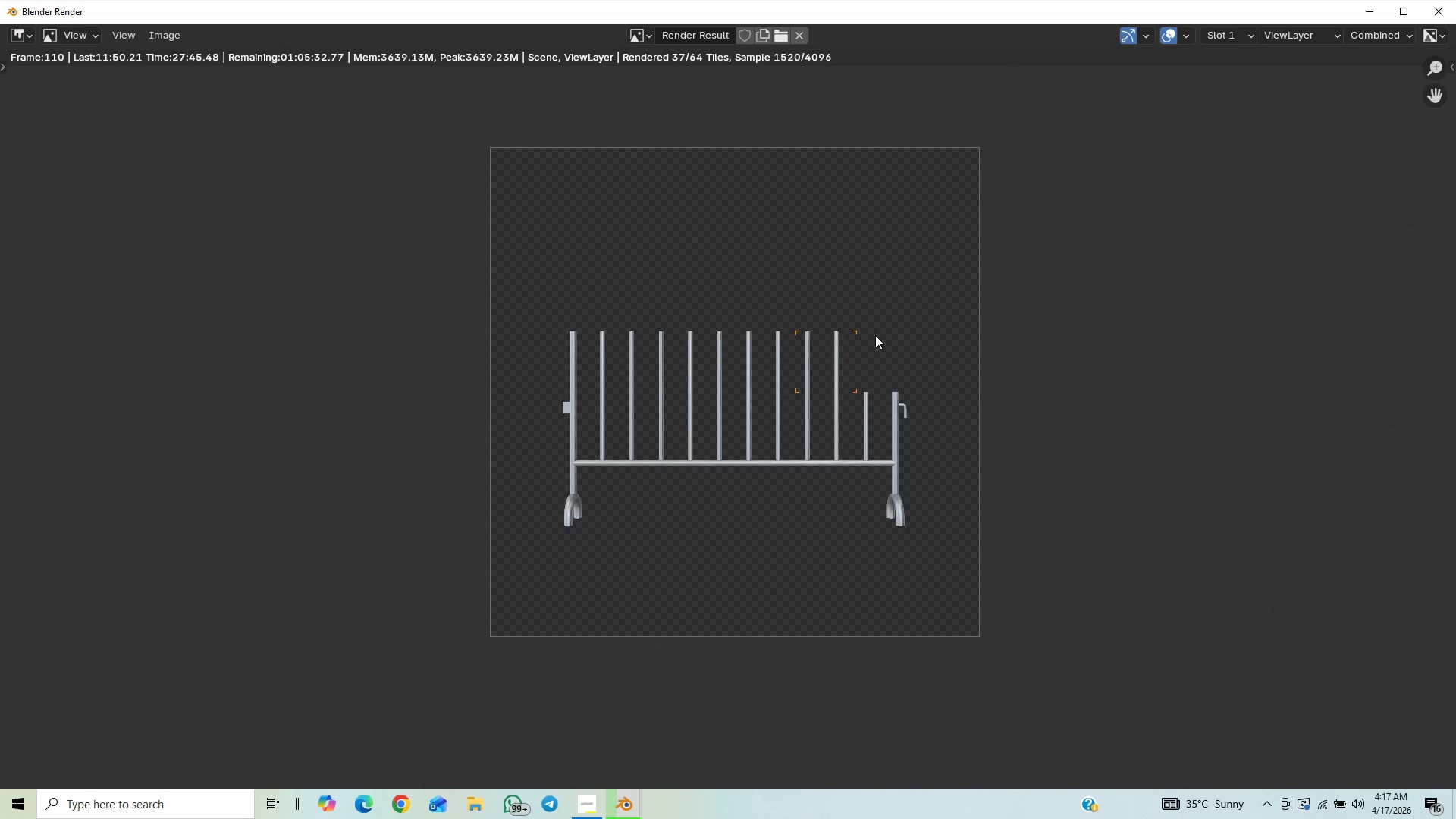 
wait(8.4)
 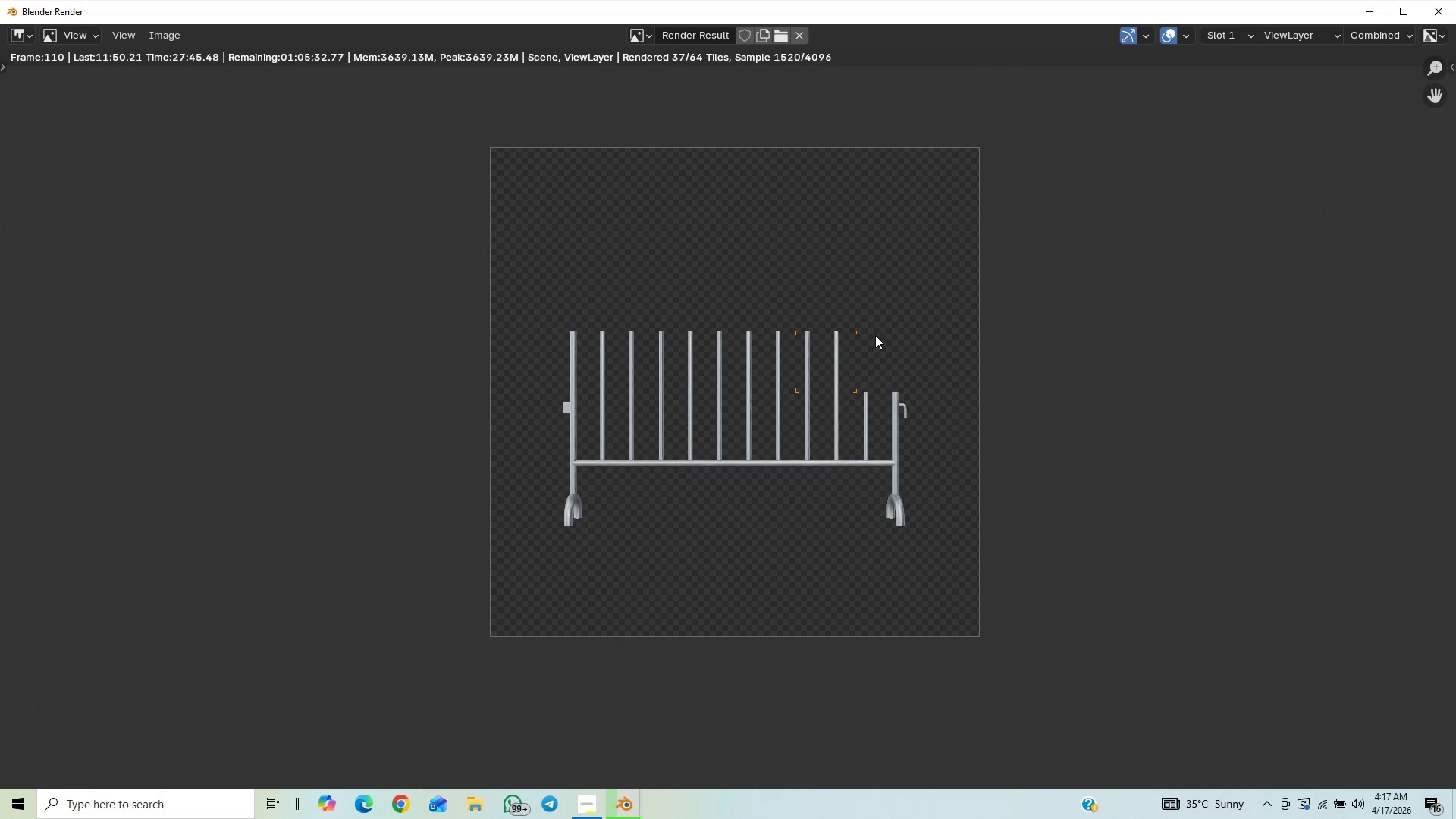 
scroll: coordinate [875, 335], scroll_direction: up, amount: 1.0
 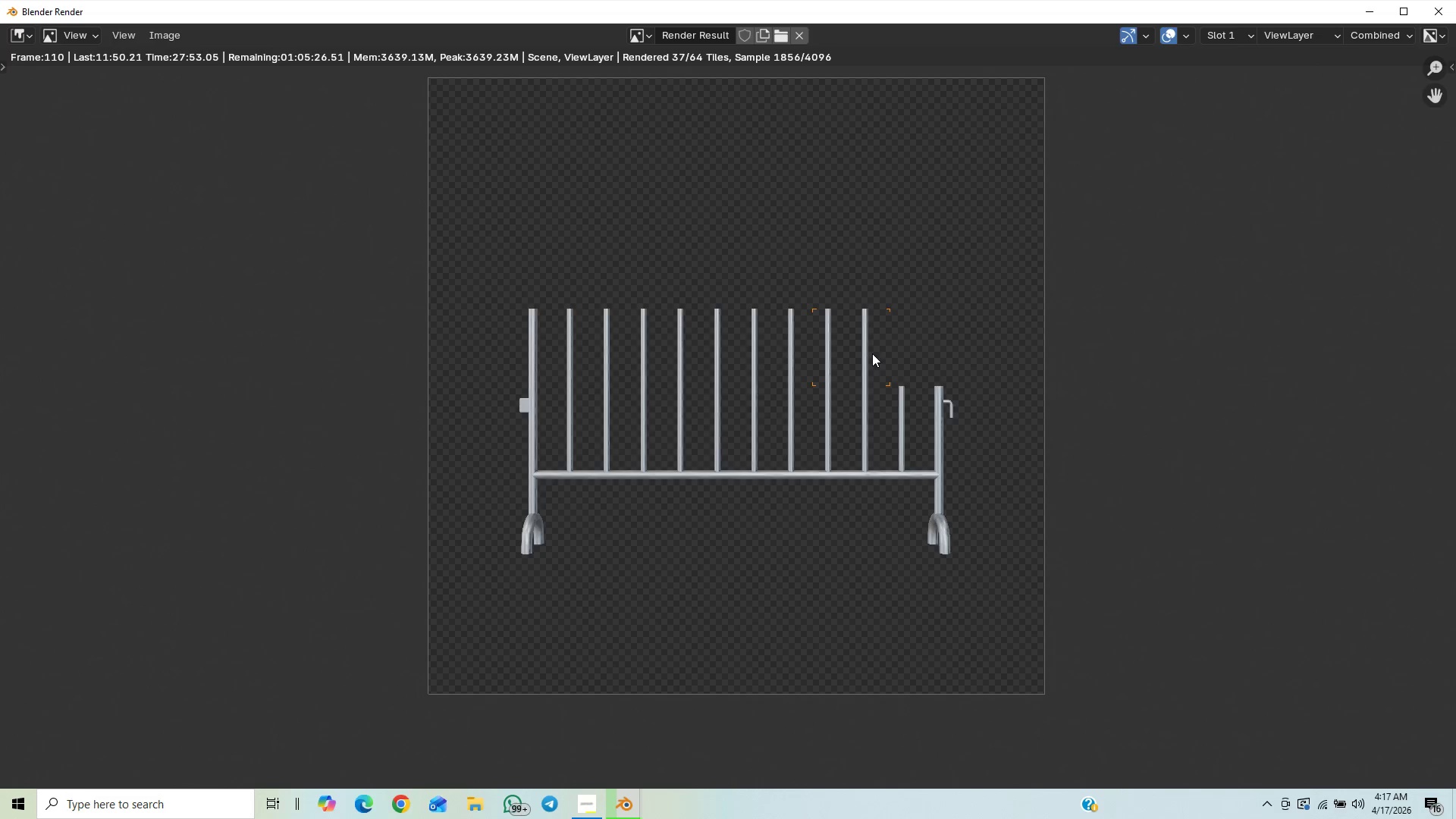 
scroll: coordinate [874, 343], scroll_direction: down, amount: 4.0
 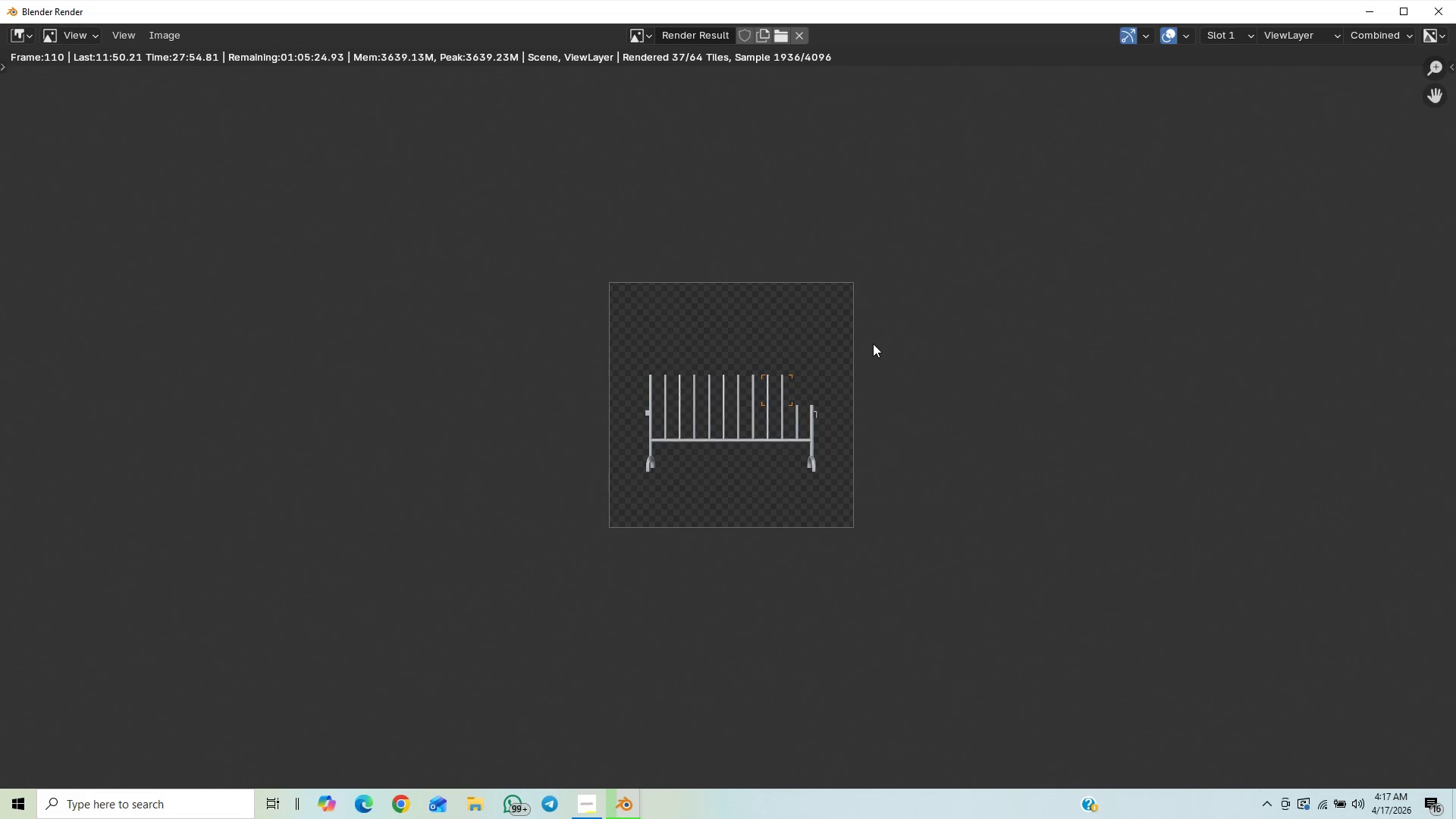 
scroll: coordinate [844, 266], scroll_direction: up, amount: 3.0
 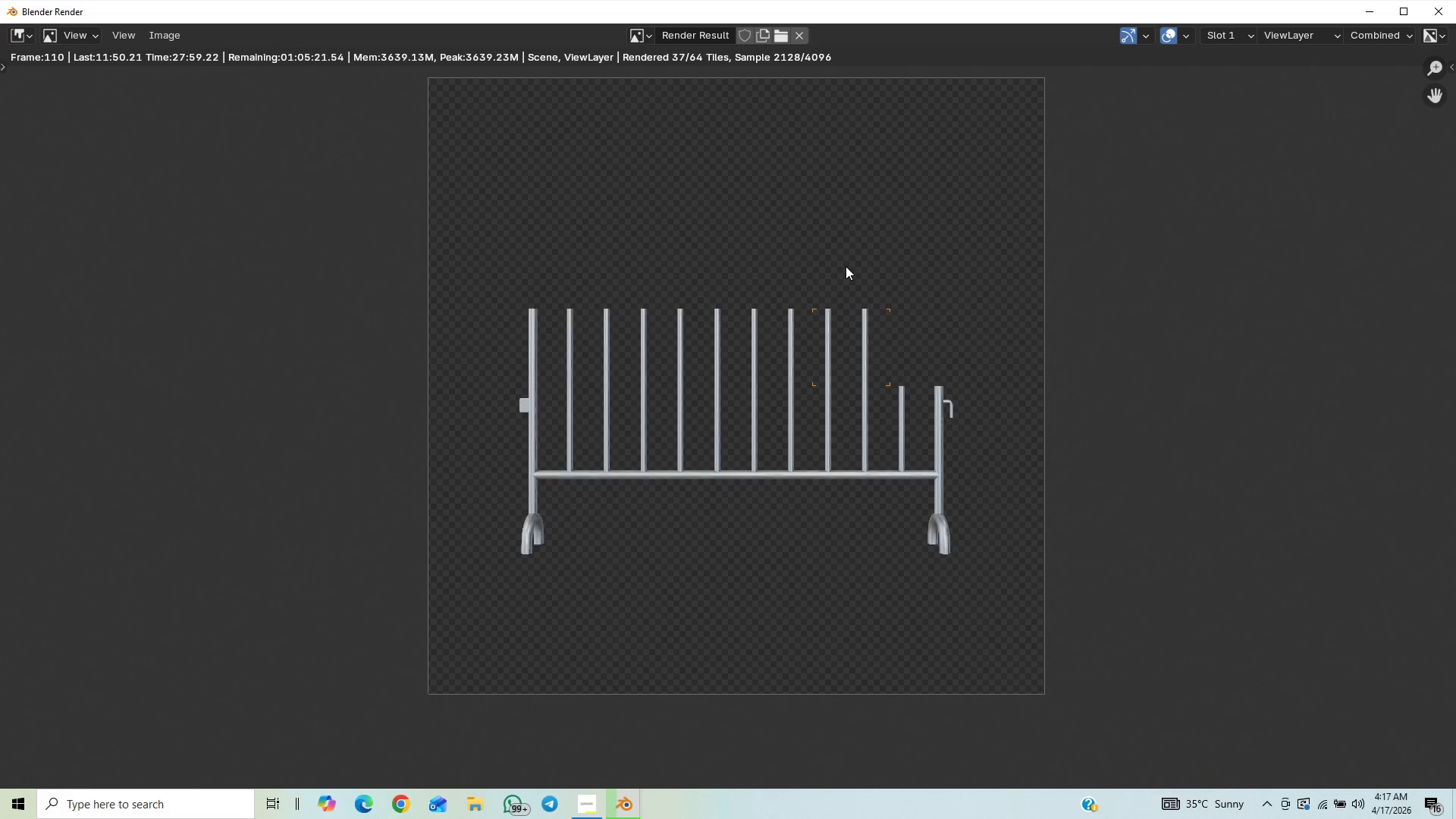 
scroll: coordinate [846, 266], scroll_direction: down, amount: 2.0
 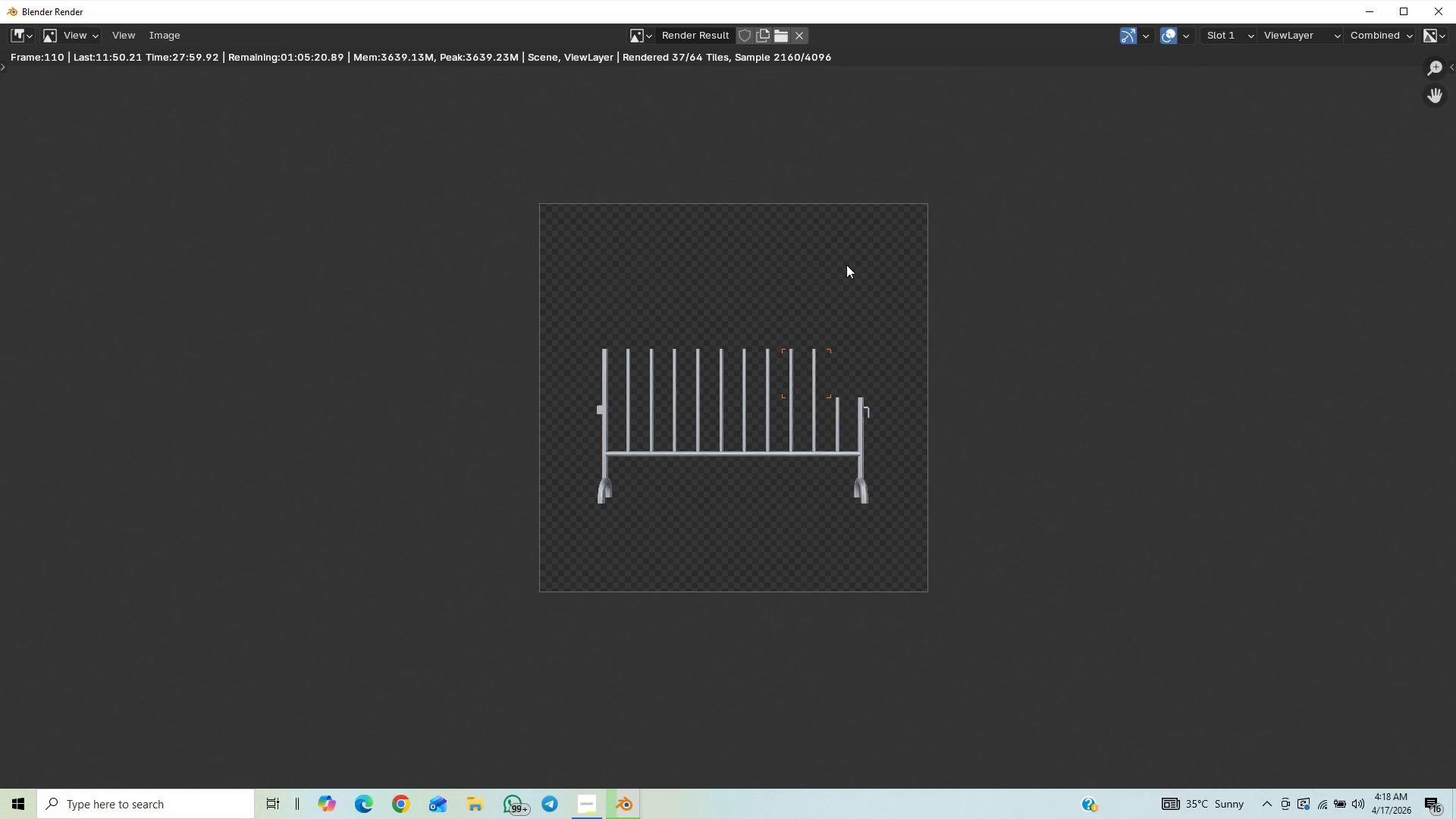 
scroll: coordinate [846, 265], scroll_direction: up, amount: 3.0
 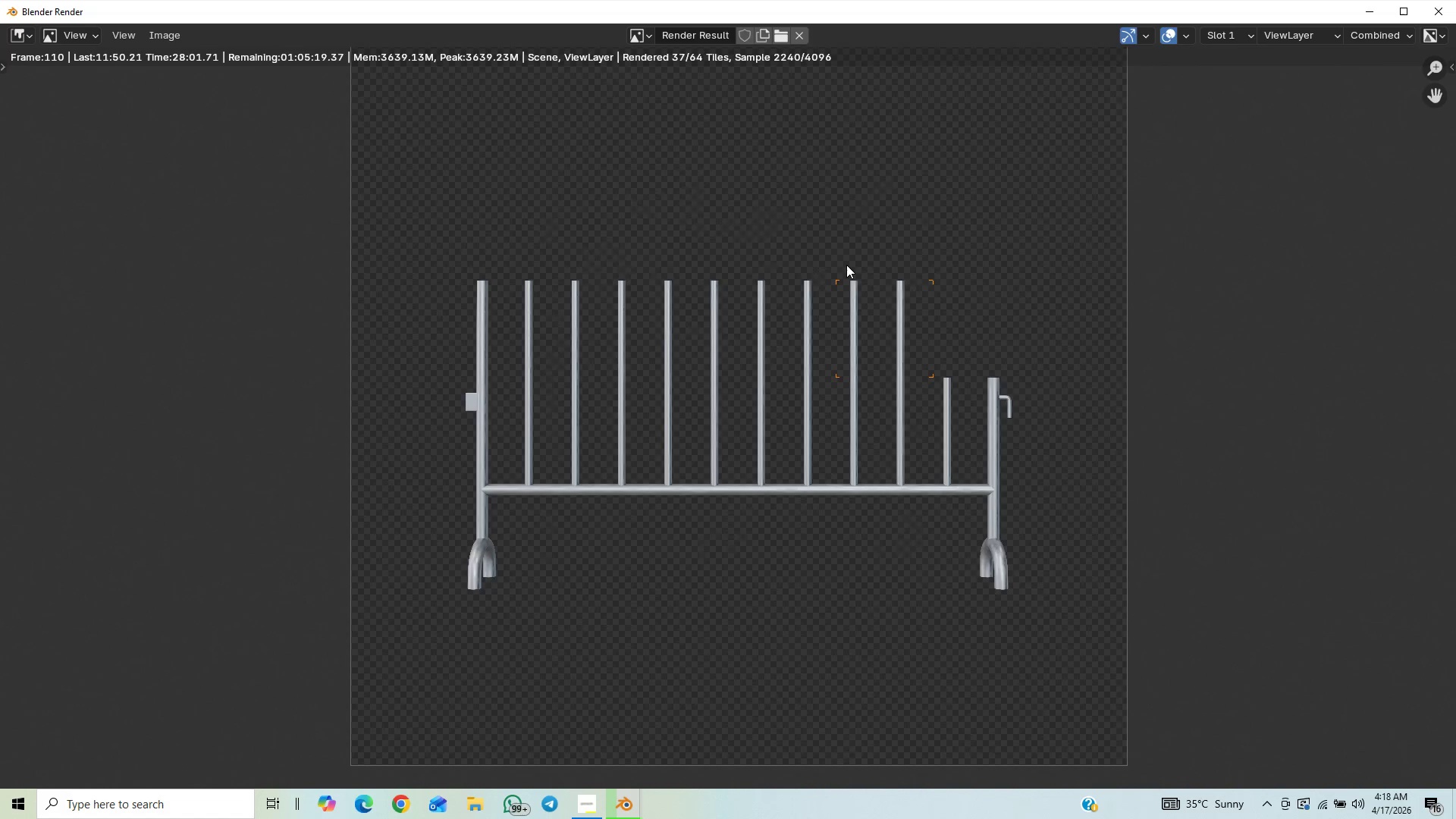 
scroll: coordinate [846, 265], scroll_direction: down, amount: 3.0
 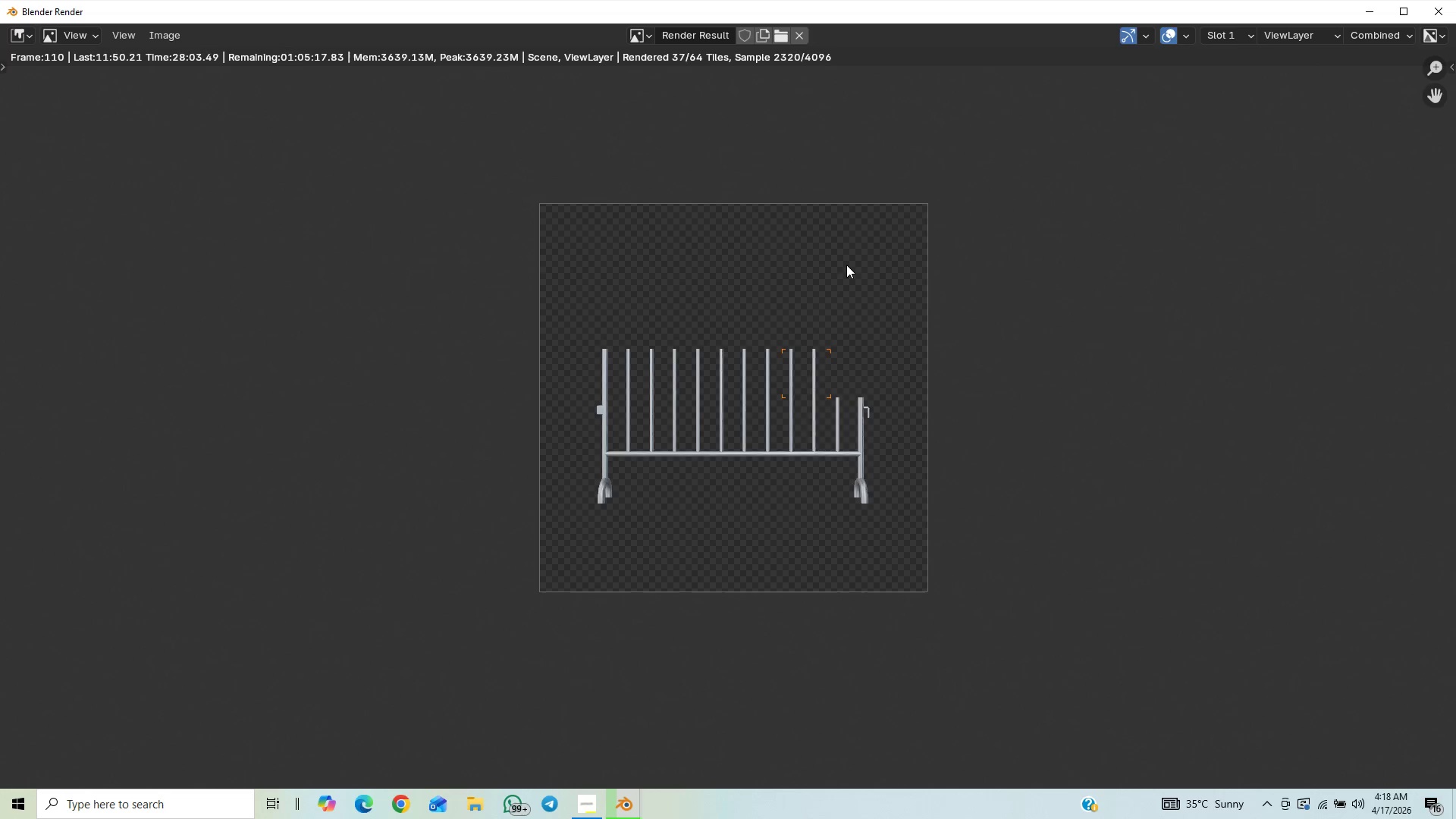 
scroll: coordinate [846, 265], scroll_direction: up, amount: 3.0
 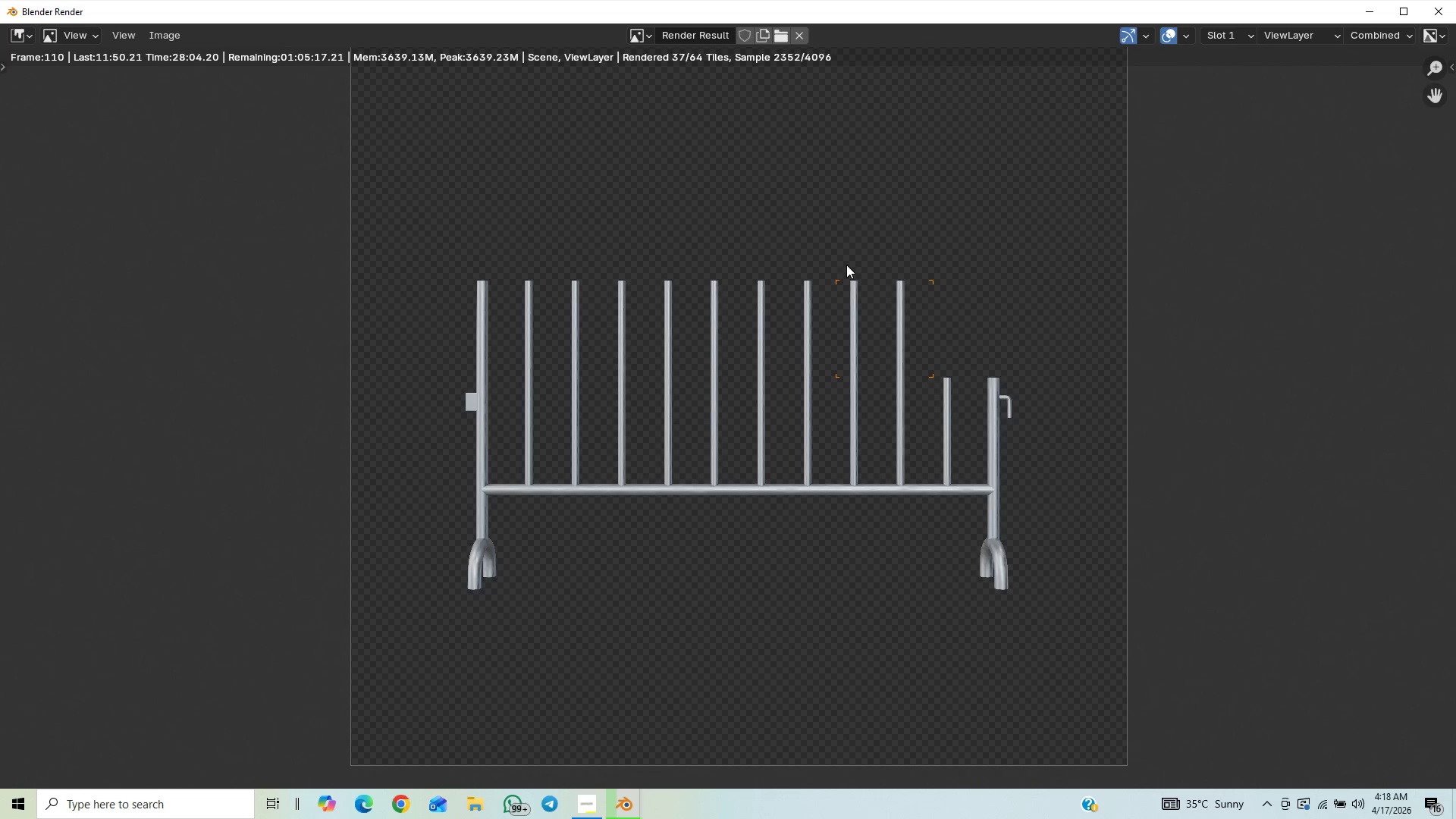 
scroll: coordinate [846, 265], scroll_direction: down, amount: 2.0
 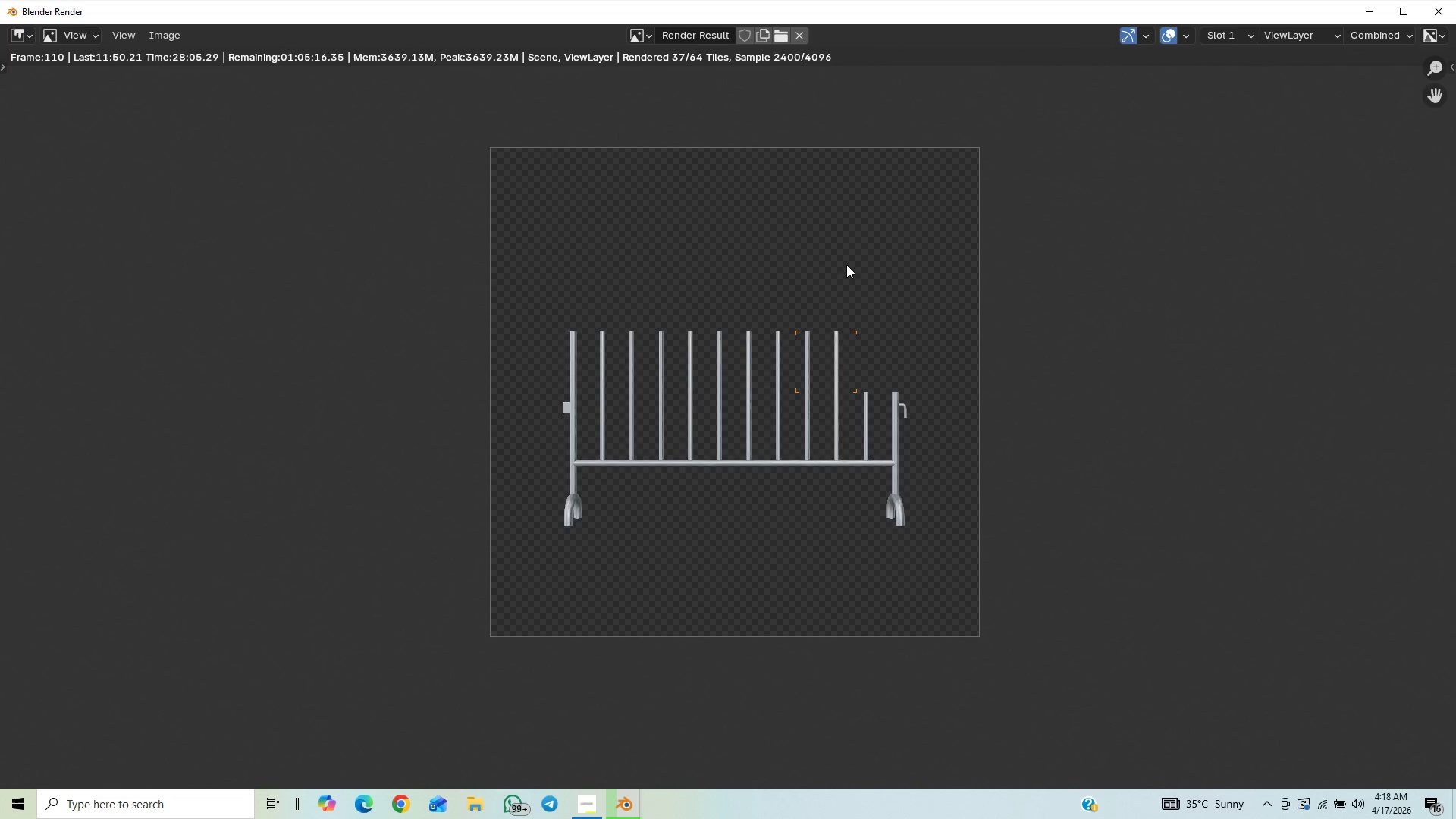 
scroll: coordinate [846, 265], scroll_direction: up, amount: 9.0
 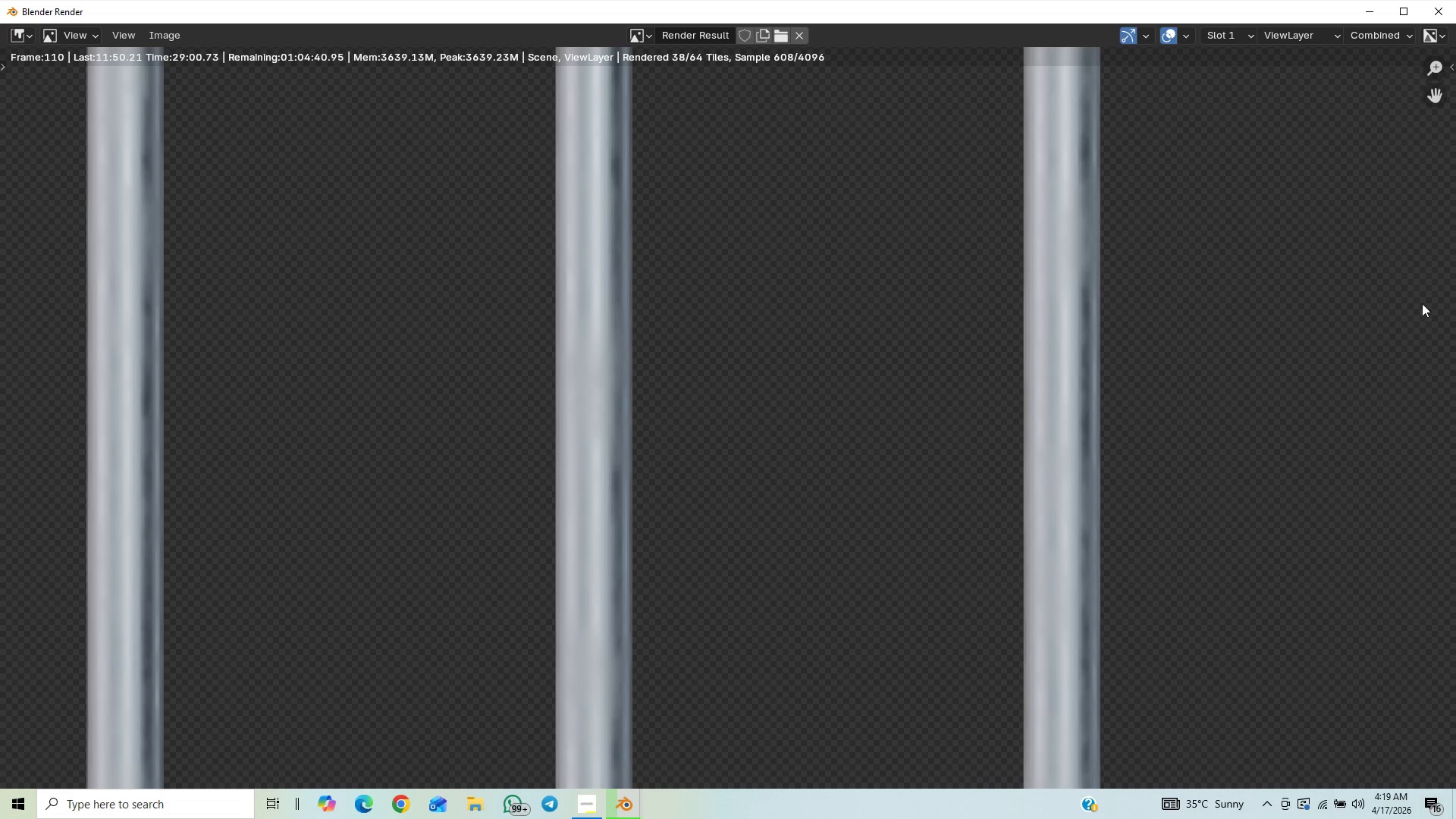 
wait(57.7)
 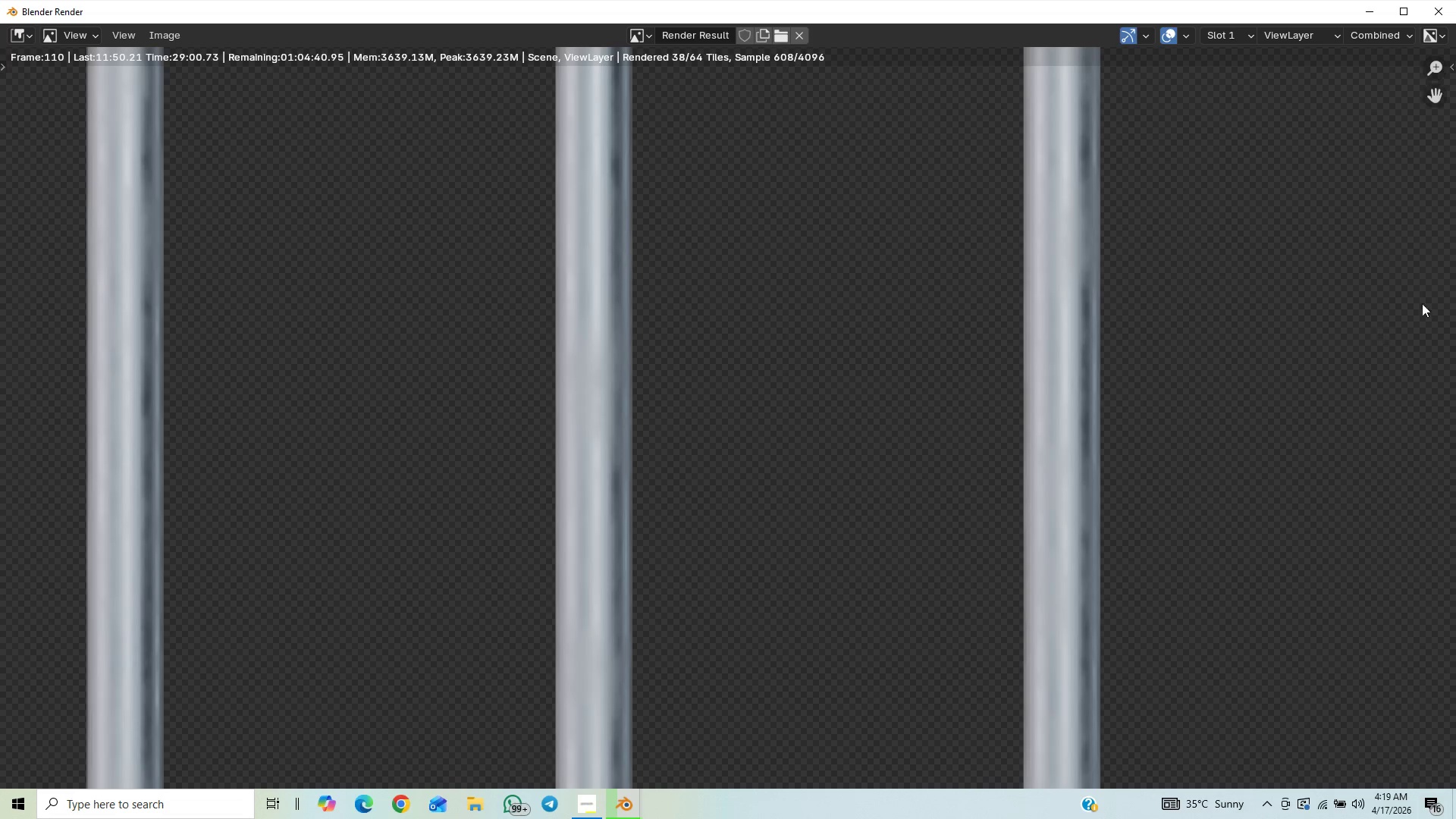 
scroll: coordinate [457, 116], scroll_direction: down, amount: 6.0
 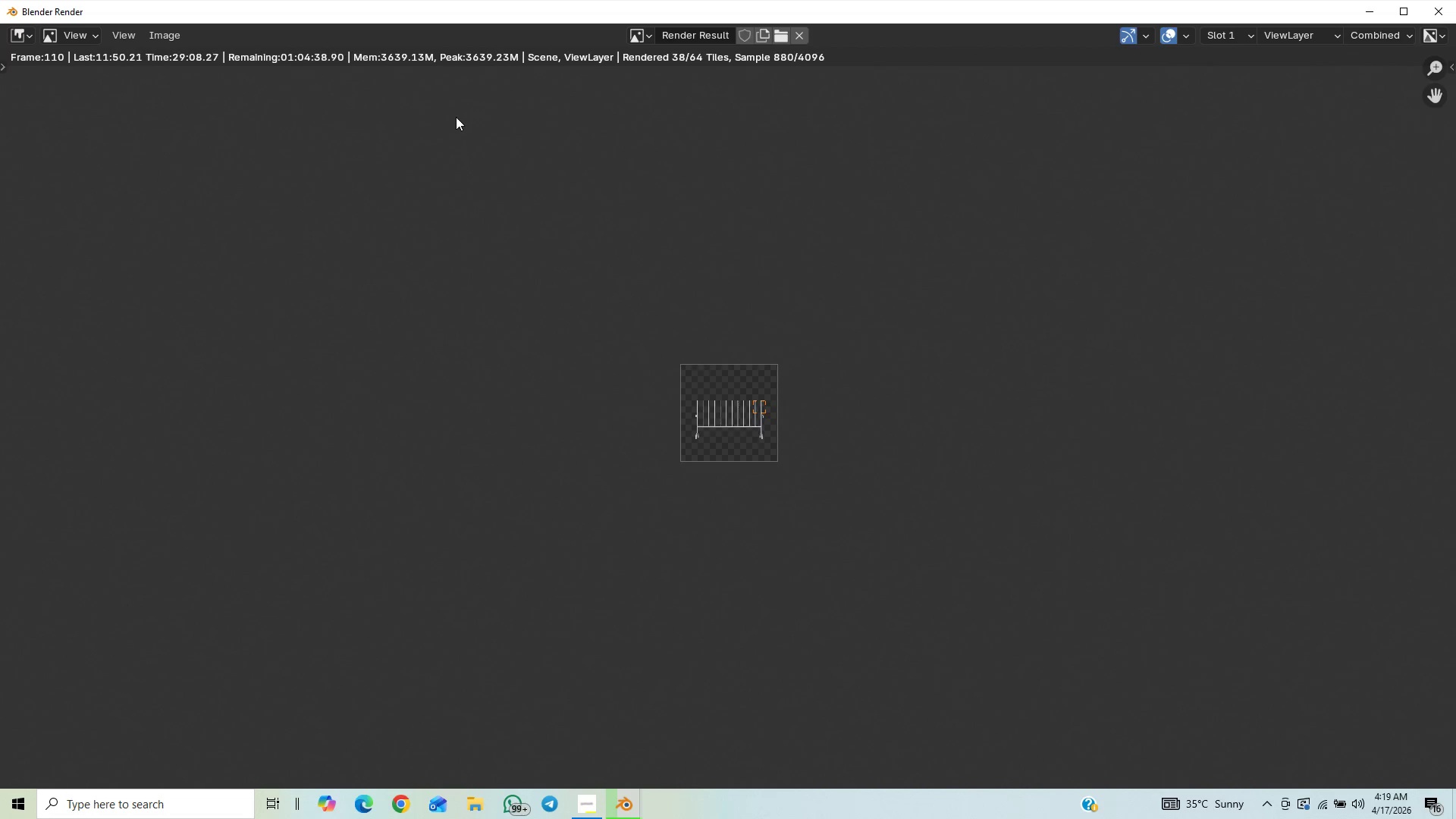 
scroll: coordinate [405, 171], scroll_direction: up, amount: 10.0
 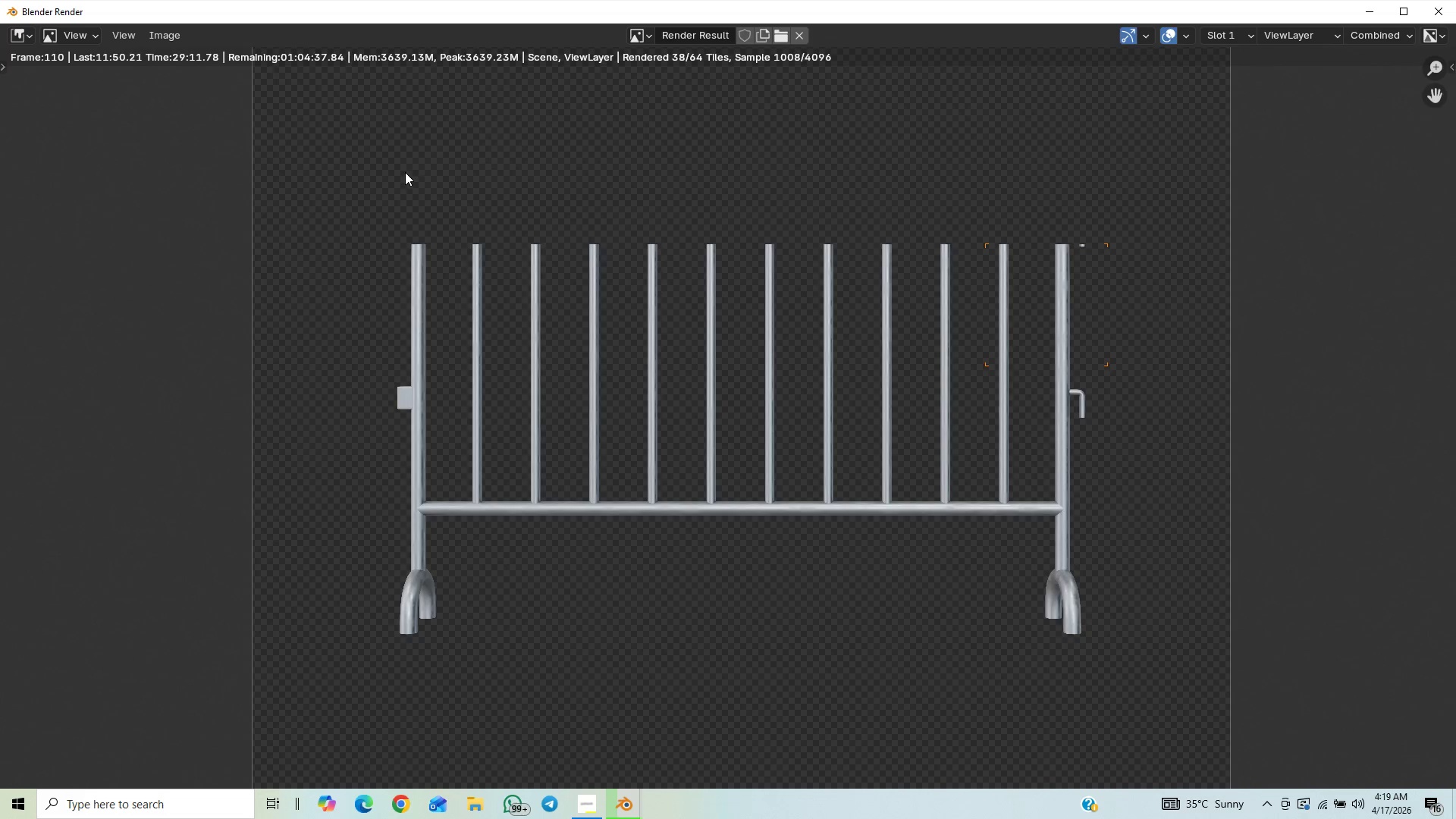 
scroll: coordinate [405, 173], scroll_direction: down, amount: 2.0
 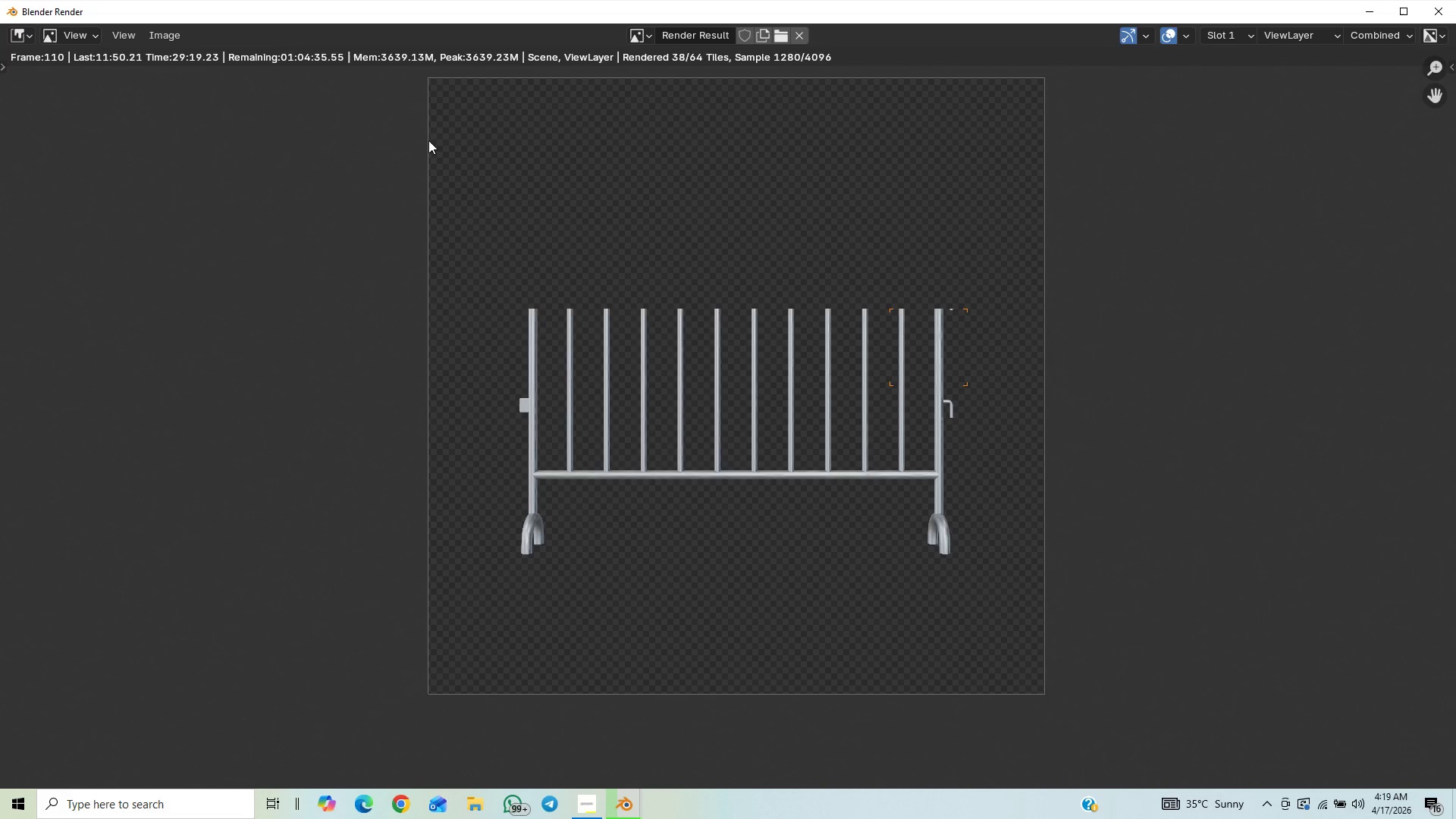 
wait(9.34)
 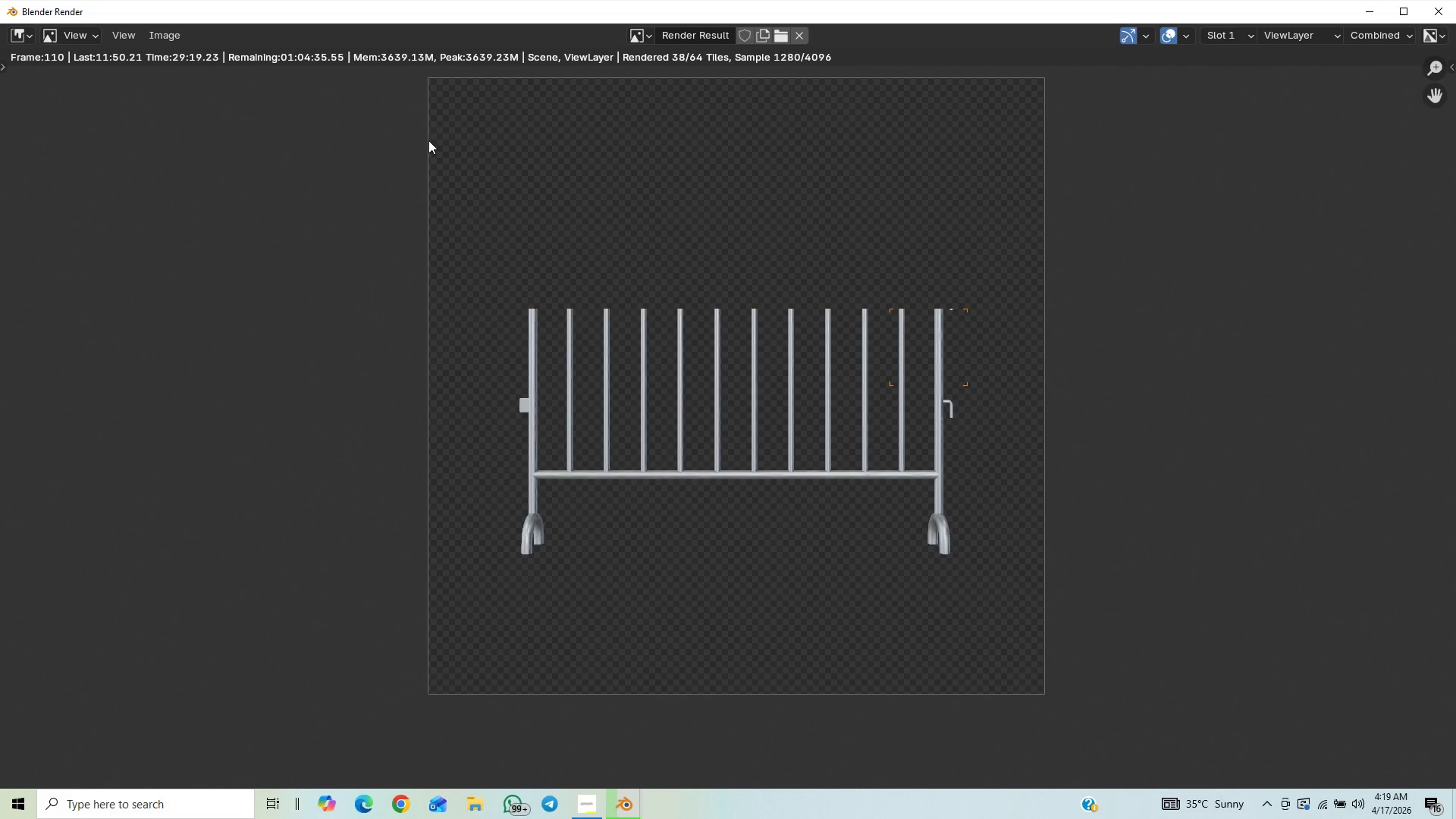 
scroll: coordinate [552, 315], scroll_direction: none, amount: 0.0
 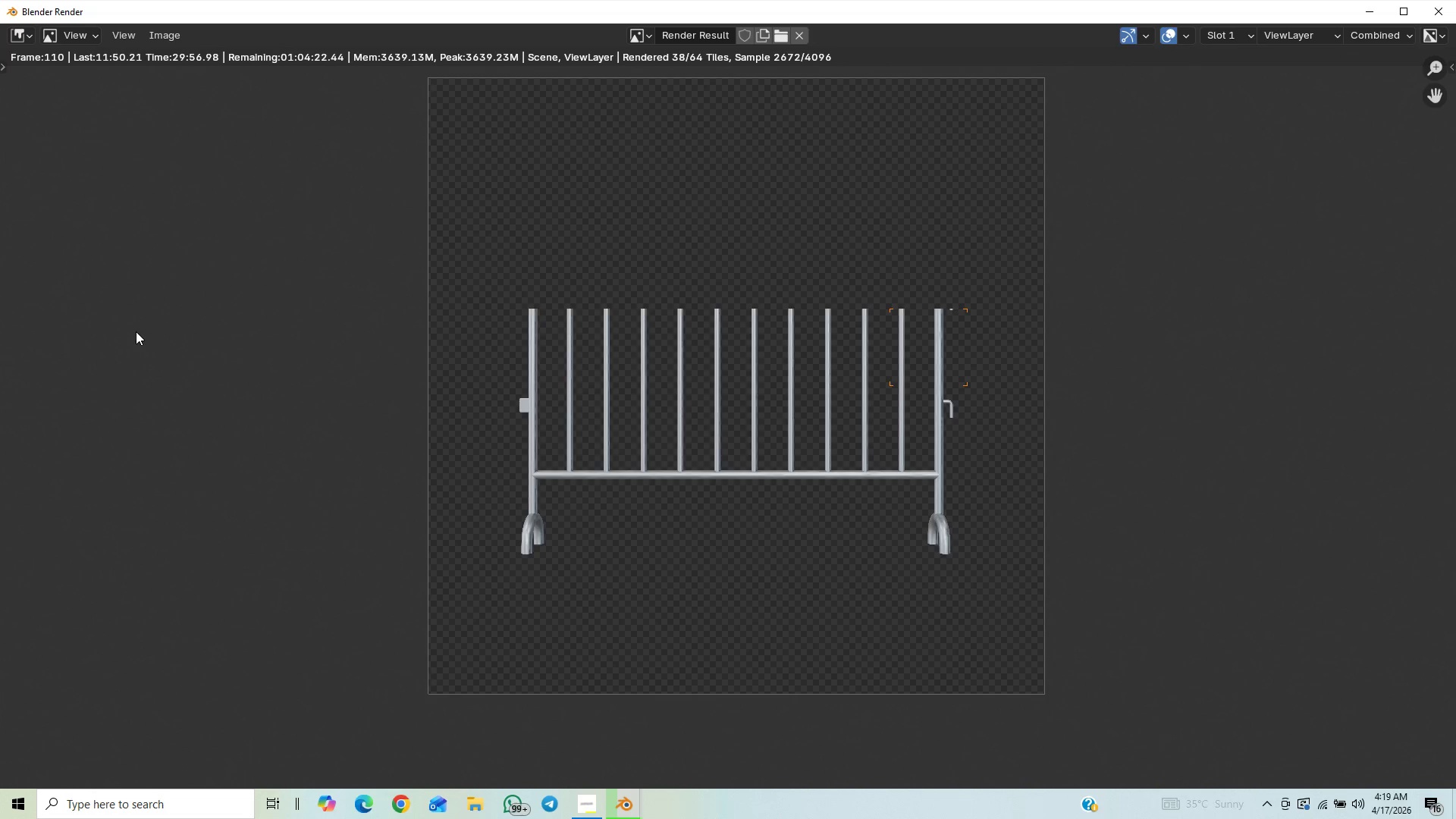 
wait(36.73)
 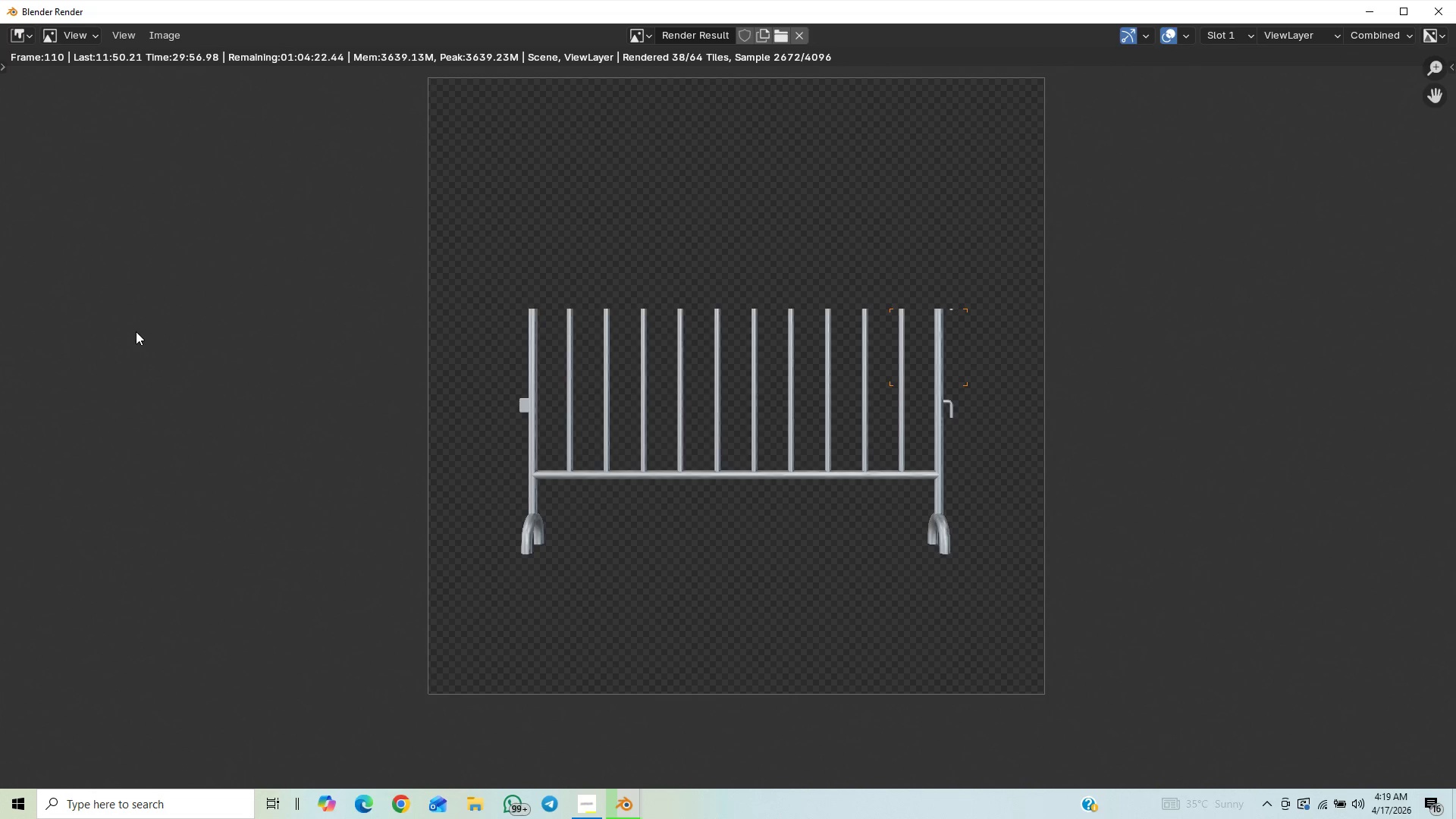 
scroll: coordinate [394, 355], scroll_direction: down, amount: 2.0
 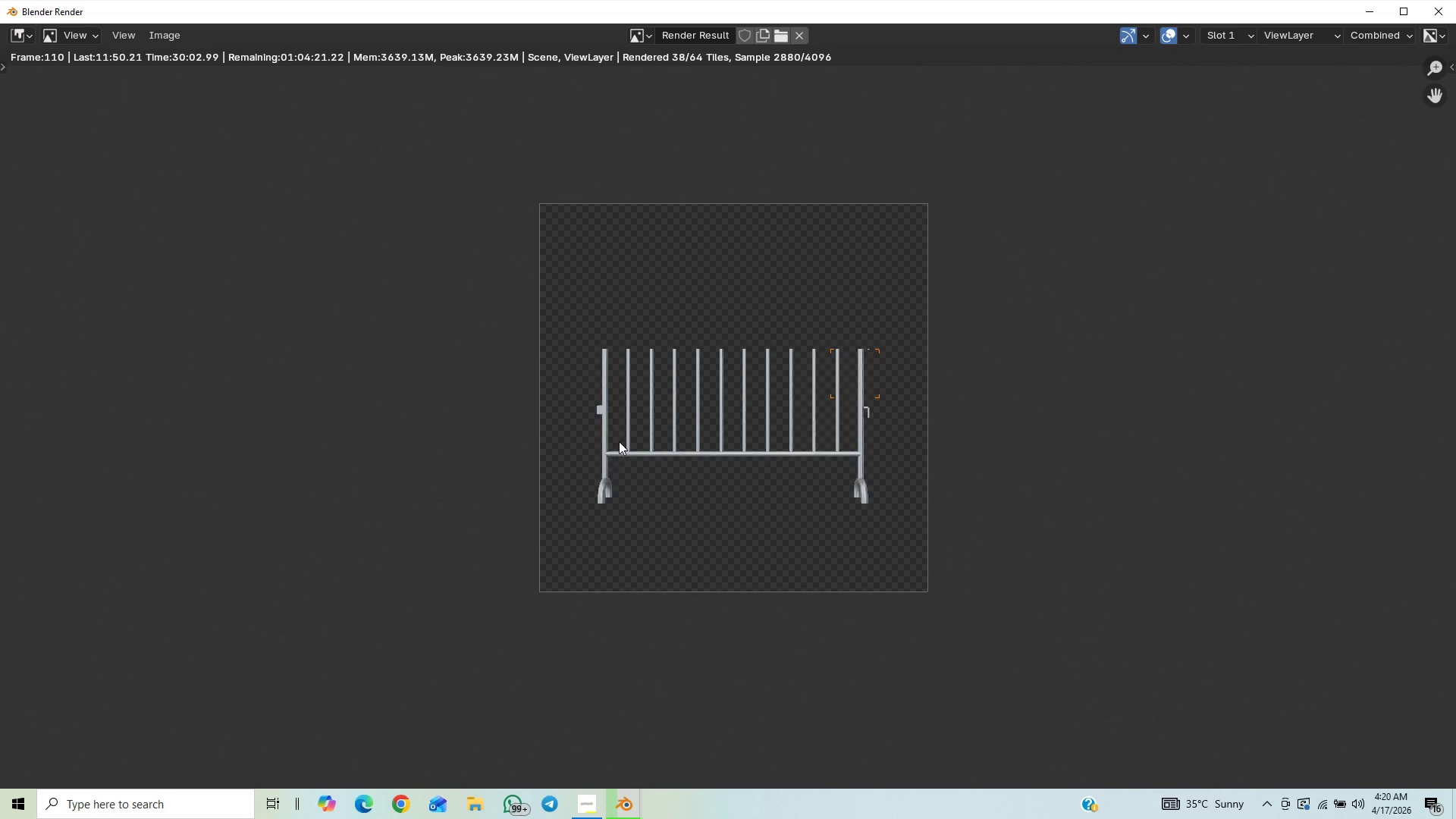 
scroll: coordinate [616, 438], scroll_direction: up, amount: 7.0
 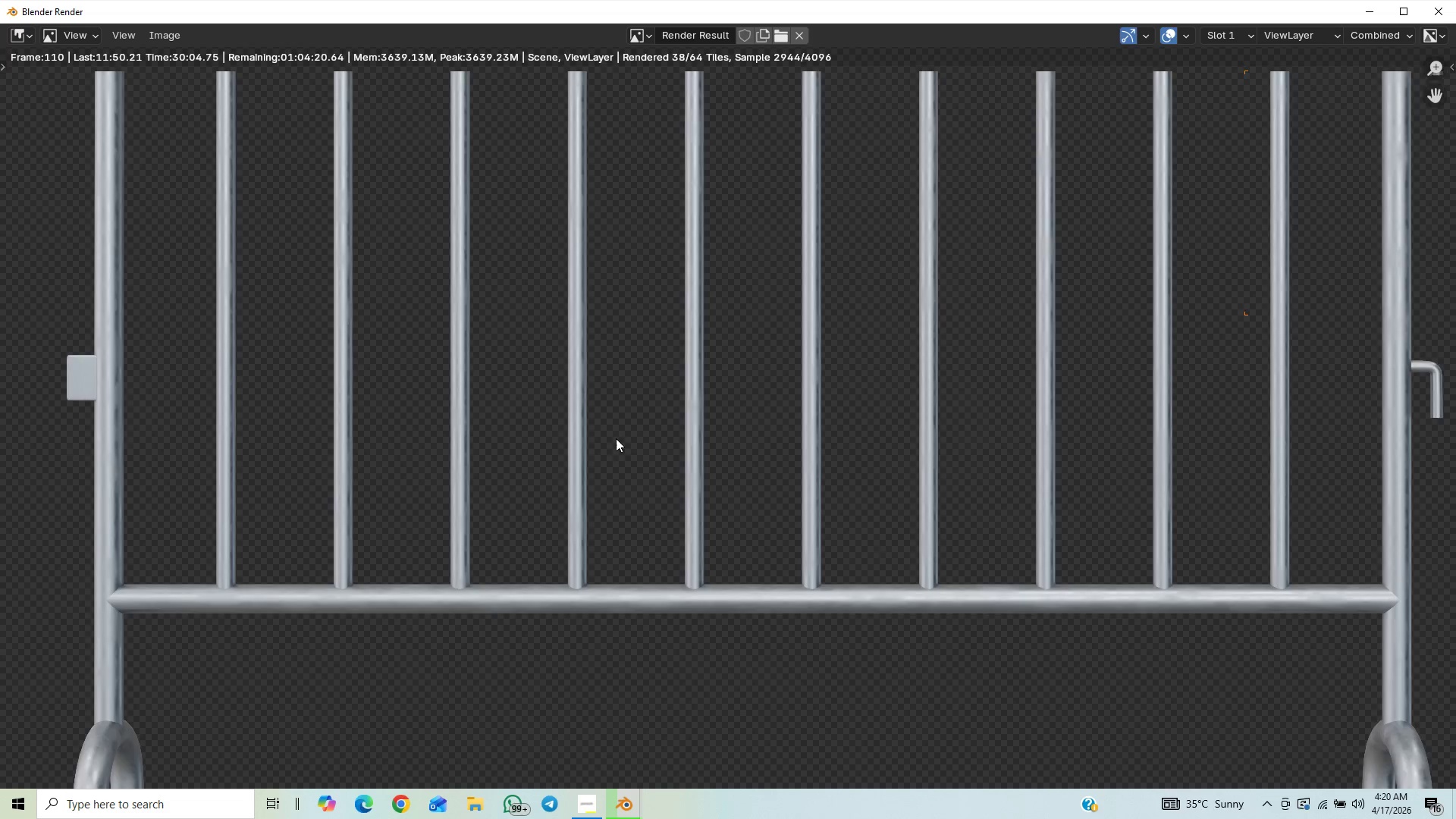 
scroll: coordinate [610, 178], scroll_direction: down, amount: 6.0
 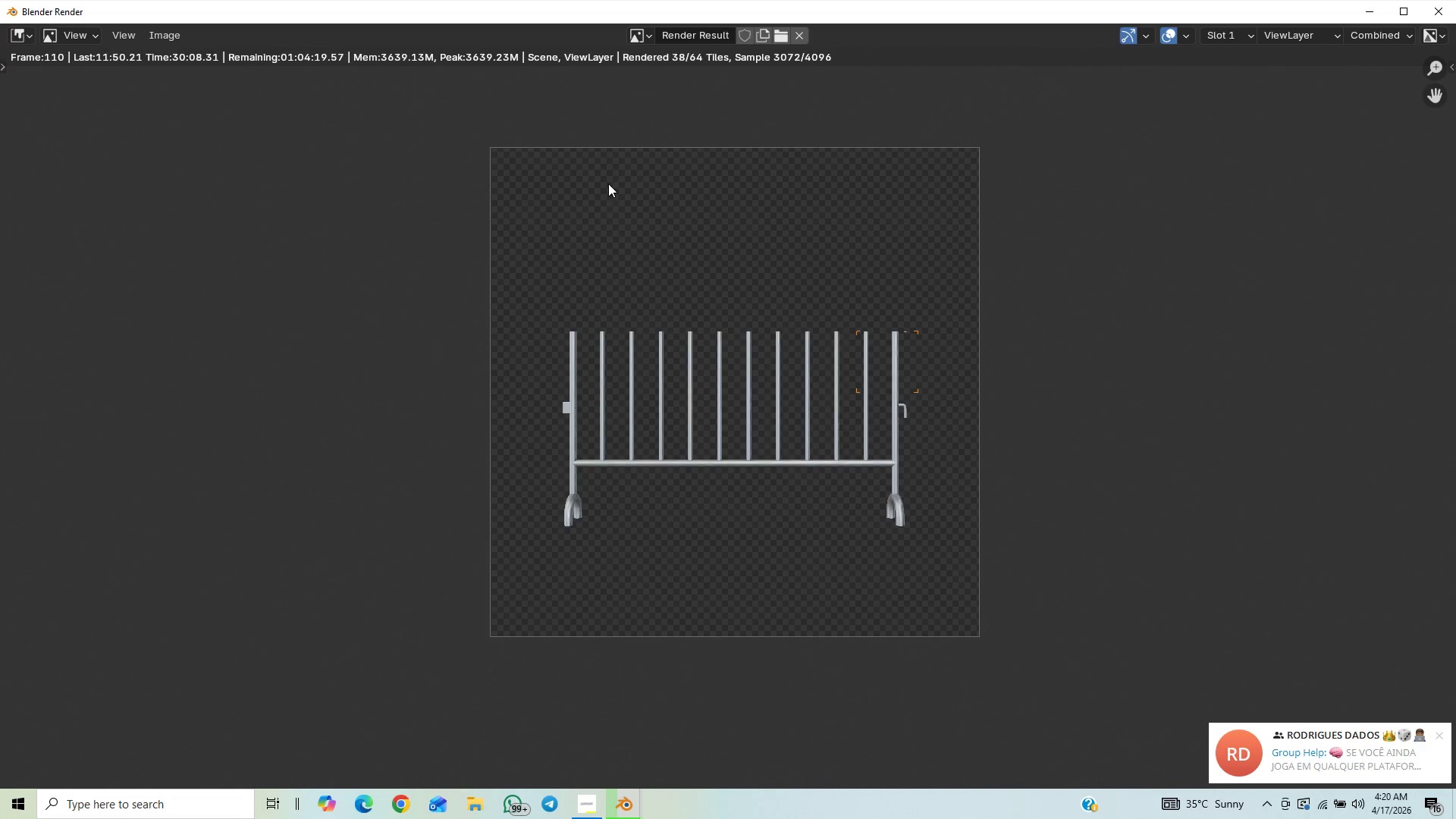 
scroll: coordinate [608, 184], scroll_direction: up, amount: 2.0
 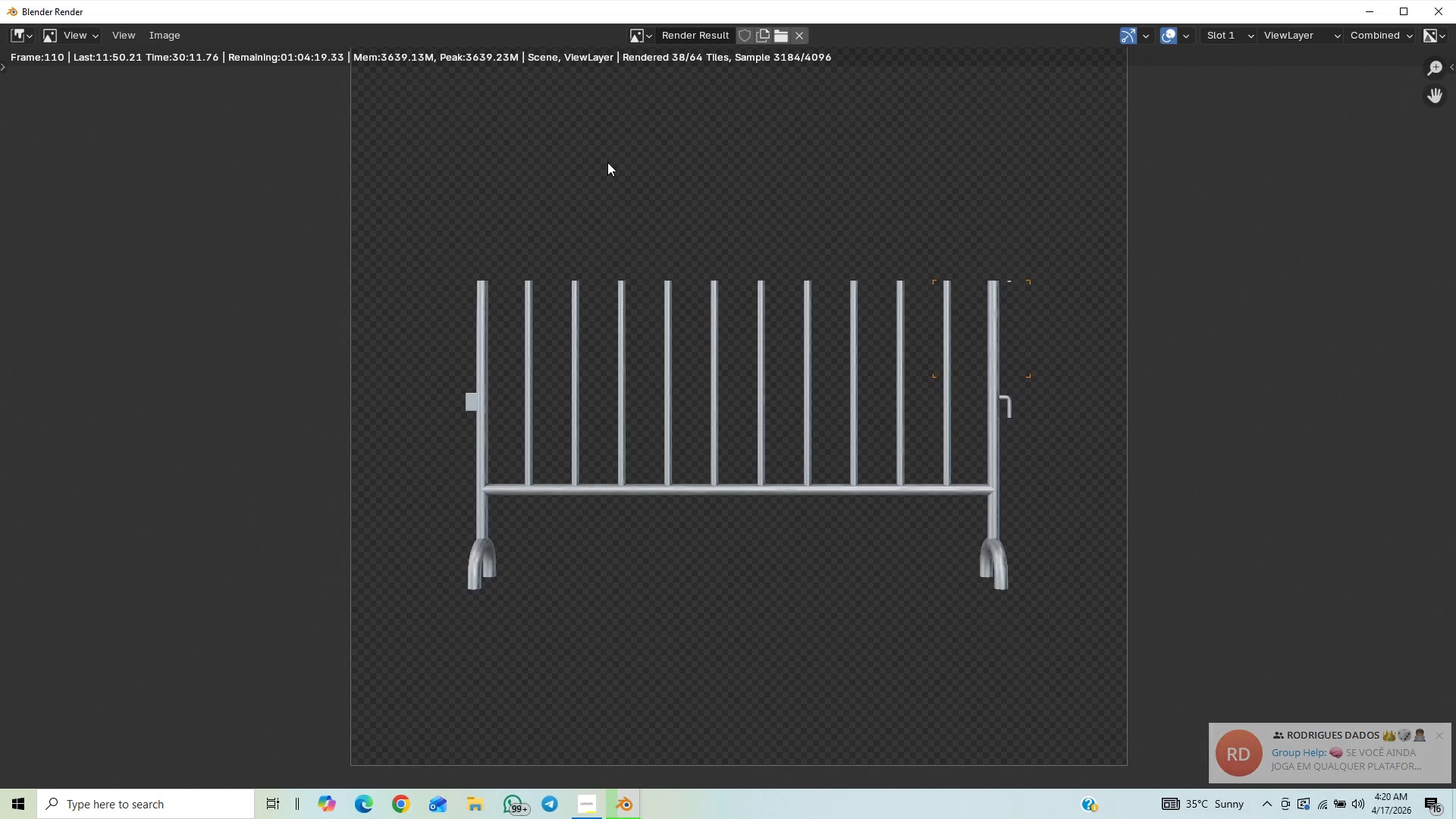 
scroll: coordinate [607, 162], scroll_direction: down, amount: 4.0
 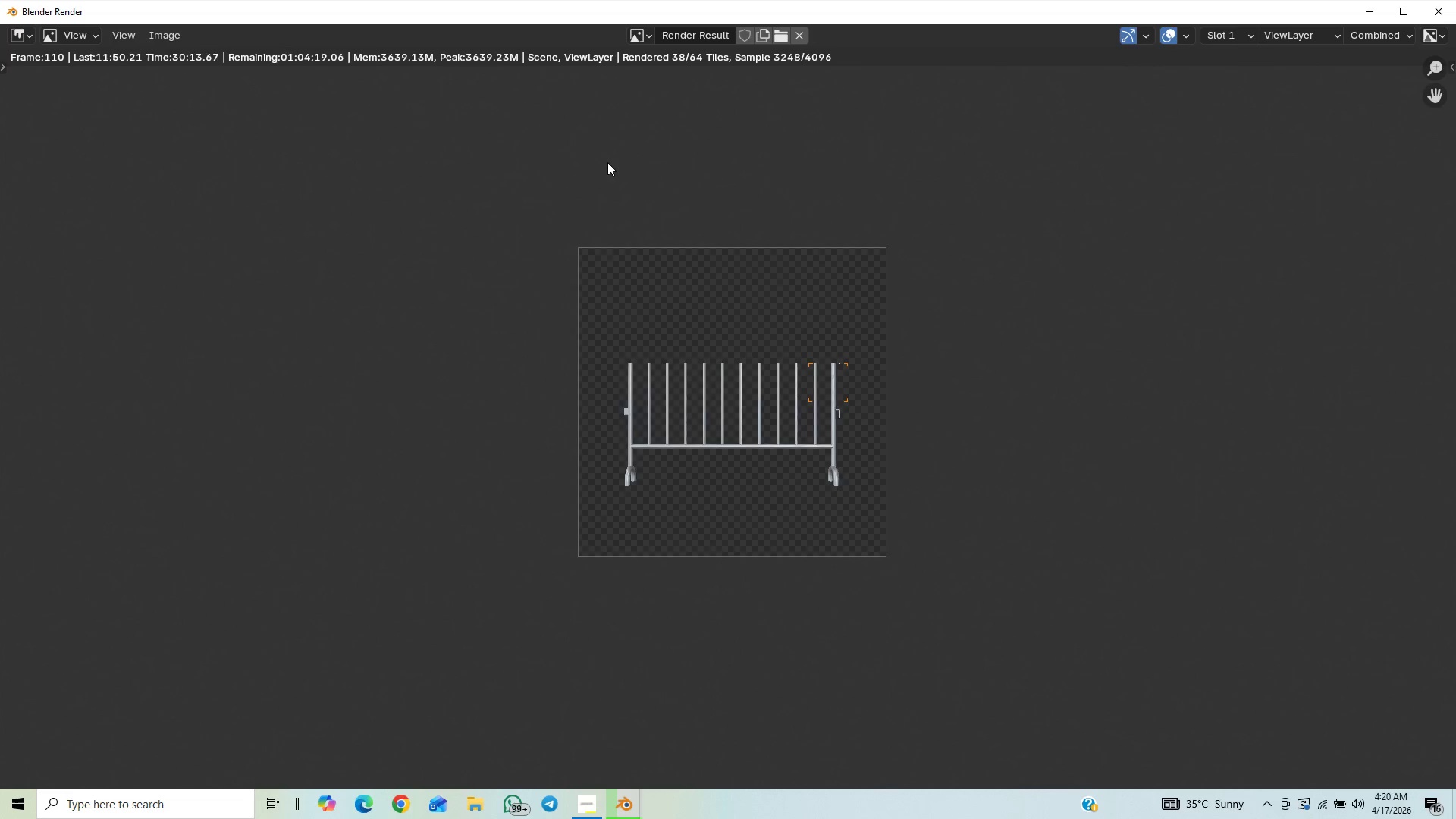 
scroll: coordinate [607, 162], scroll_direction: up, amount: 4.0
 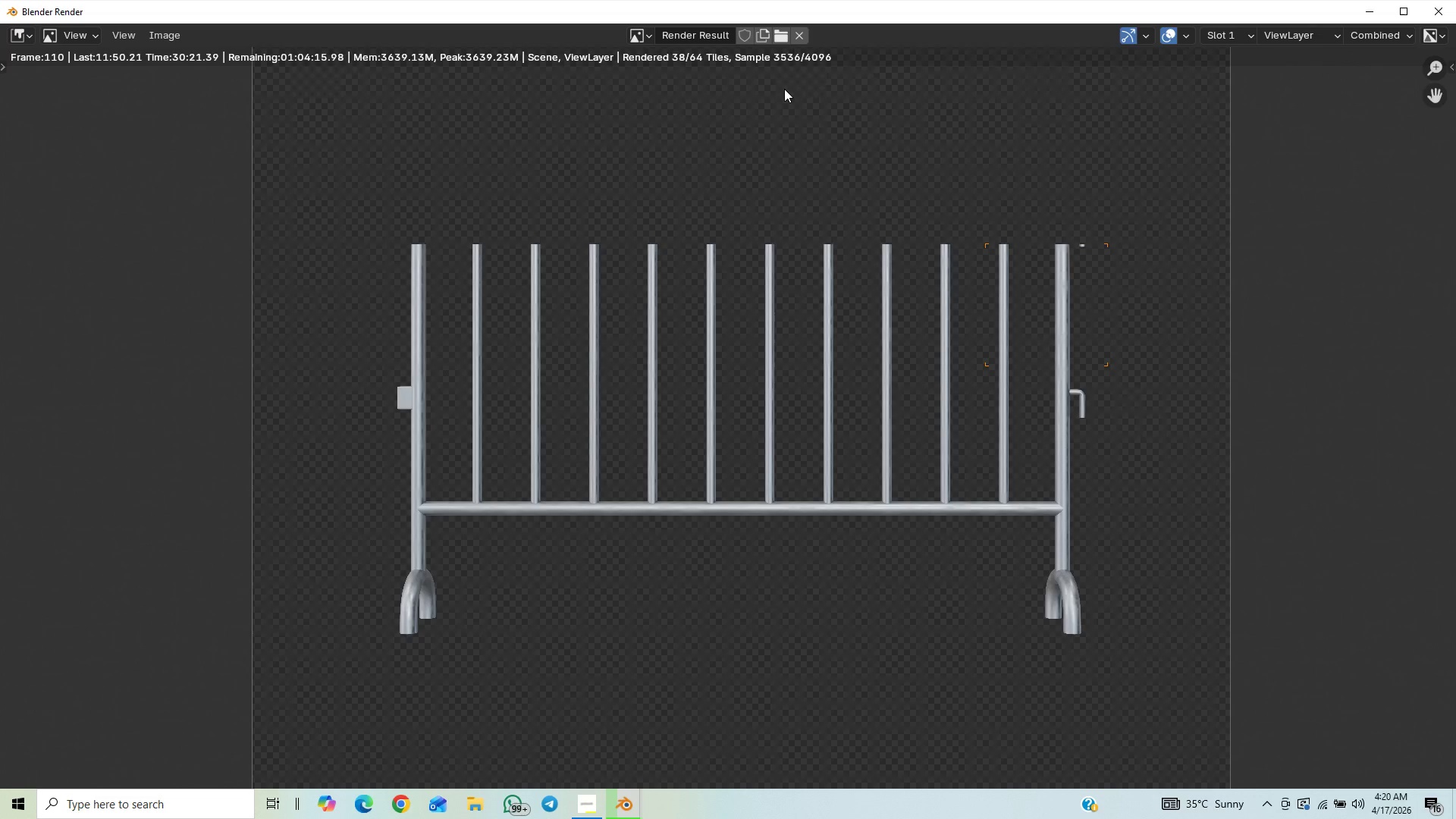 
scroll: coordinate [404, 510], scroll_direction: down, amount: 3.0
 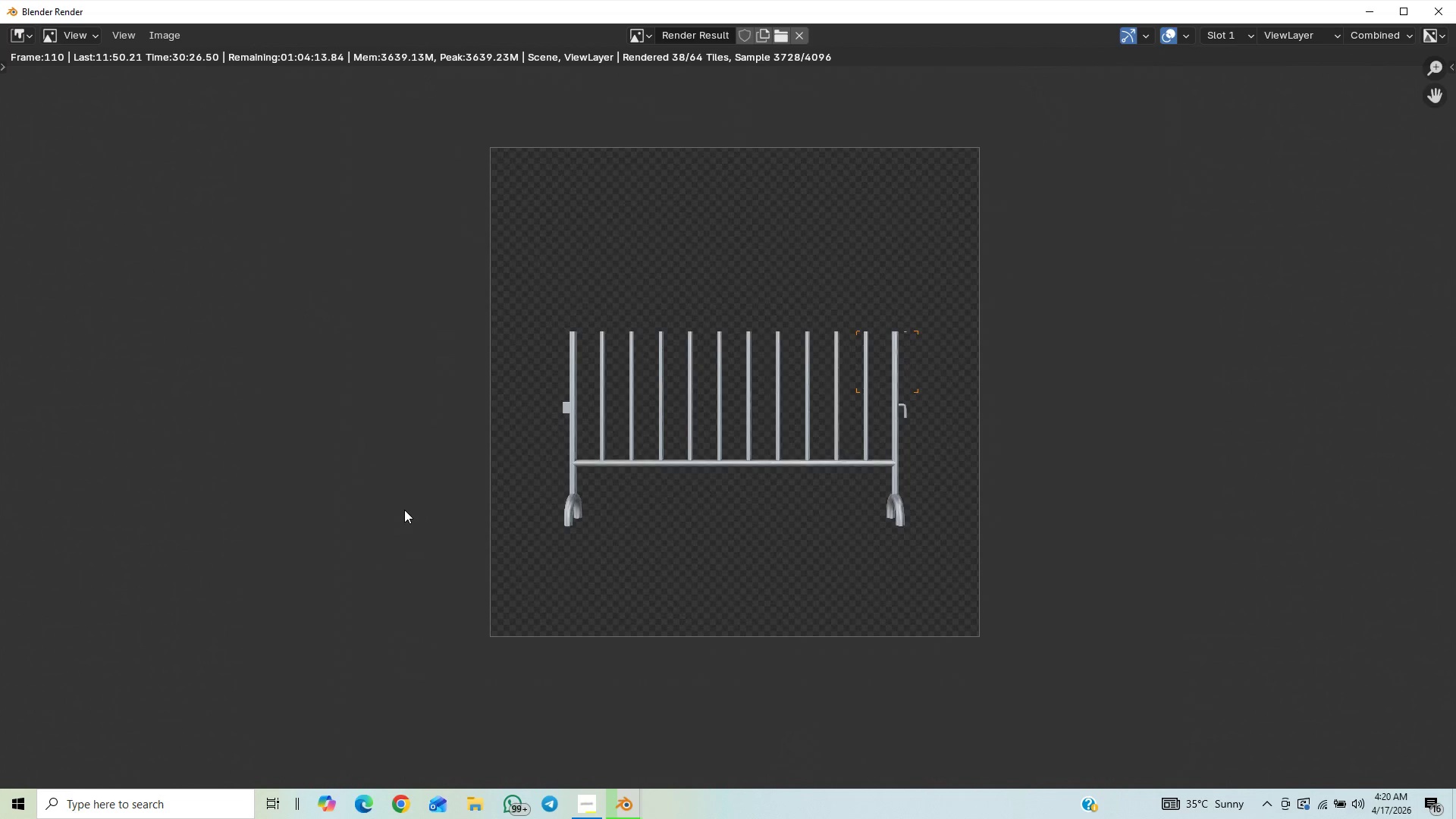 
scroll: coordinate [404, 510], scroll_direction: up, amount: 1.0
 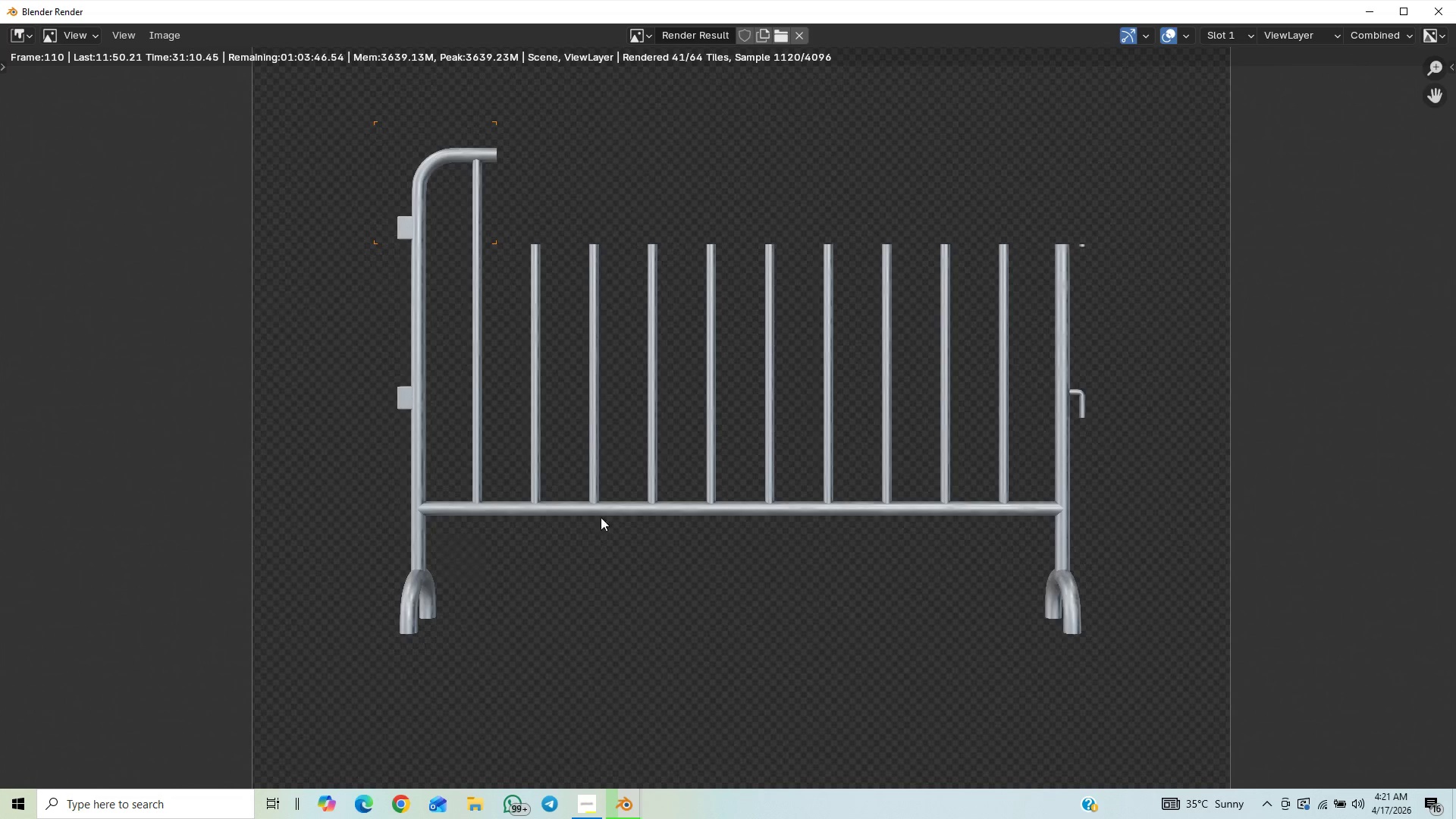 
wait(47.88)
 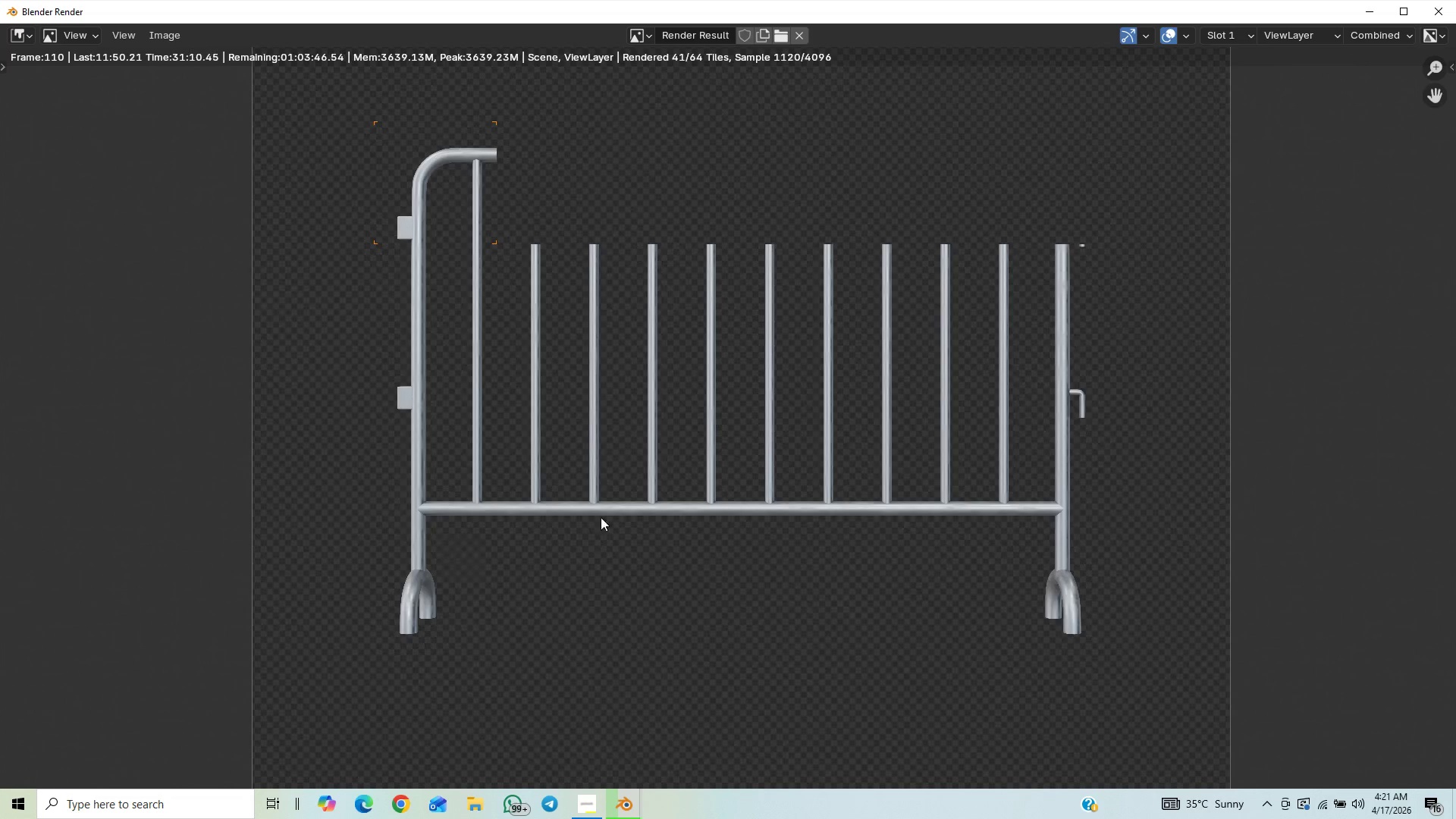 
scroll: coordinate [667, 389], scroll_direction: down, amount: 1.0
 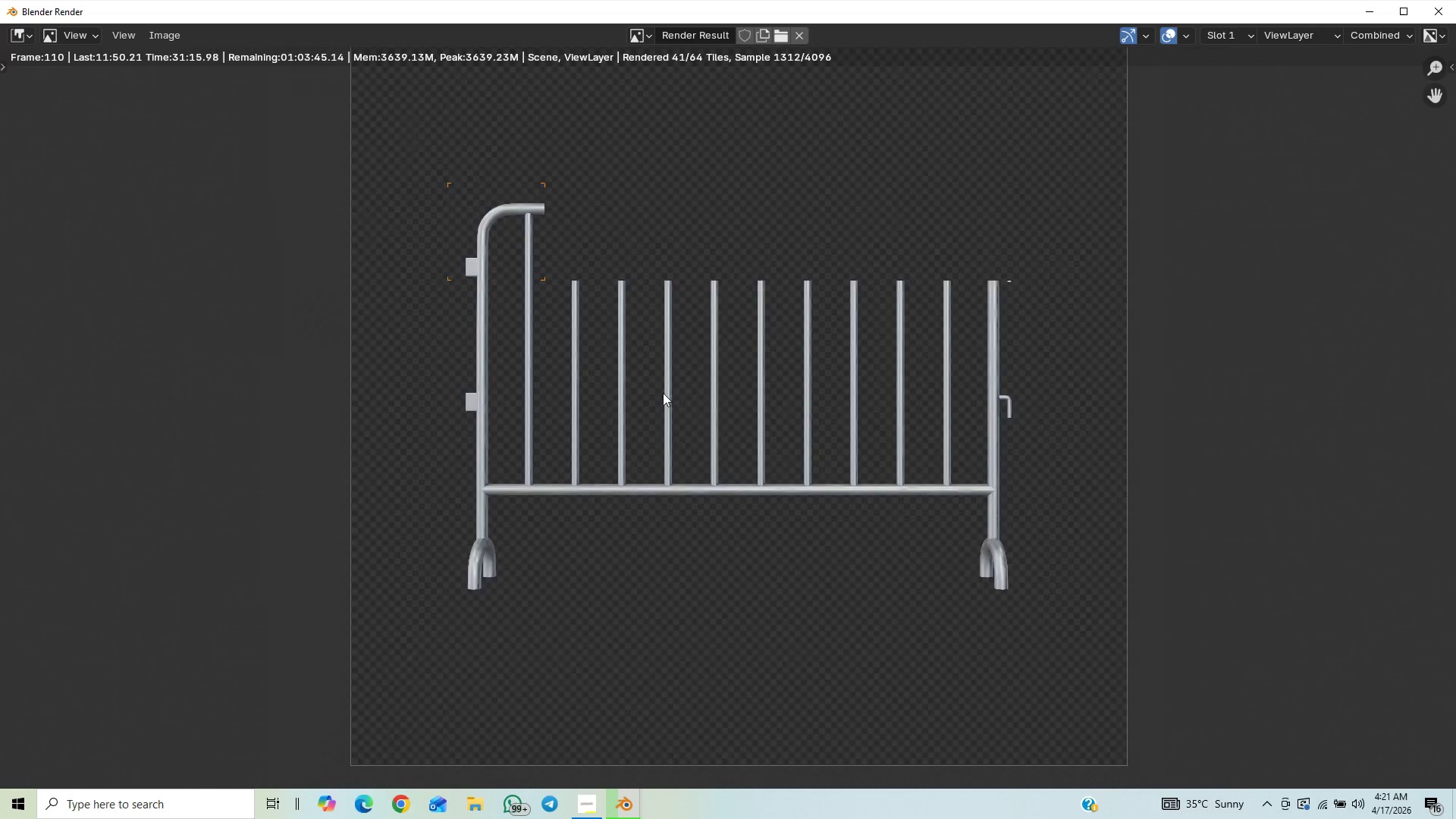 
scroll: coordinate [663, 393], scroll_direction: up, amount: 6.0
 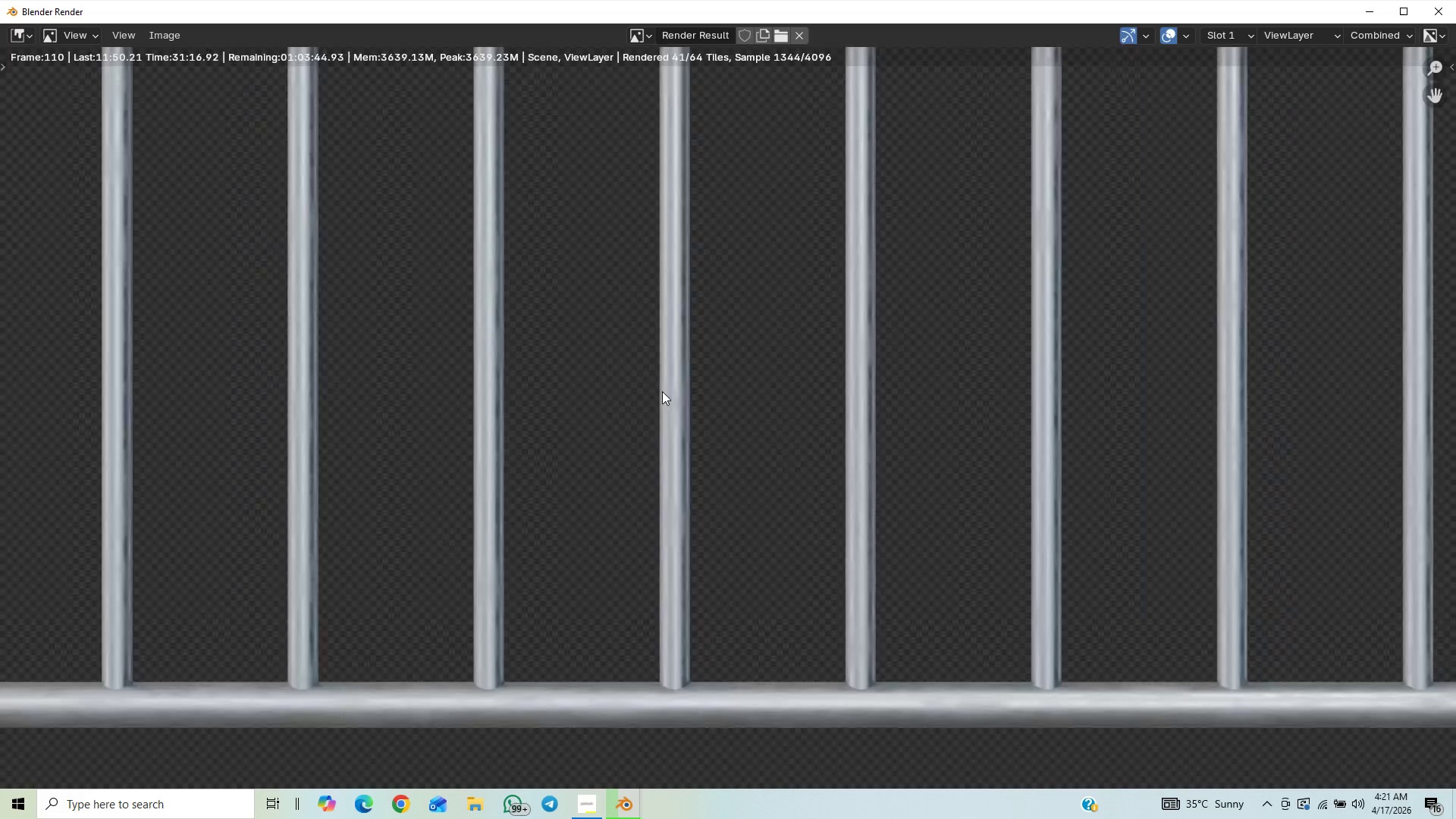 
scroll: coordinate [661, 394], scroll_direction: down, amount: 11.0
 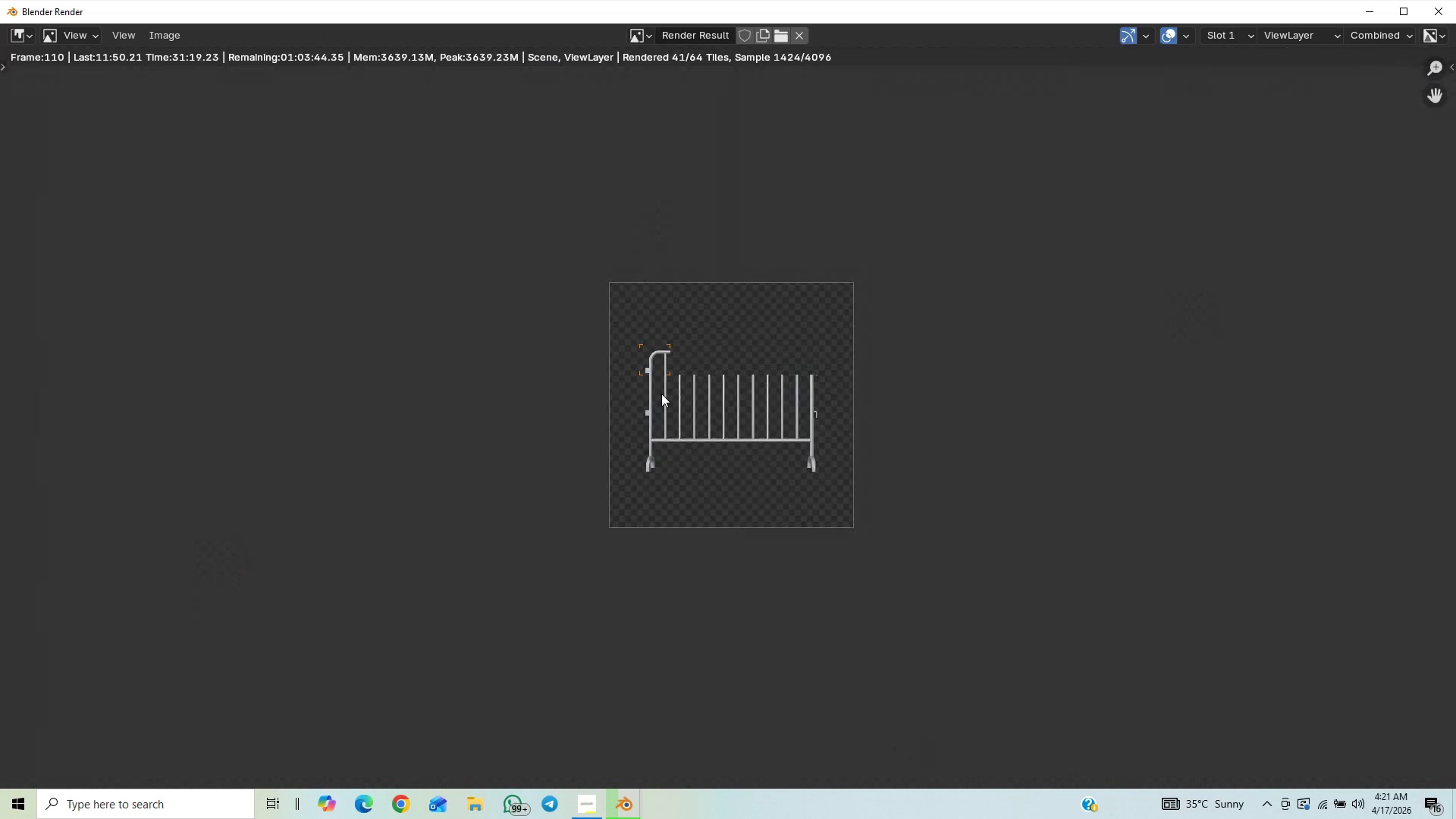 
scroll: coordinate [661, 393], scroll_direction: up, amount: 23.0
 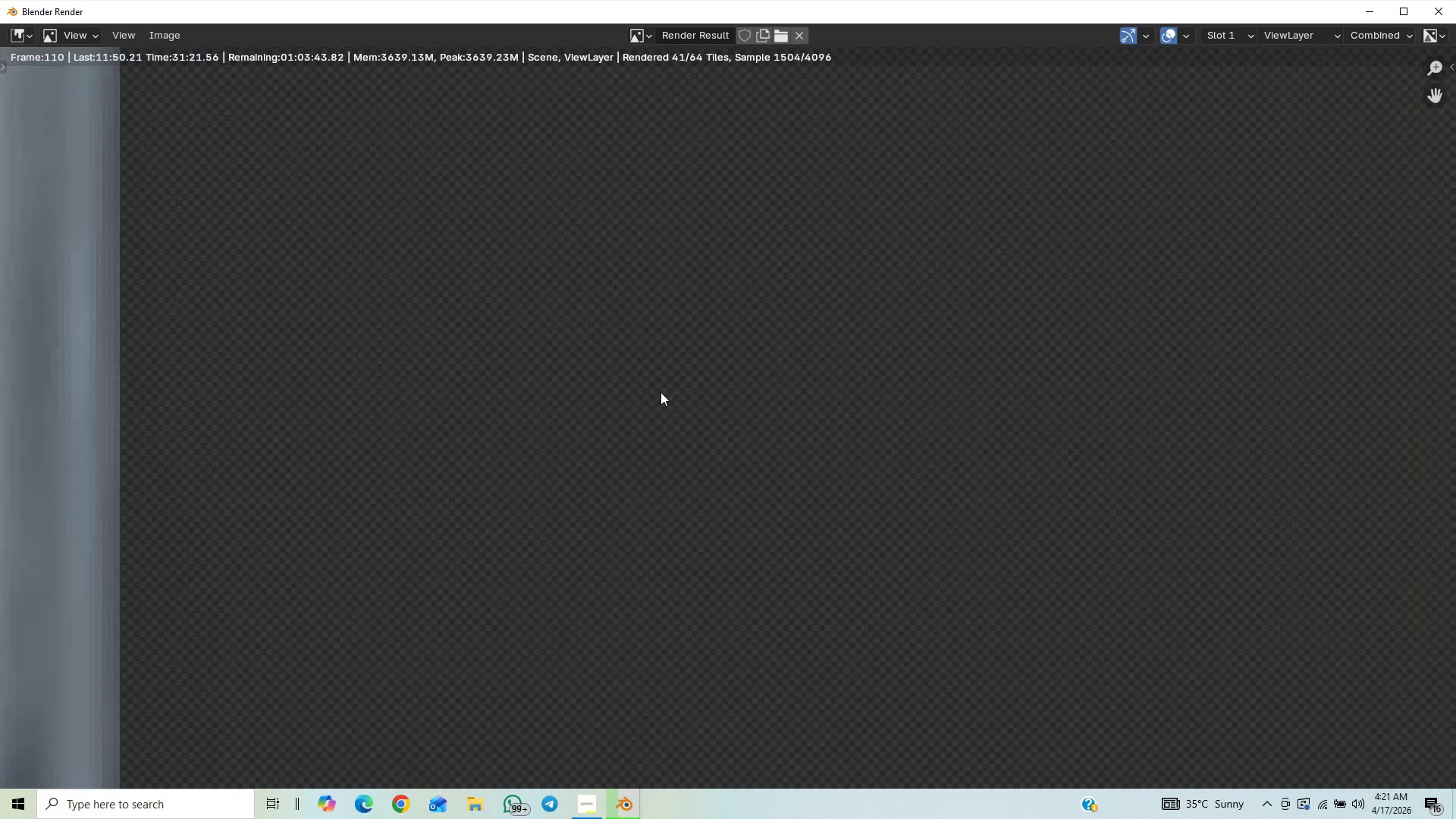 
scroll: coordinate [661, 392], scroll_direction: down, amount: 3.0
 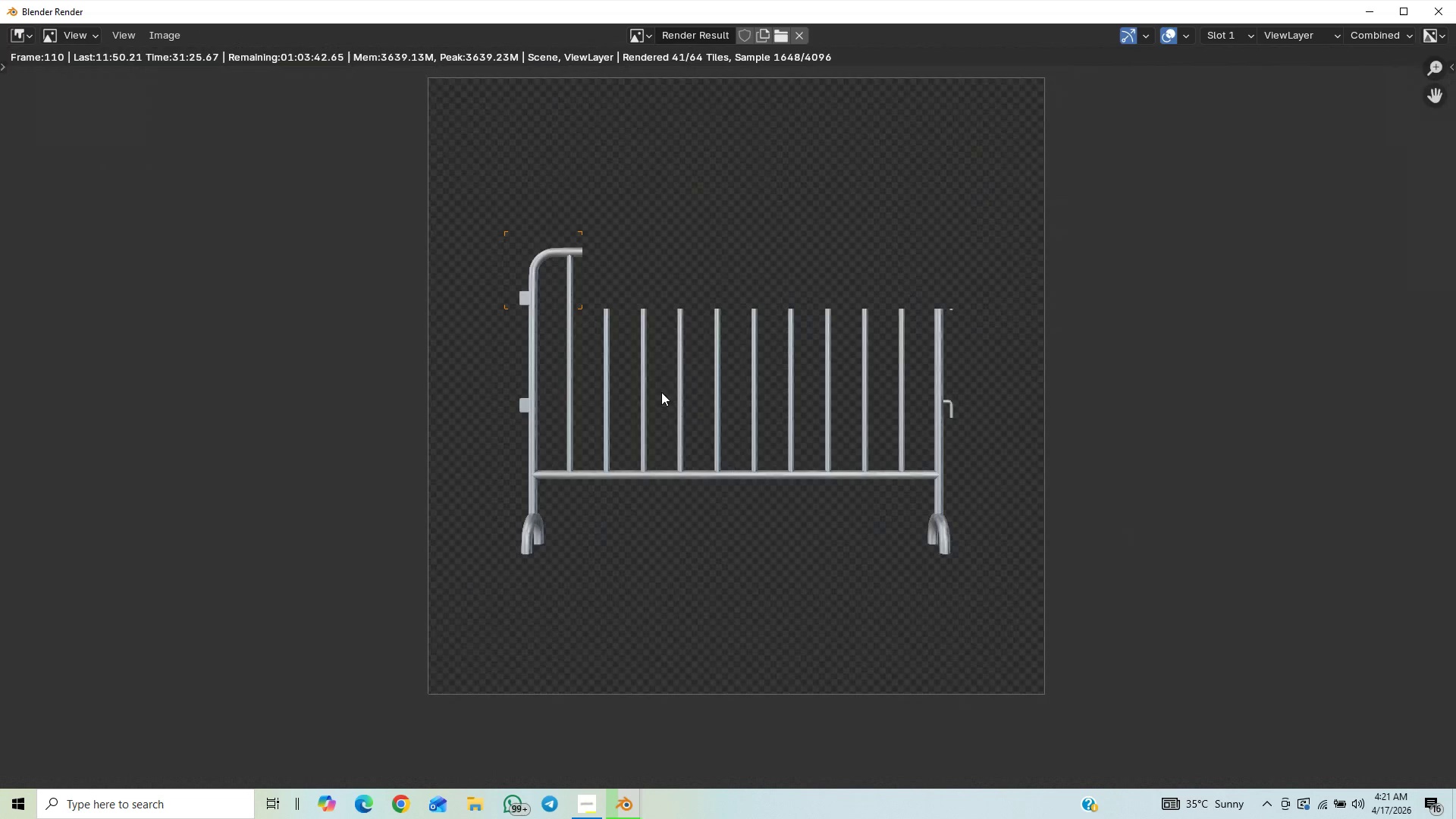 
scroll: coordinate [661, 392], scroll_direction: up, amount: 1.0
 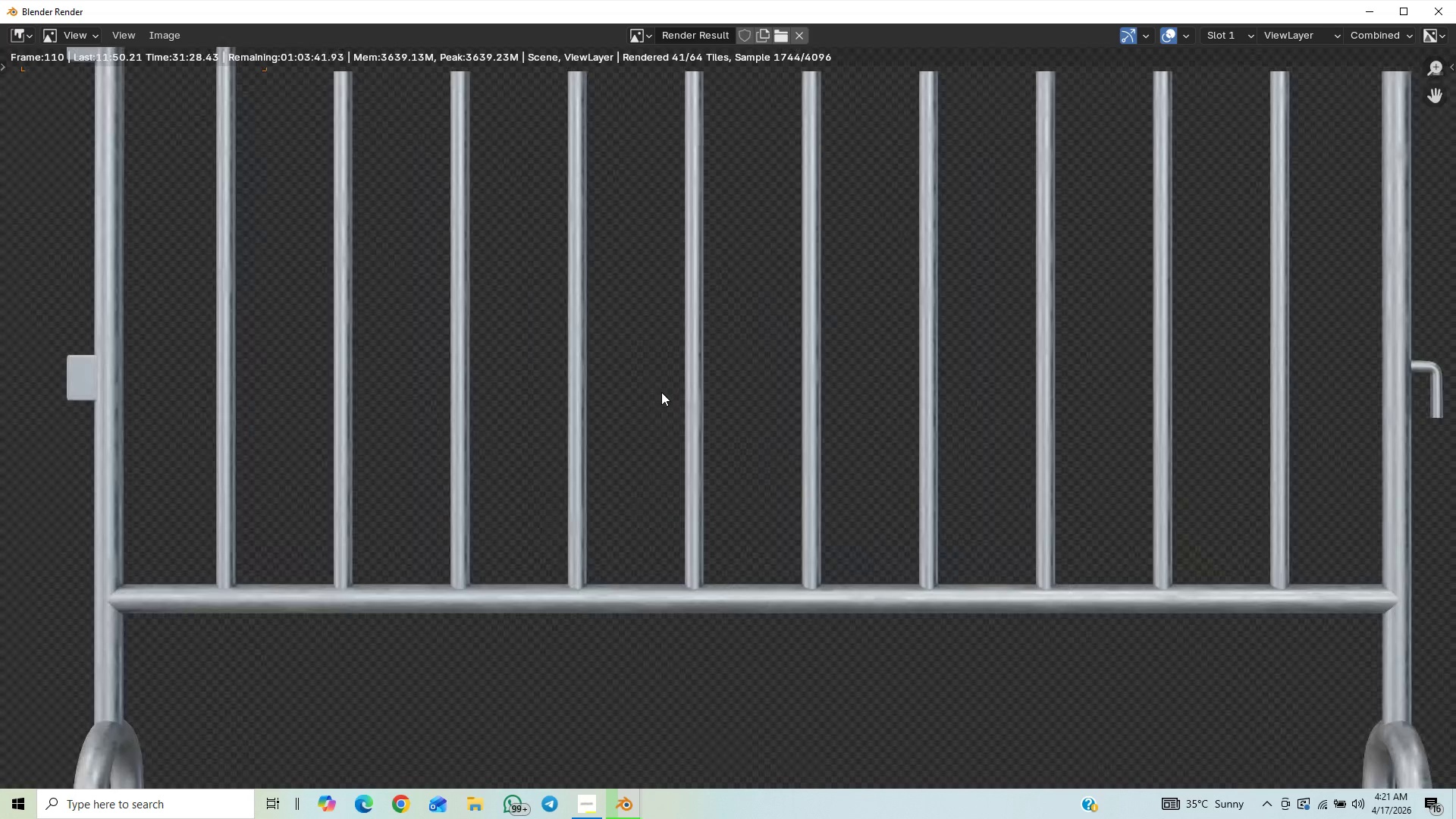 
scroll: coordinate [661, 392], scroll_direction: down, amount: 2.0
 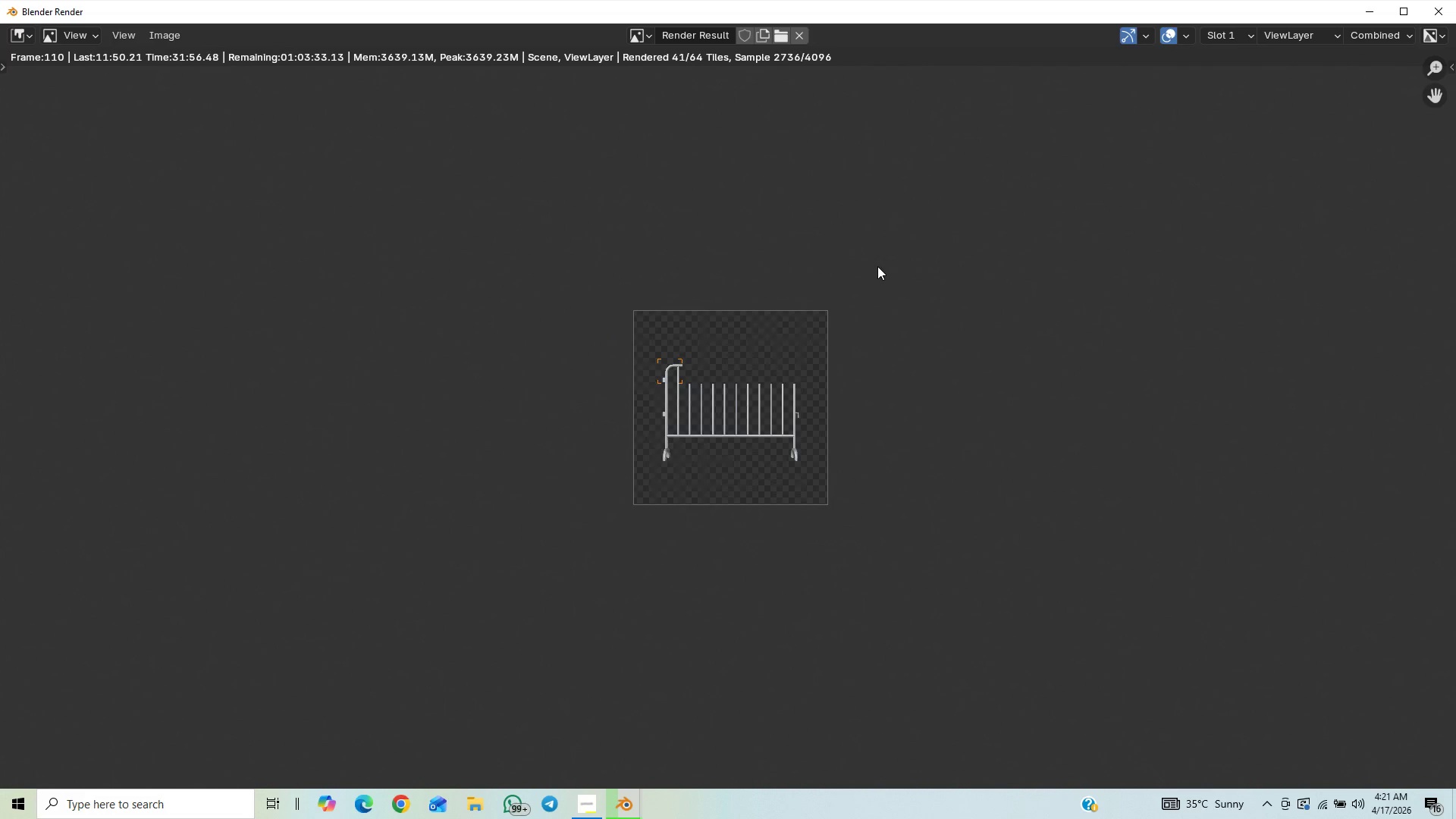 
wait(31.88)
 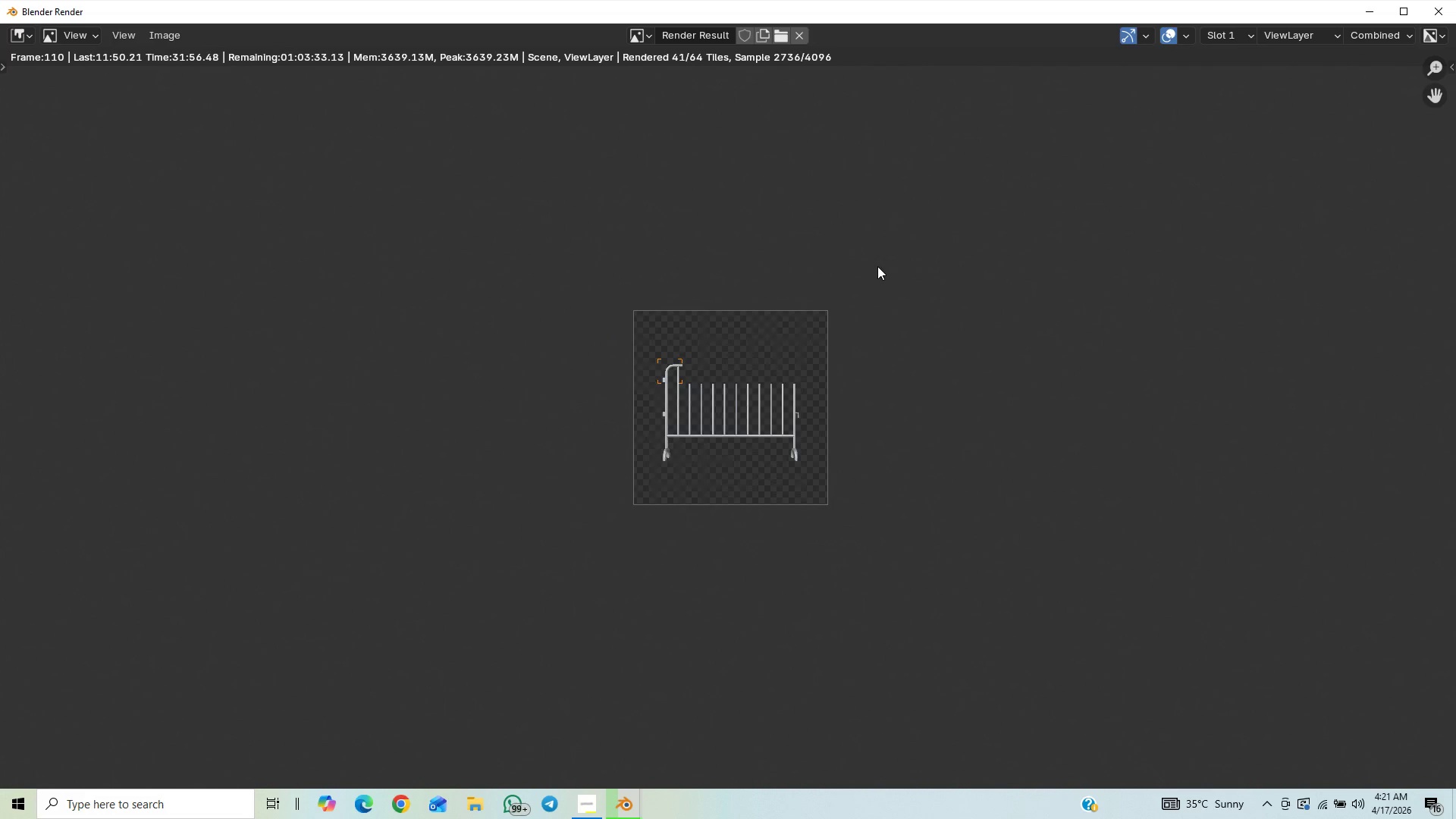 
scroll: coordinate [1141, 496], scroll_direction: up, amount: 19.0
 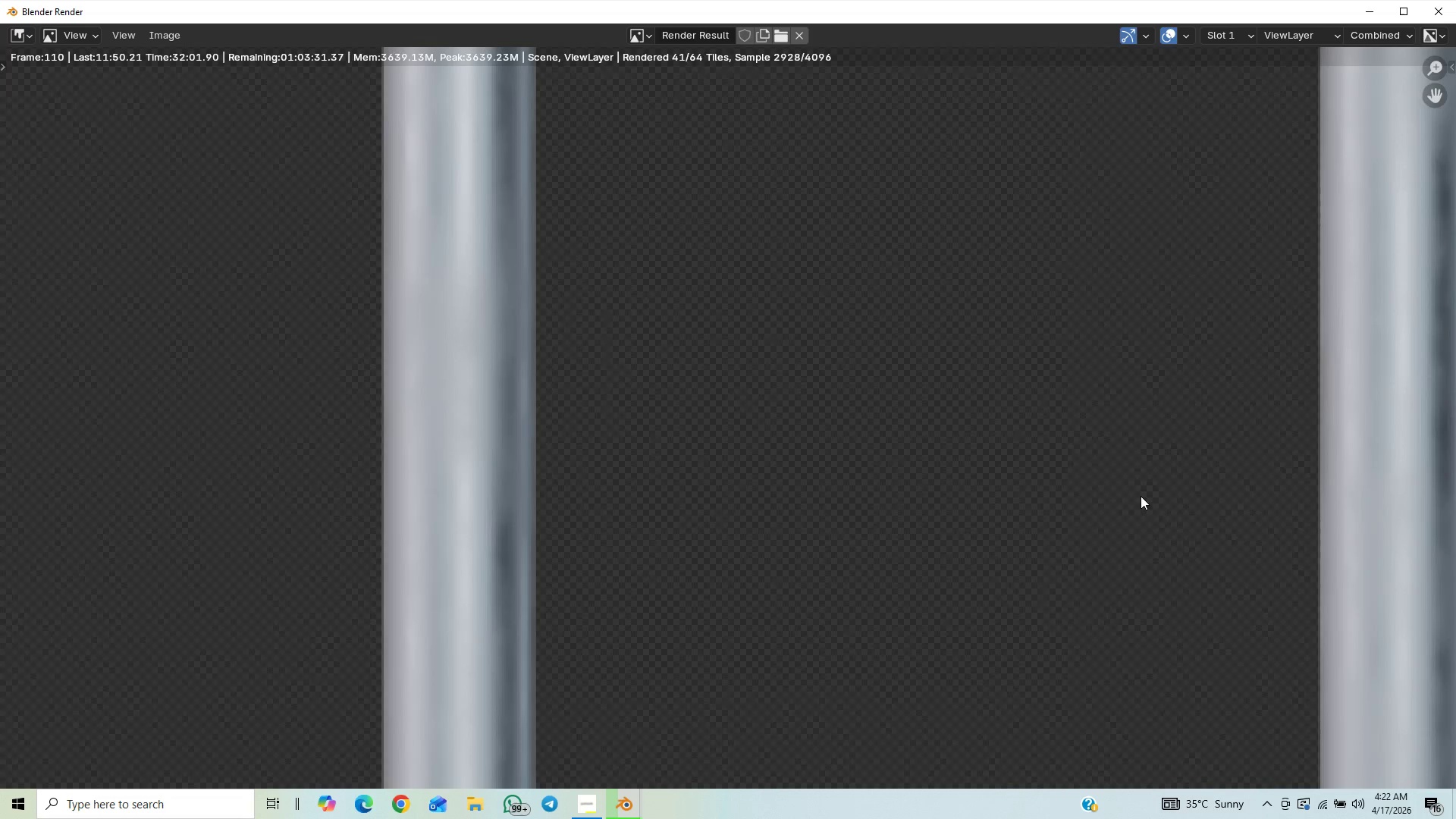 
scroll: coordinate [1143, 491], scroll_direction: down, amount: 14.0
 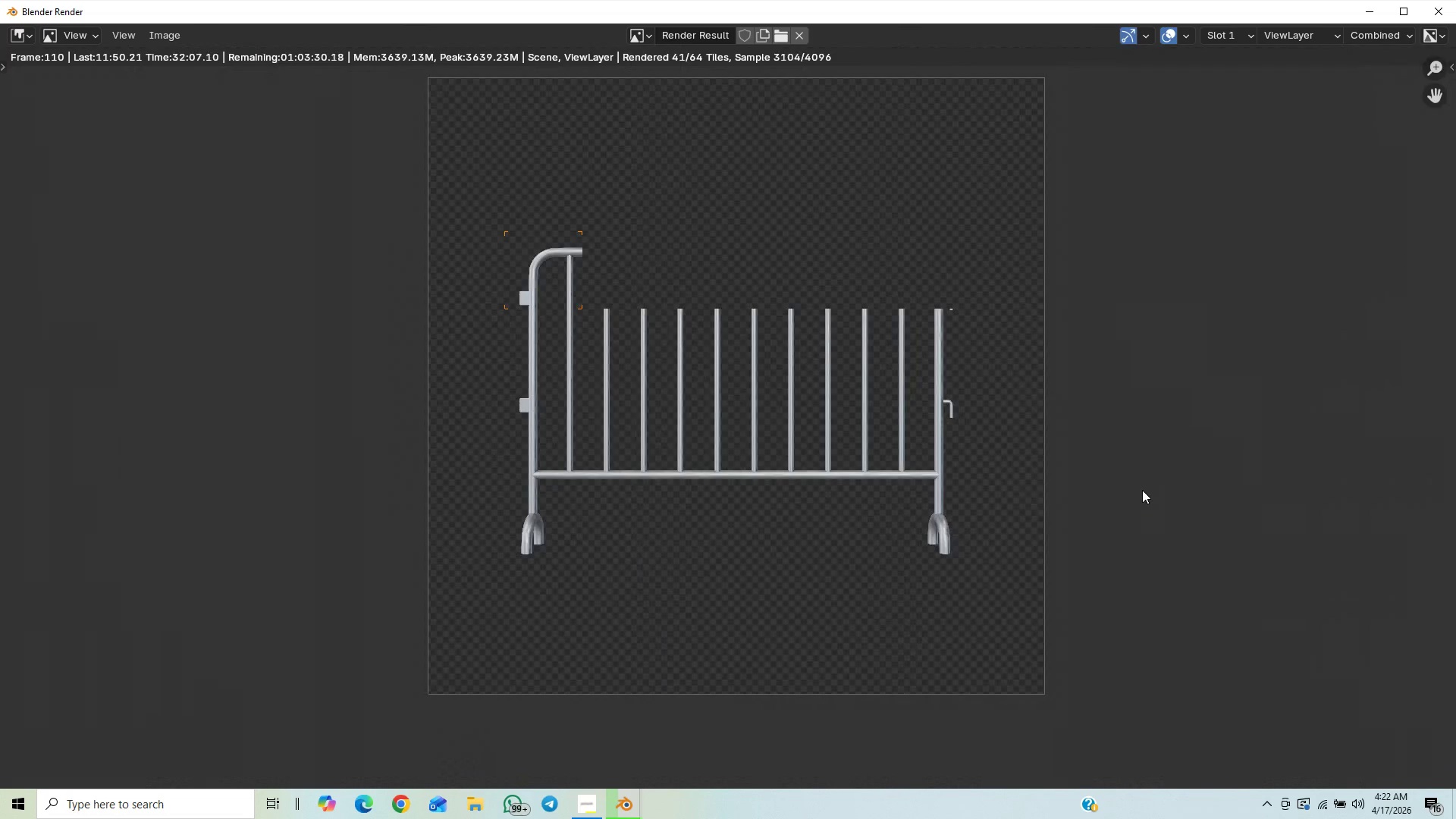 
scroll: coordinate [1138, 484], scroll_direction: none, amount: 0.0
 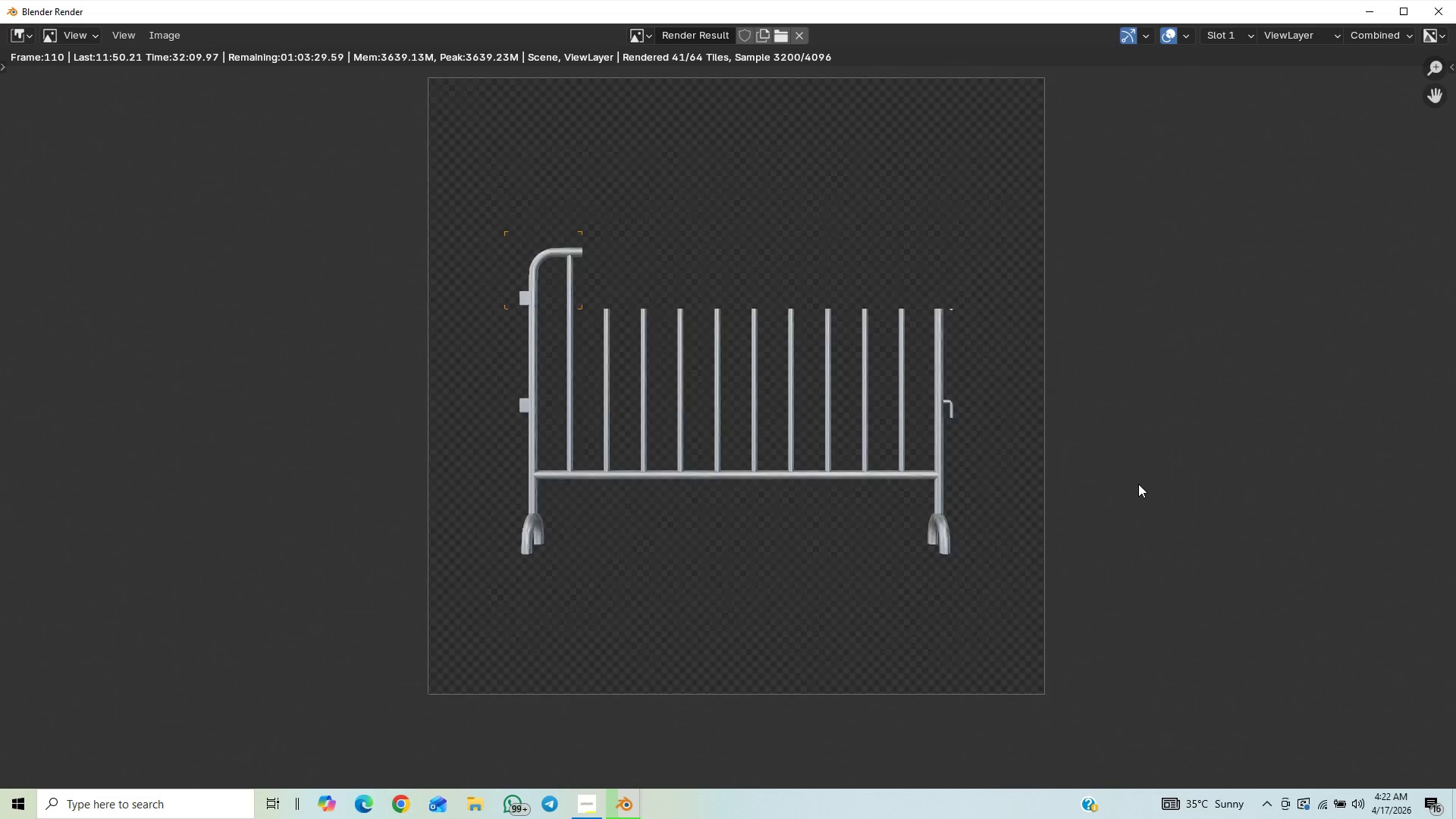 
scroll: coordinate [1138, 484], scroll_direction: up, amount: 2.0
 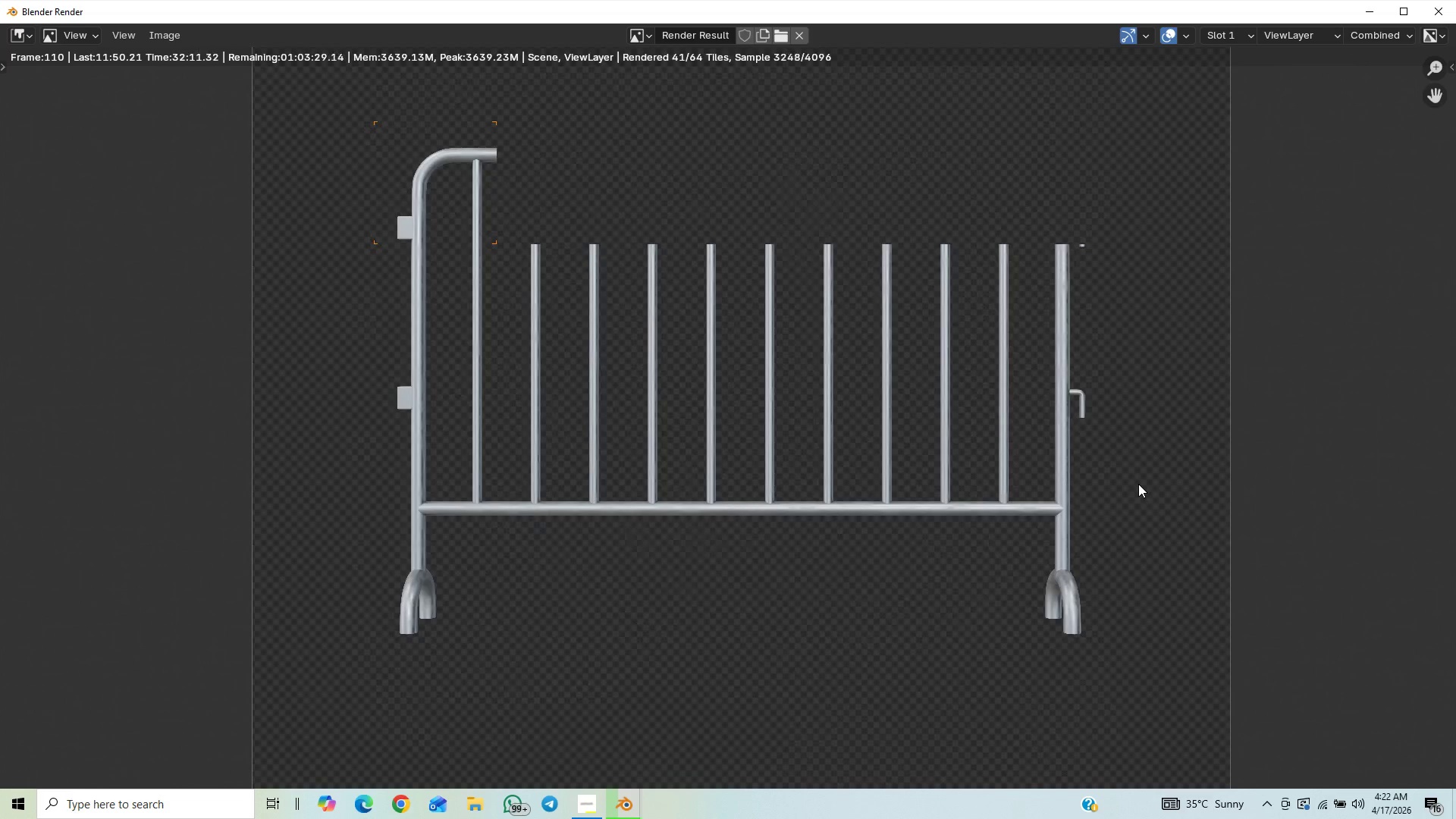 
scroll: coordinate [1138, 484], scroll_direction: down, amount: 11.0
 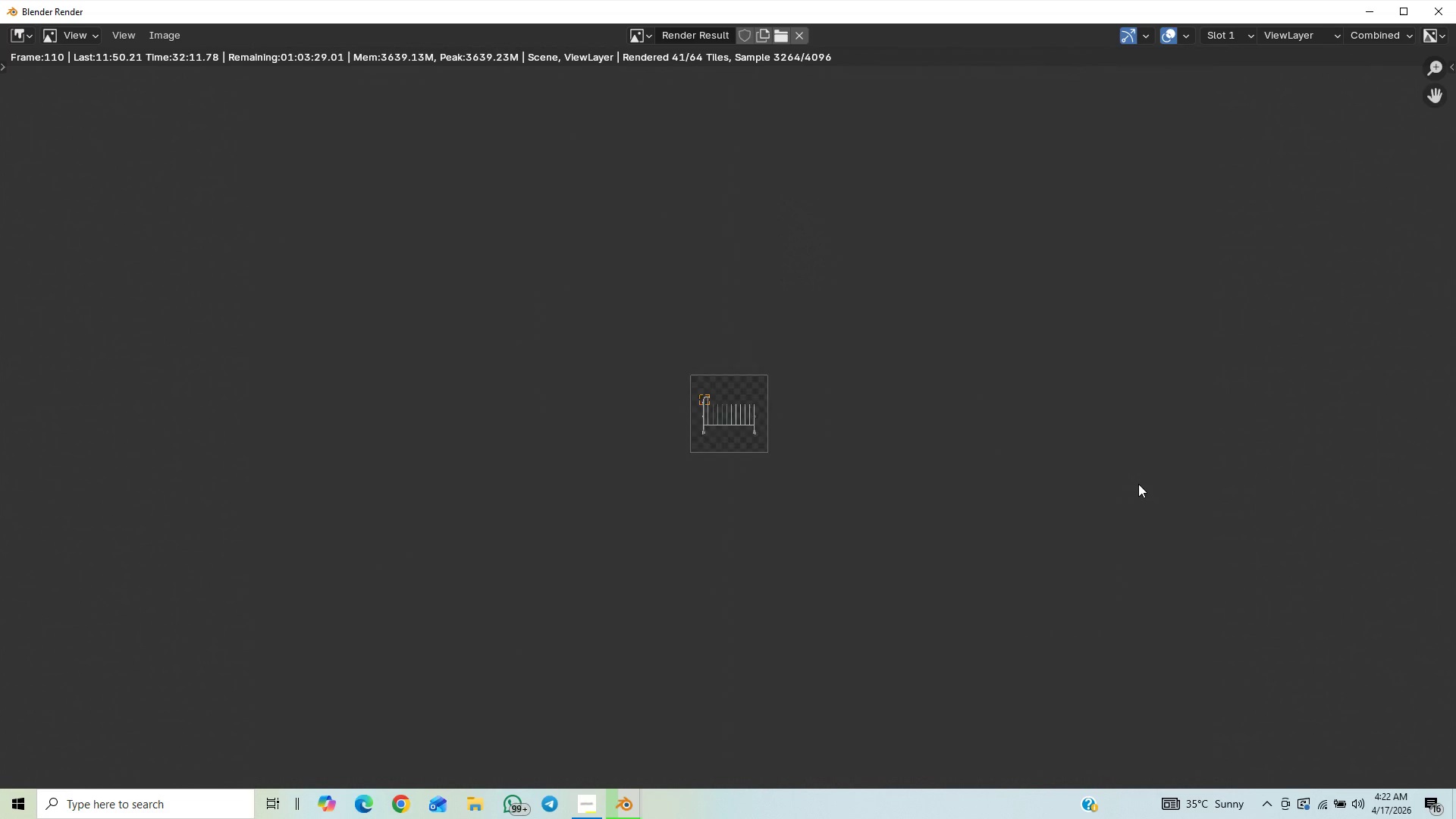 
scroll: coordinate [1138, 484], scroll_direction: up, amount: 12.0
 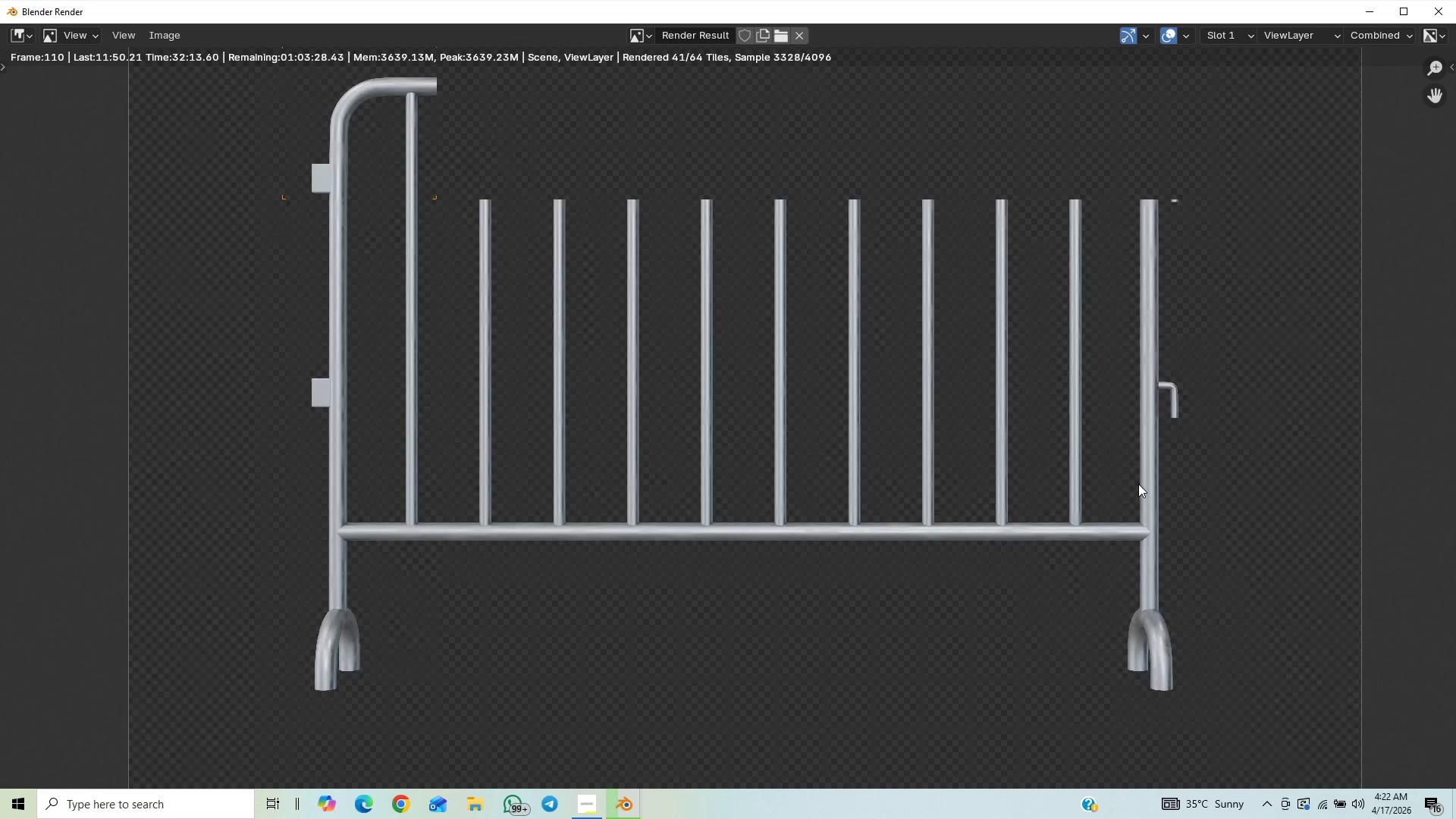 
scroll: coordinate [1138, 484], scroll_direction: down, amount: 1.0
 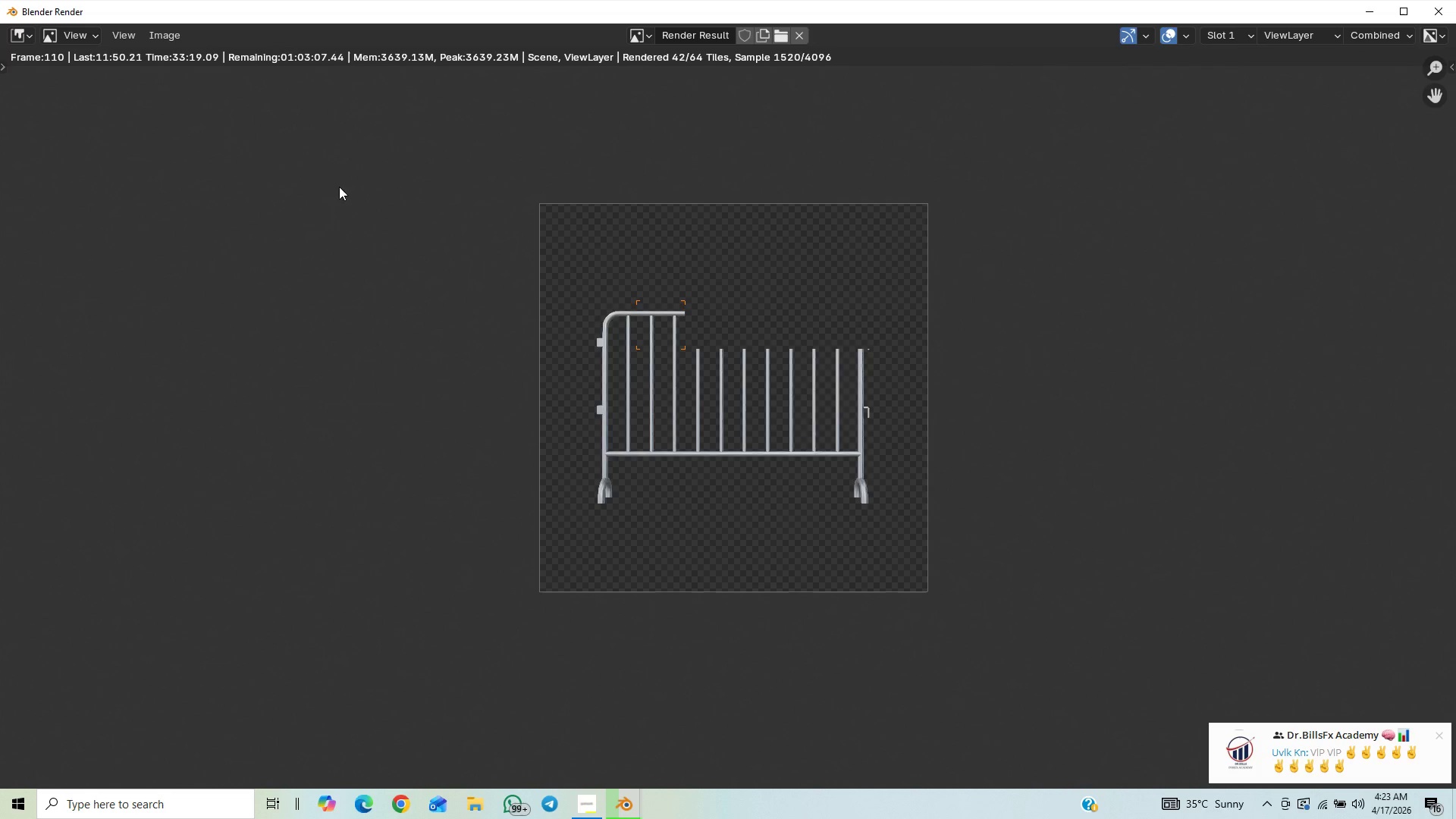 
wait(69.88)
 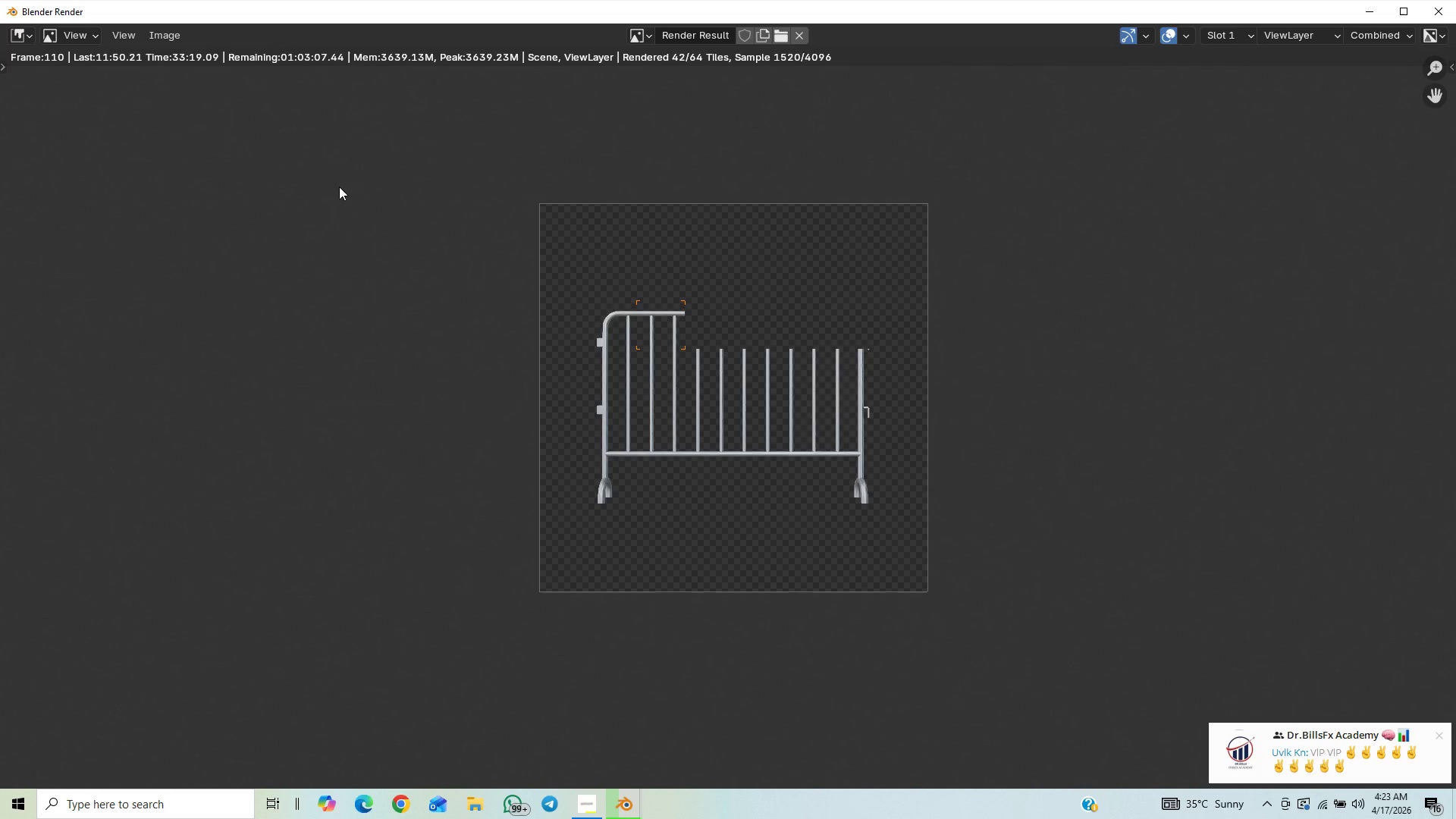 
scroll: coordinate [610, 451], scroll_direction: up, amount: 7.0
 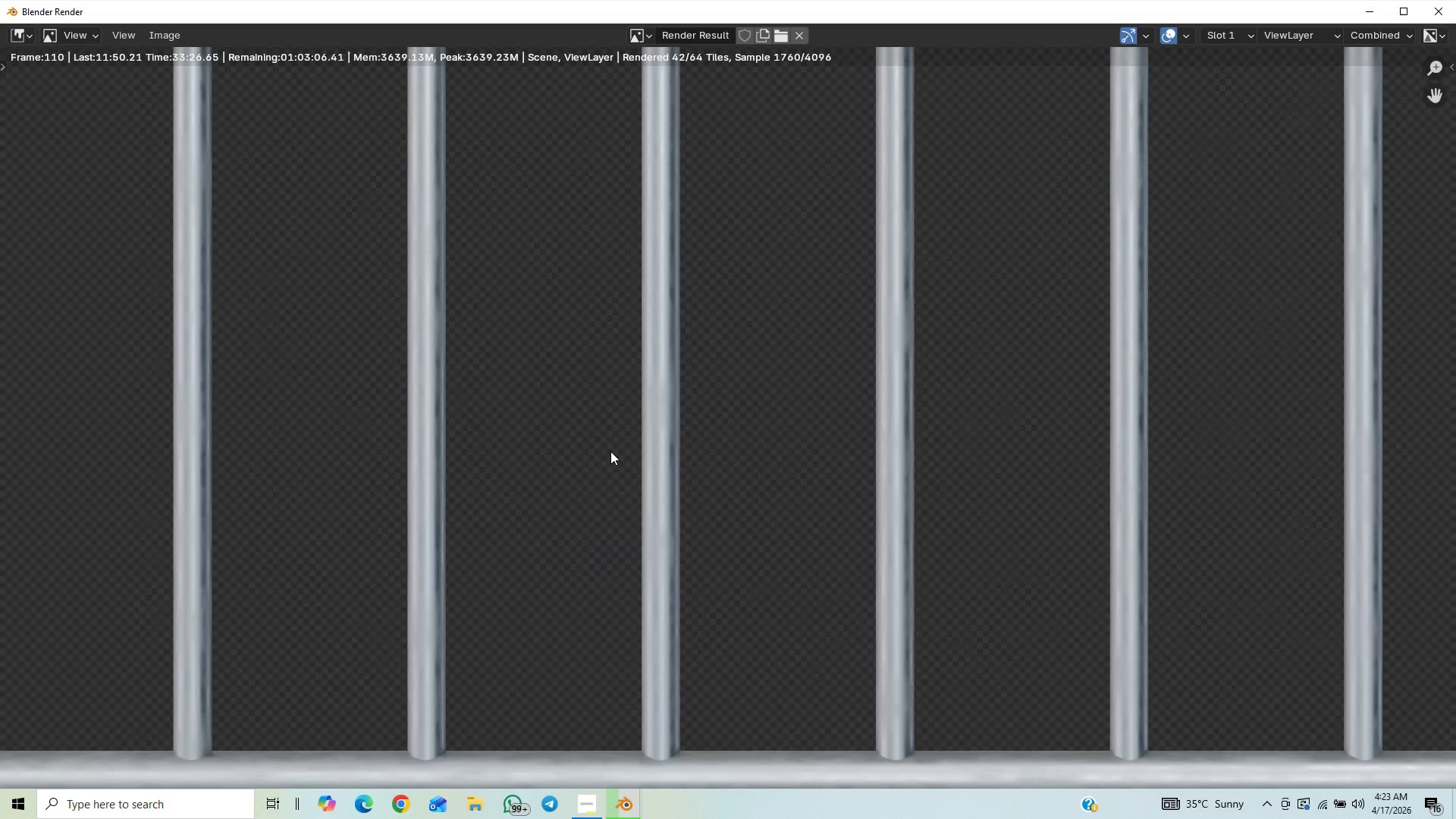 
scroll: coordinate [613, 447], scroll_direction: down, amount: 34.0
 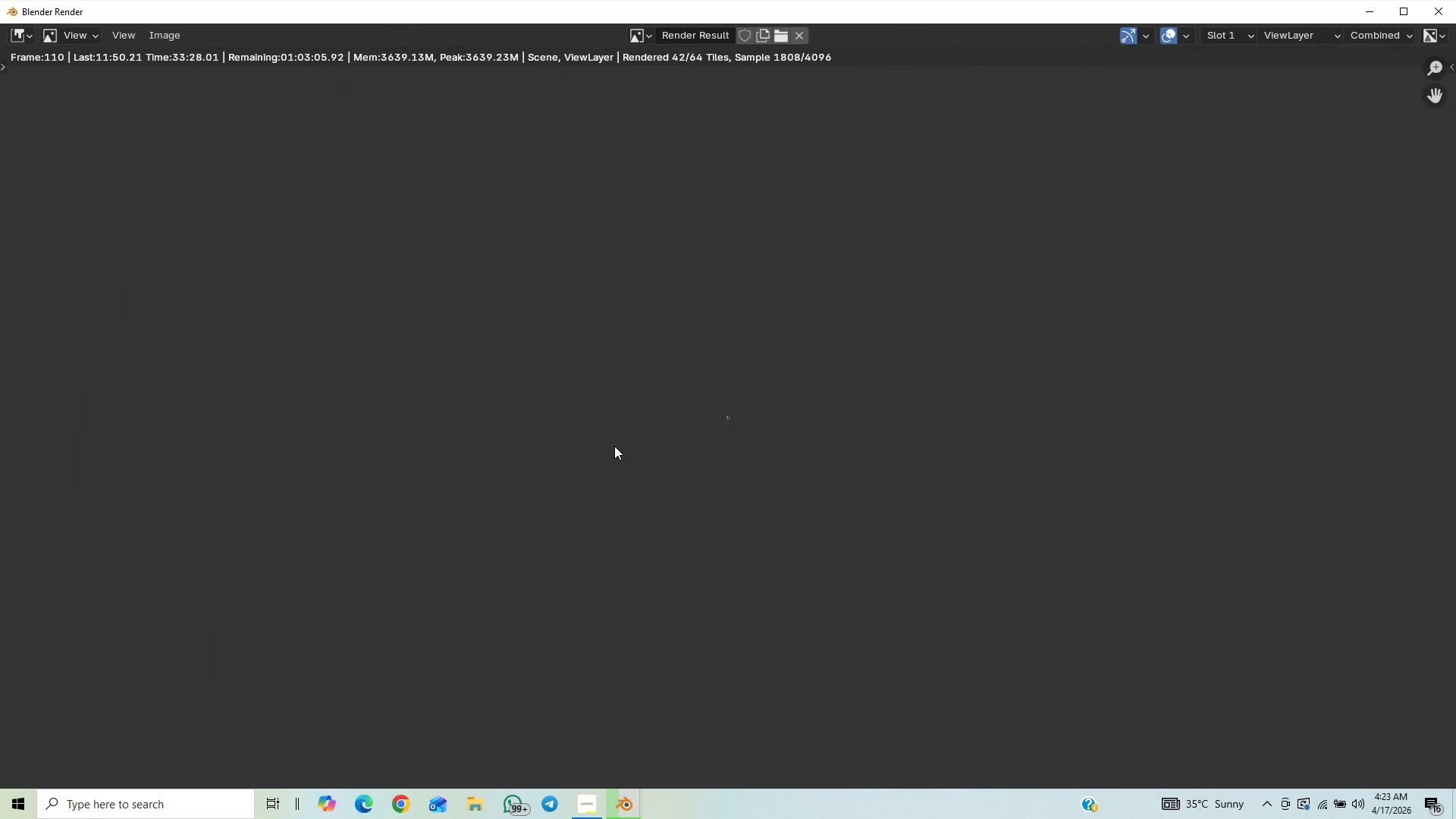 
scroll: coordinate [626, 432], scroll_direction: up, amount: 26.0
 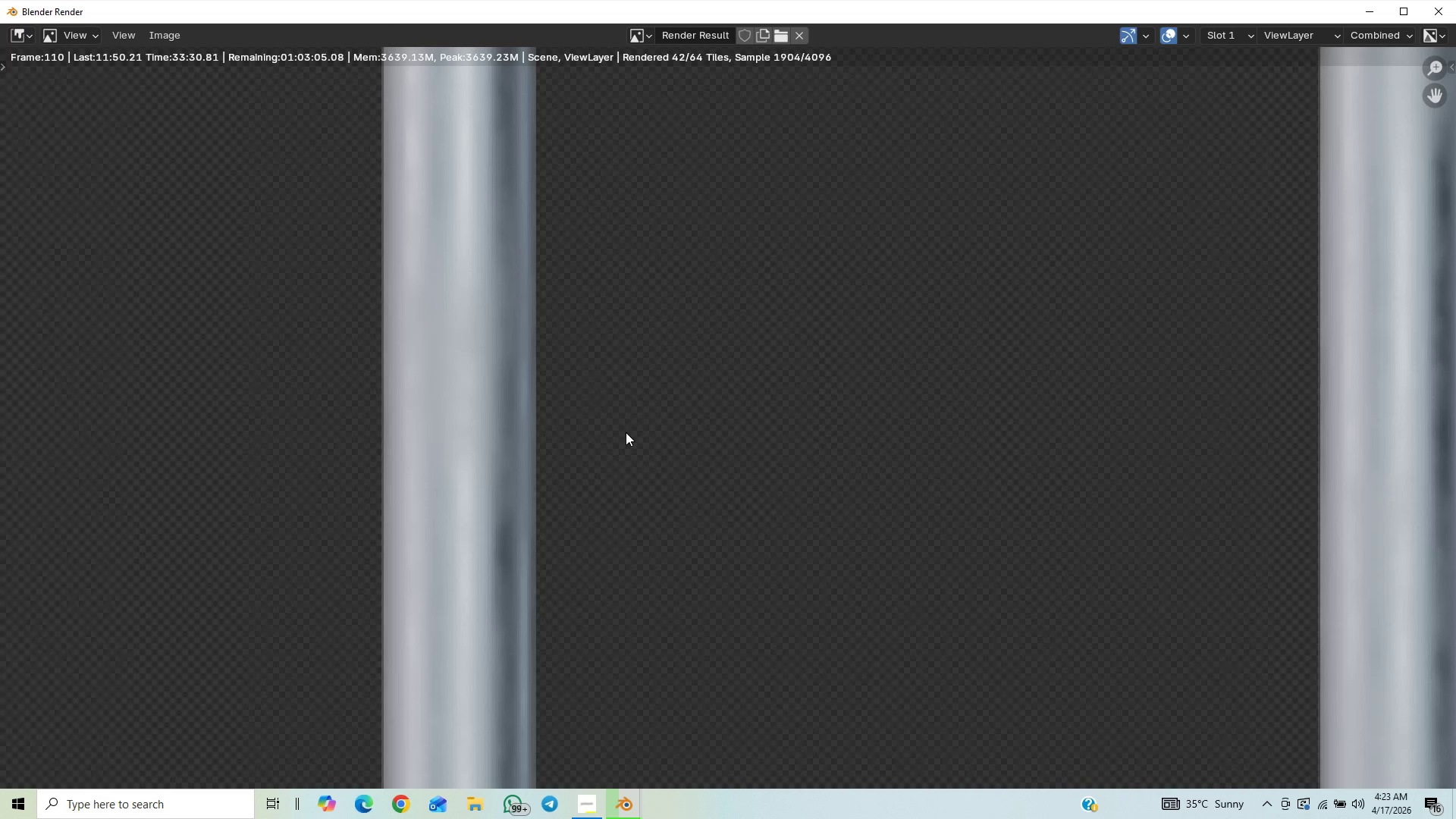 
scroll: coordinate [626, 432], scroll_direction: down, amount: 11.0
 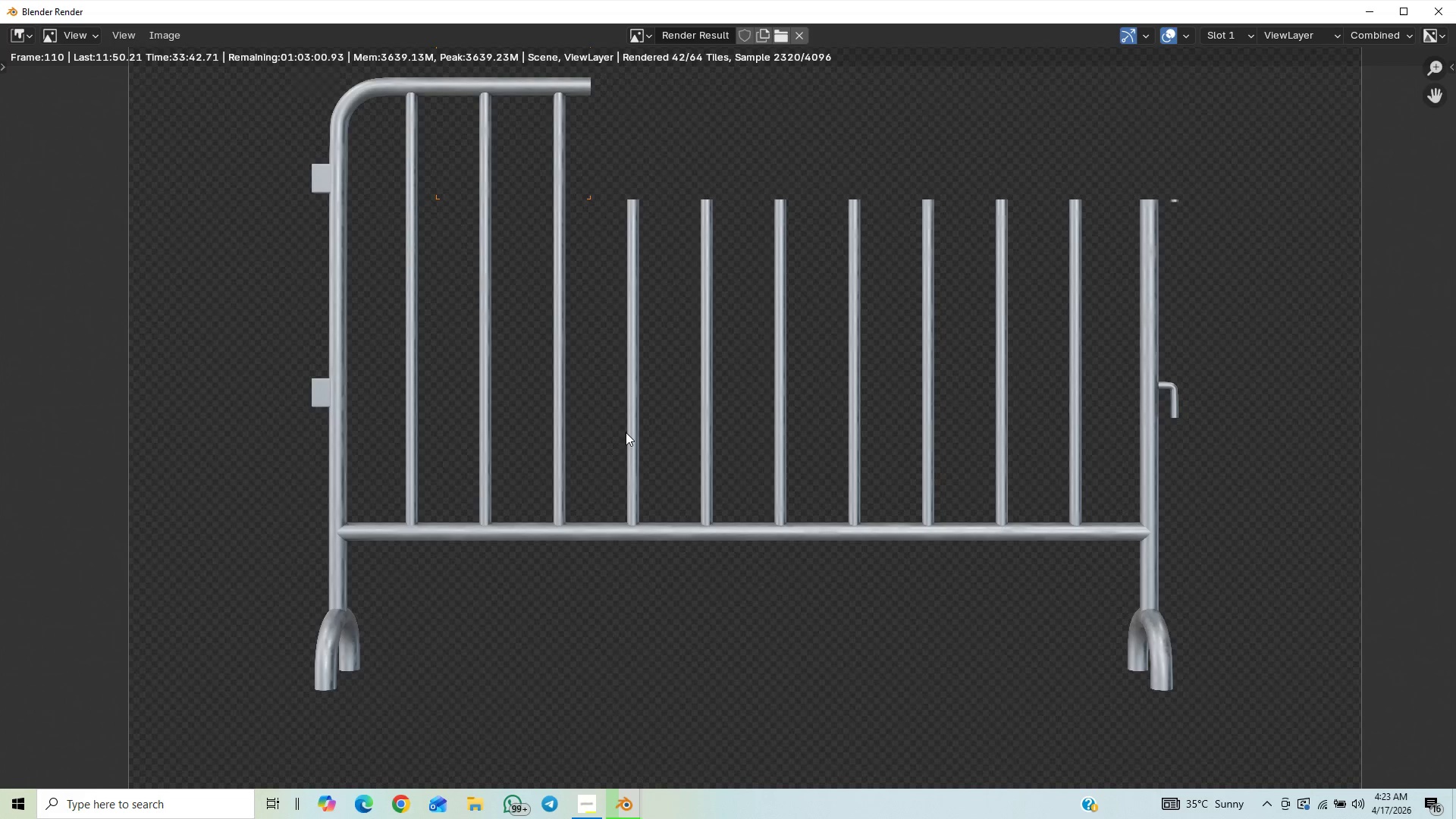 
wait(15.73)
 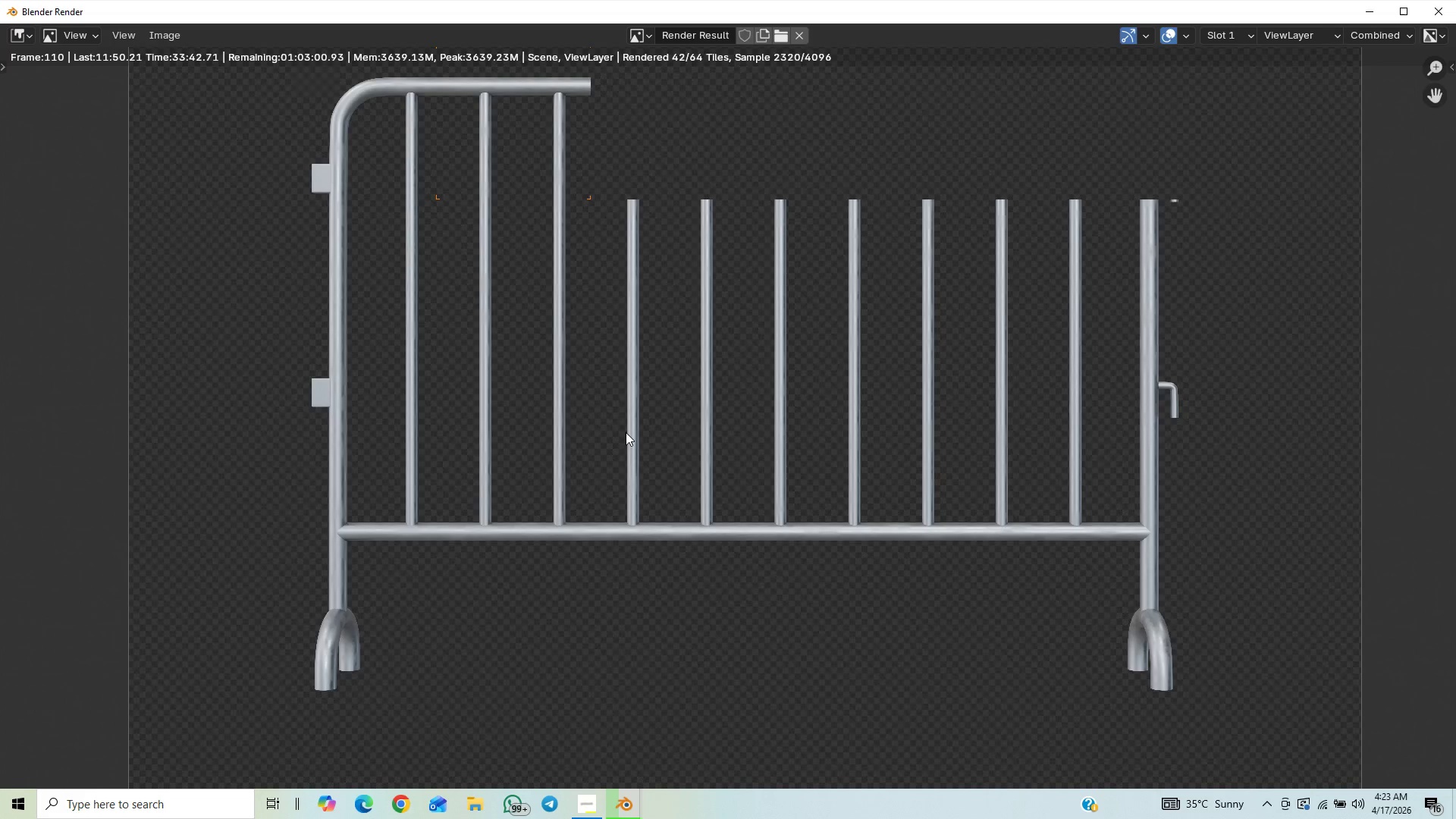 
right_click([623, 431])
 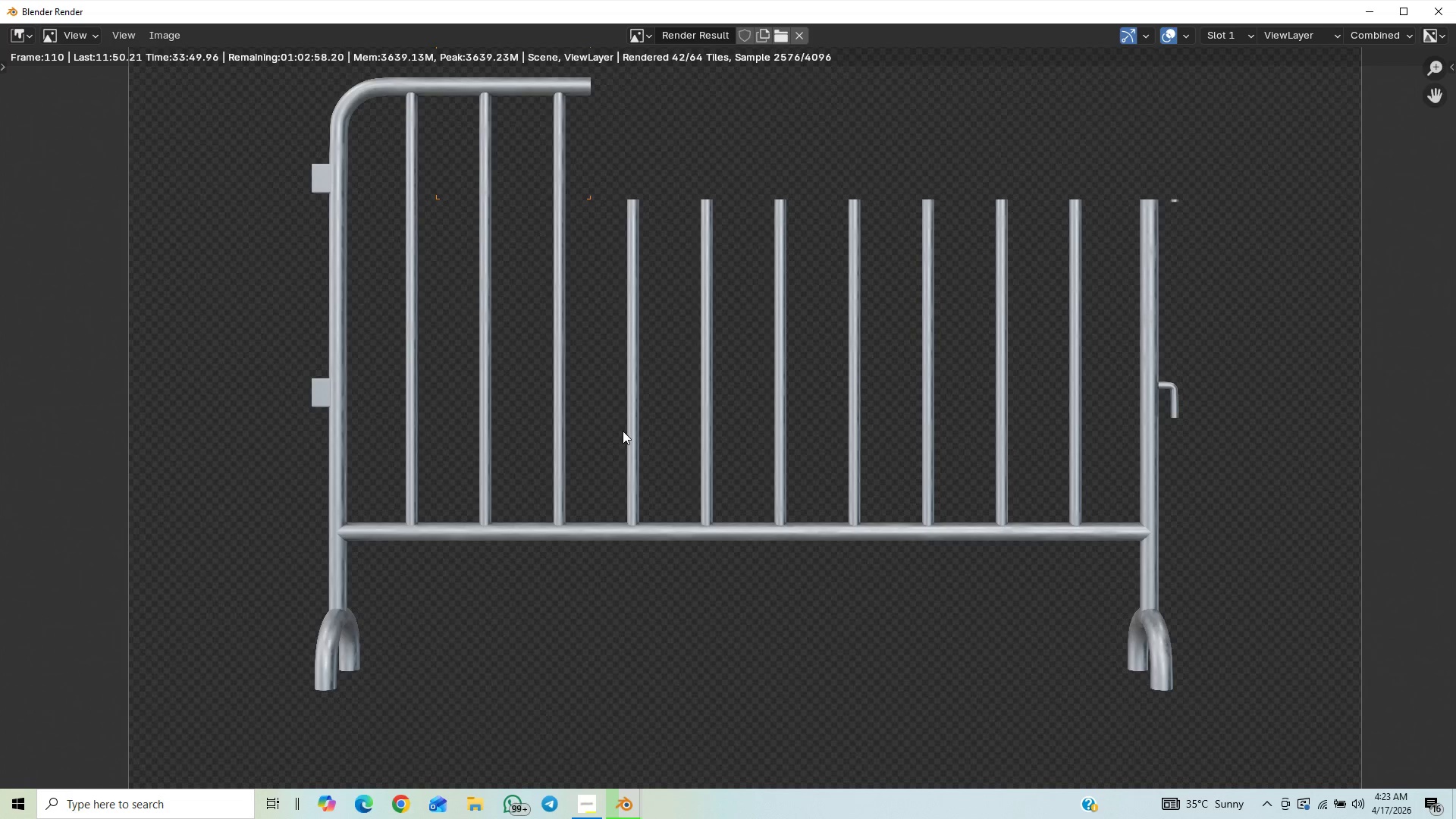 
right_click([623, 431])
 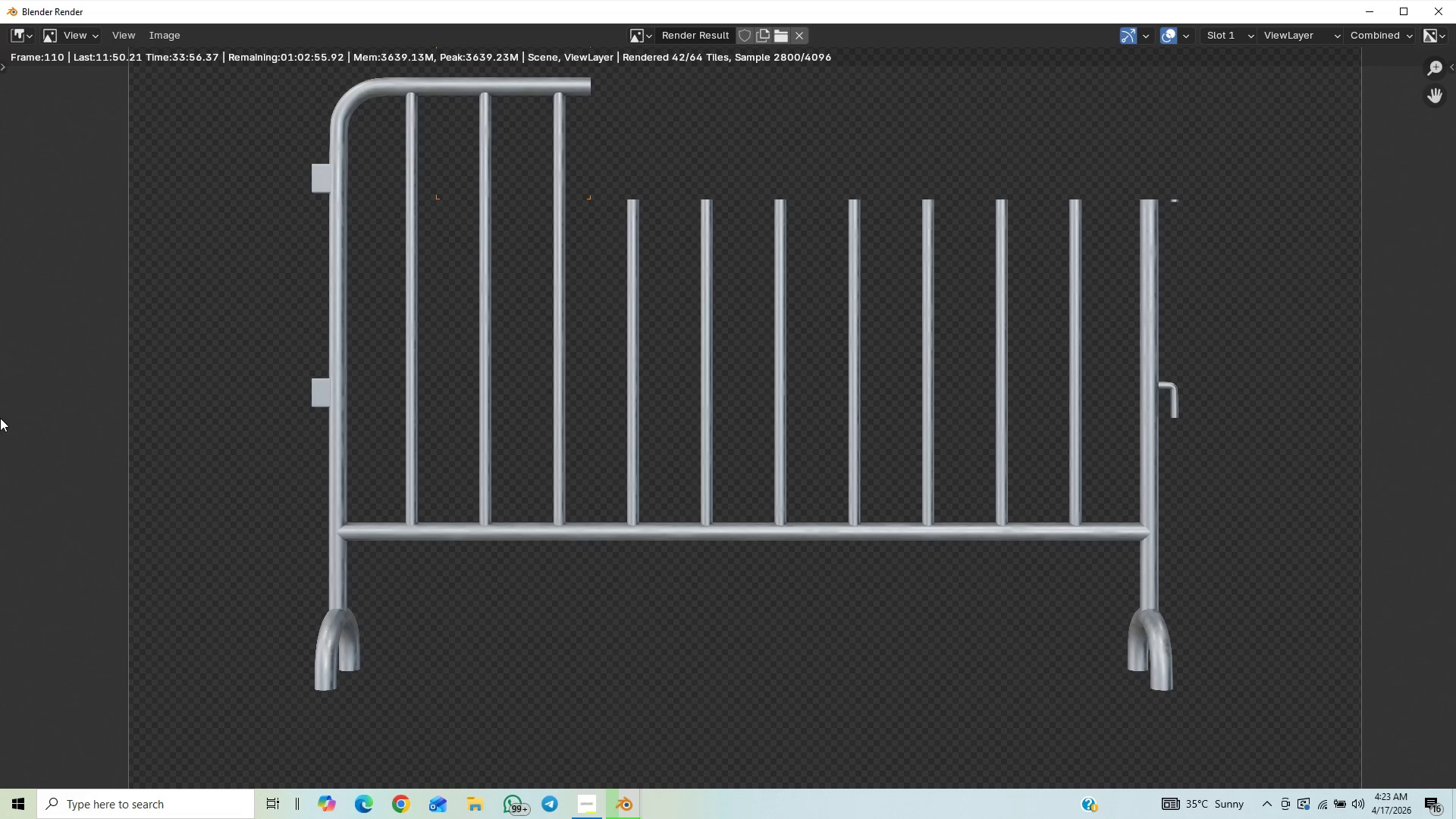 
wait(10.95)
 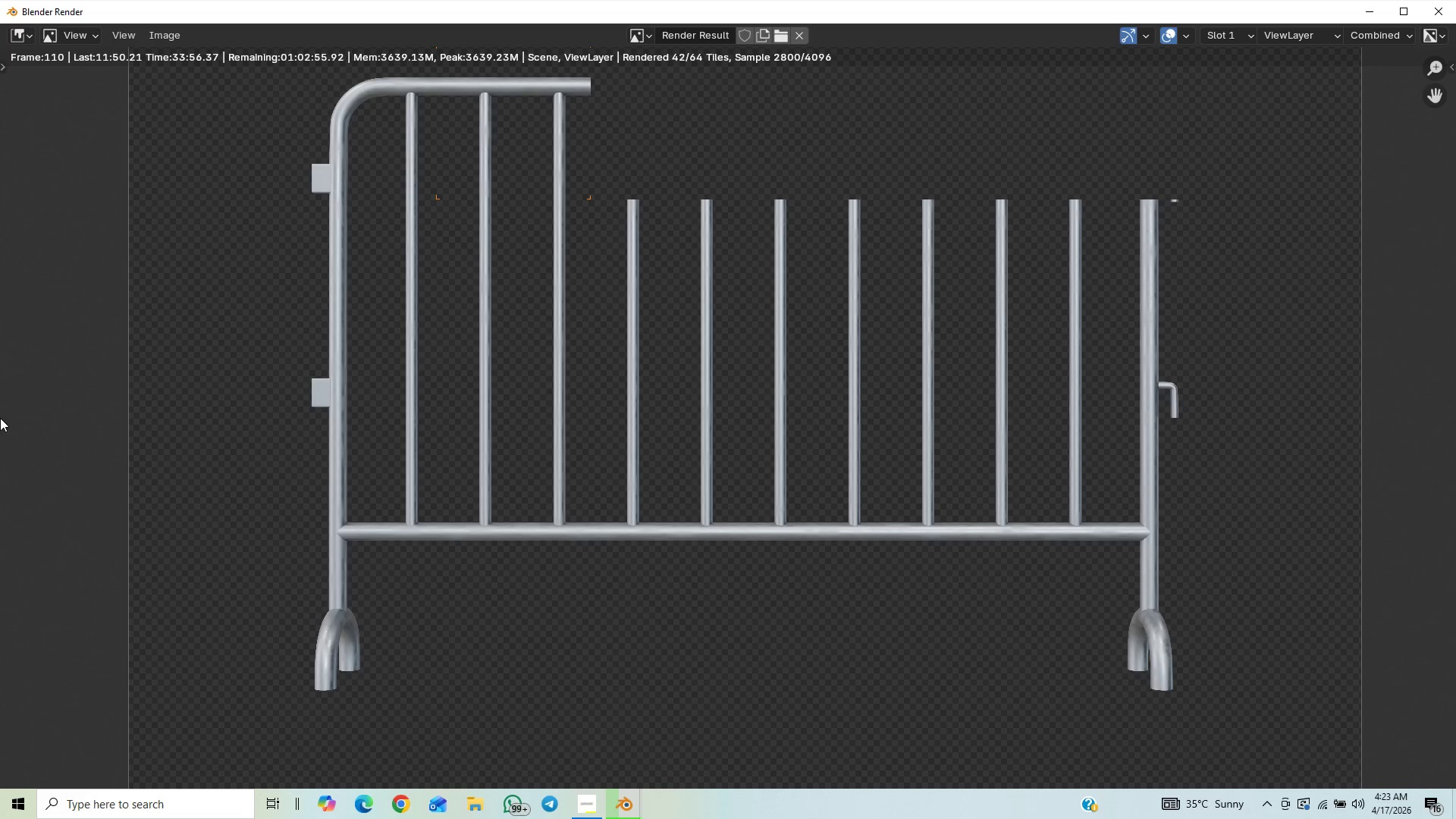 
scroll: coordinate [0, 418], scroll_direction: up, amount: 6.0
 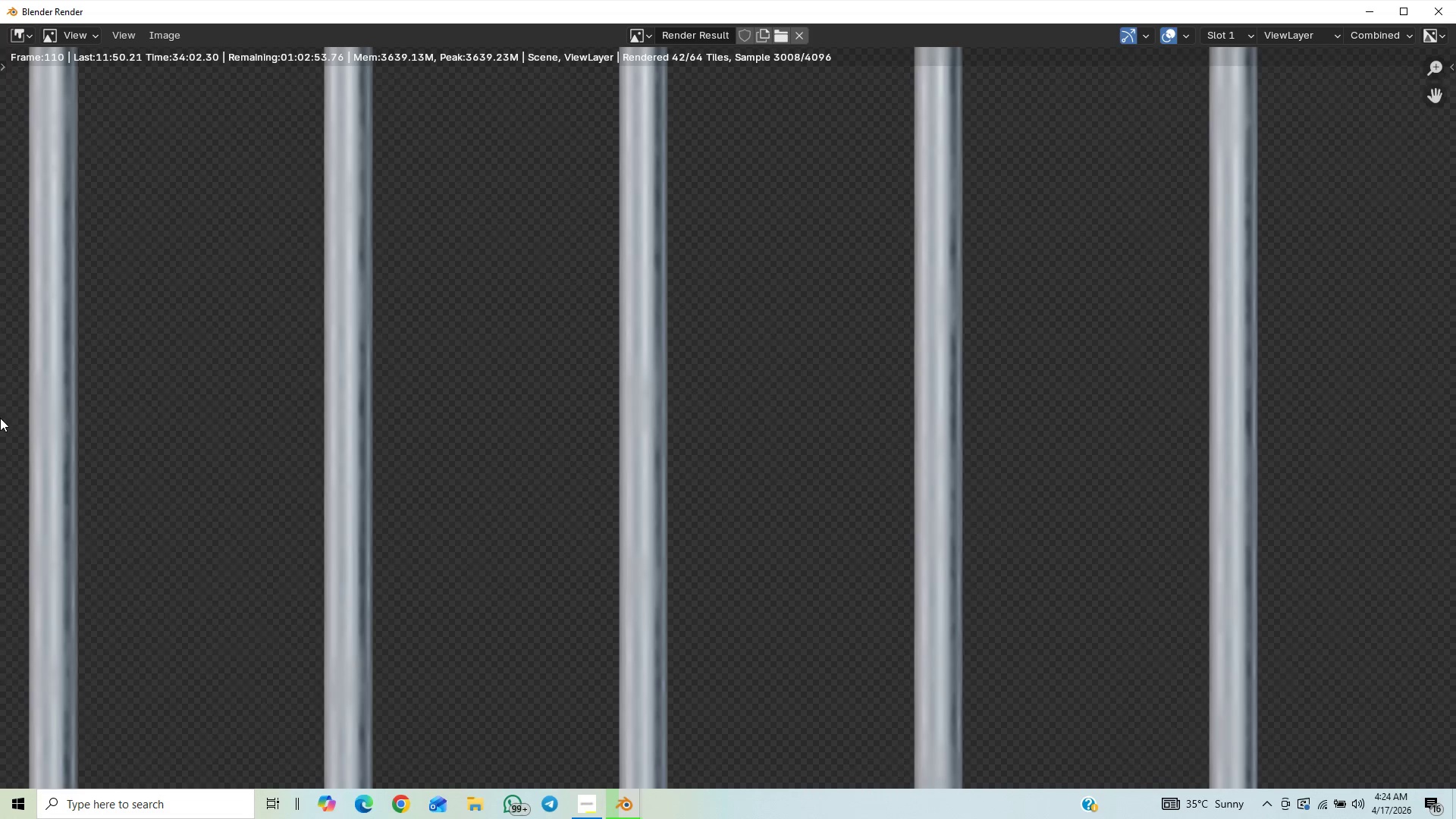 
scroll: coordinate [0, 418], scroll_direction: down, amount: 11.0
 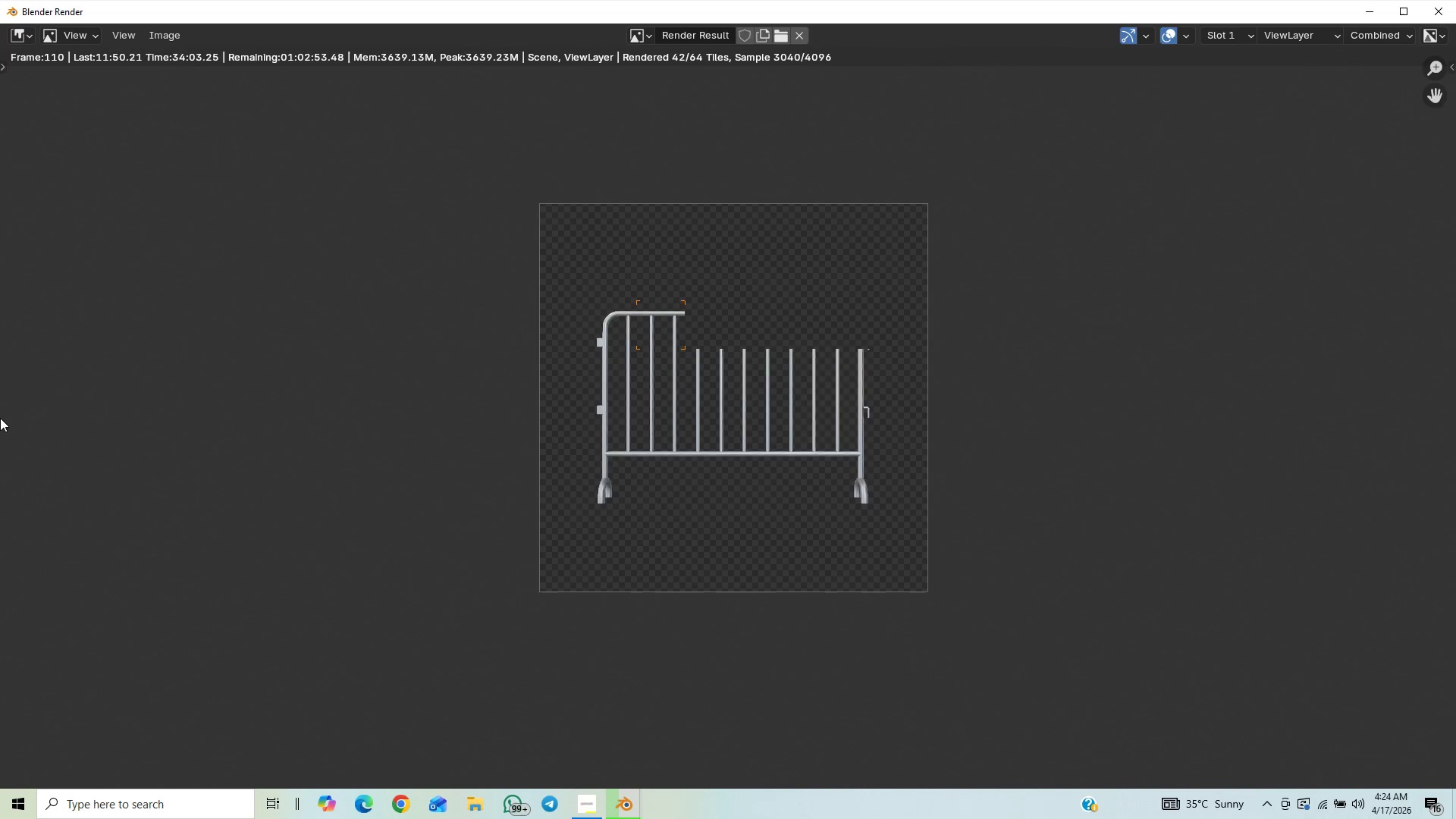 
scroll: coordinate [0, 418], scroll_direction: up, amount: 4.0
 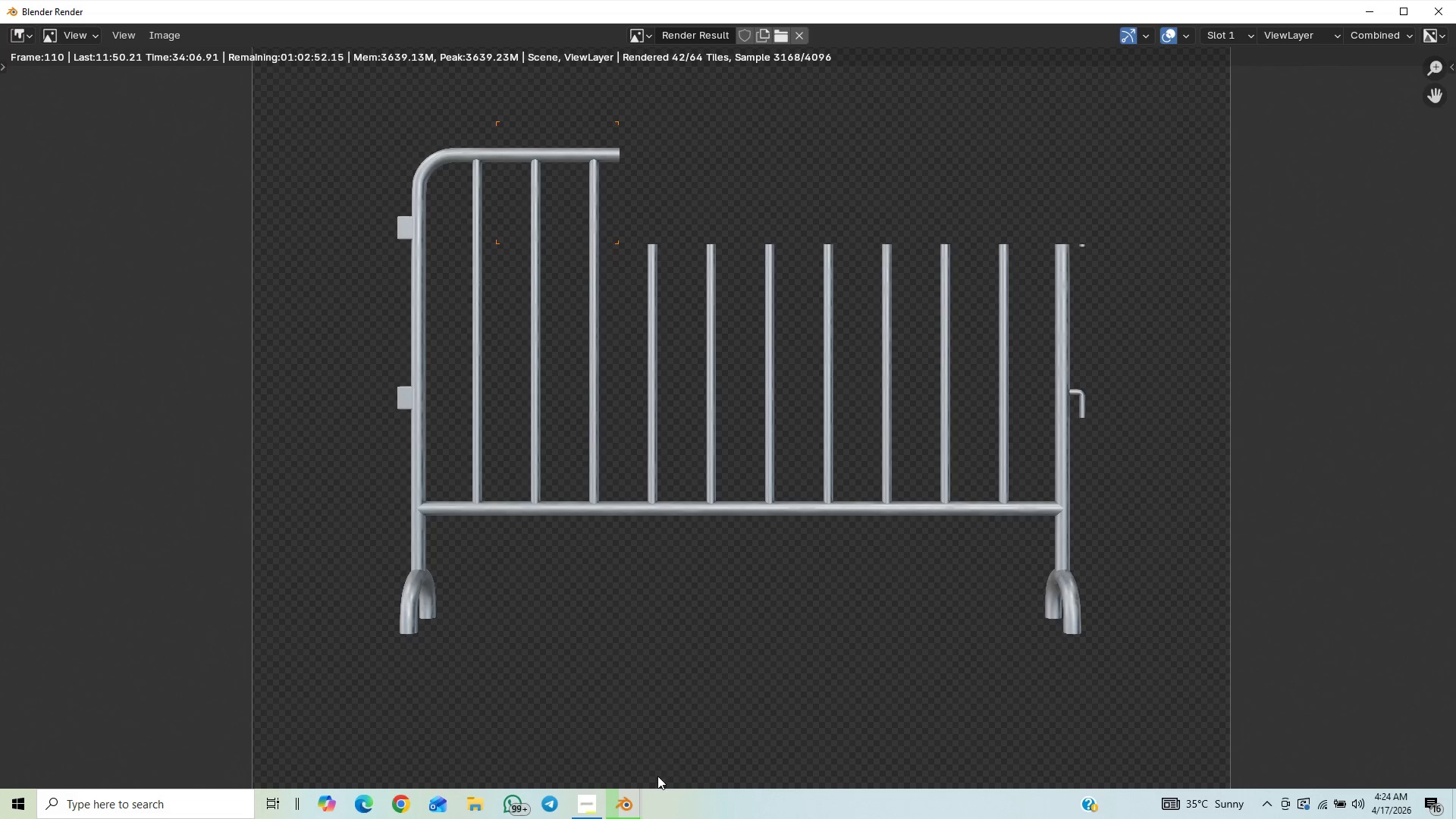 
left_click([592, 806])
 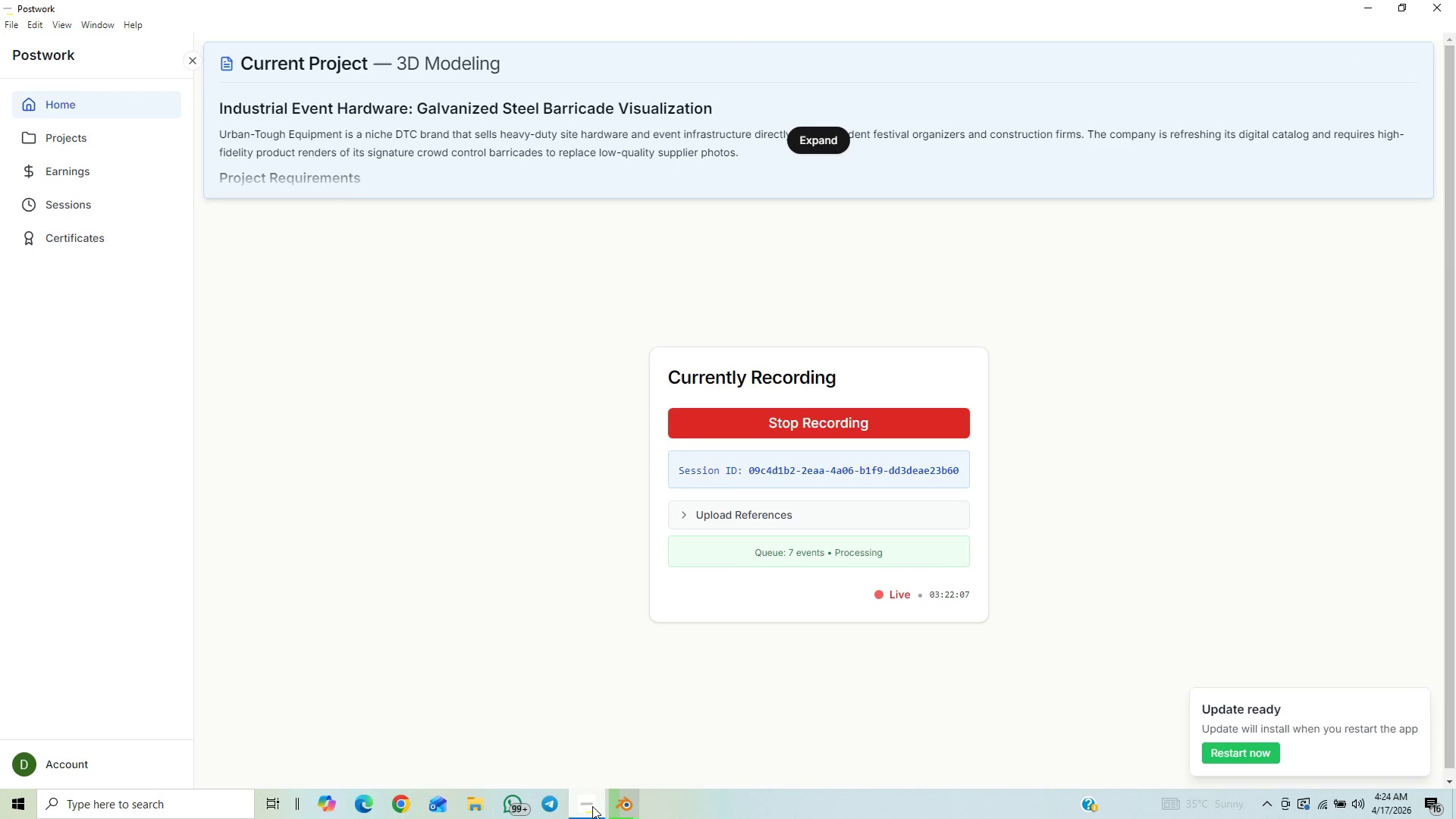 
left_click([592, 806])
 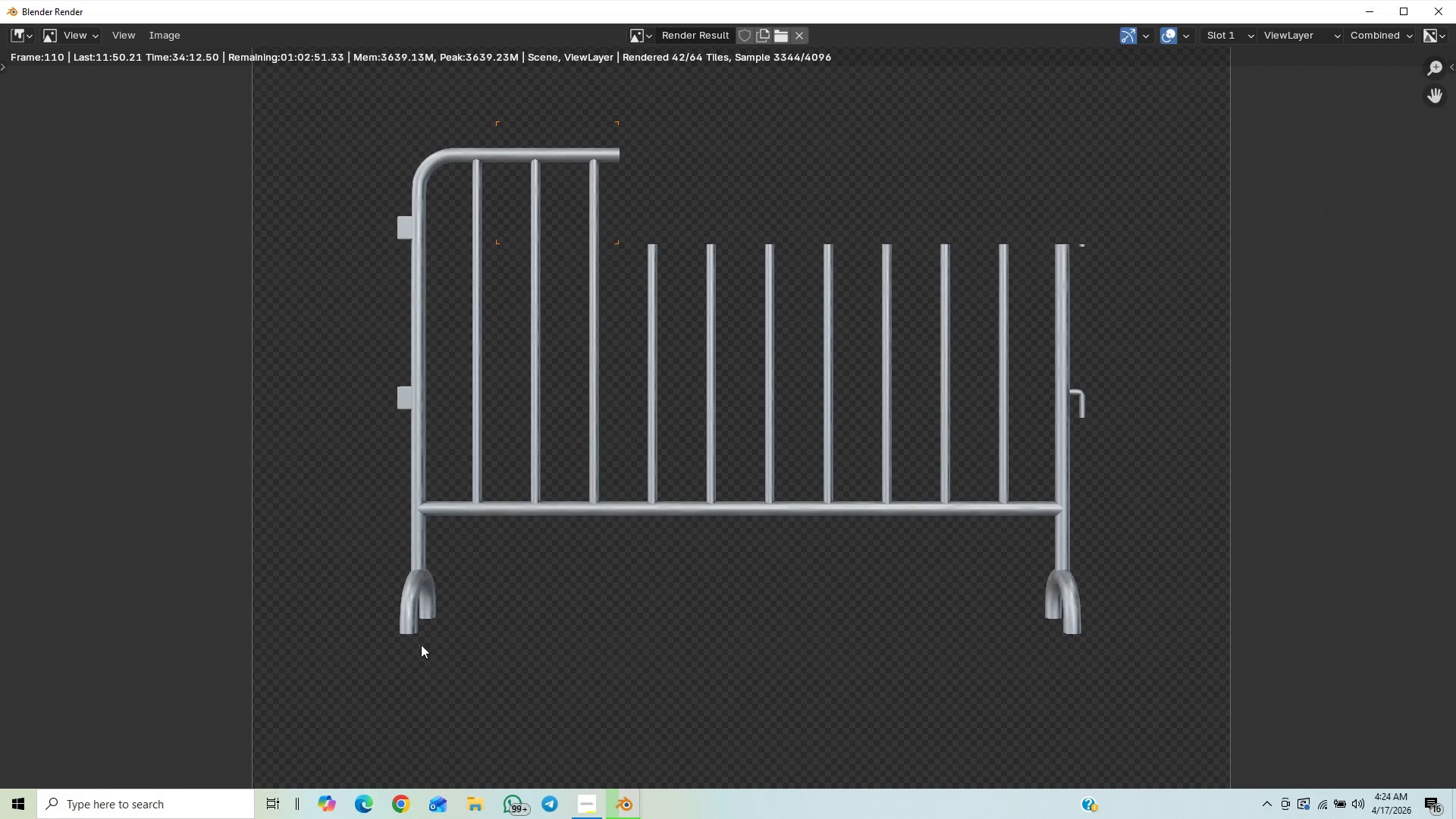 
scroll: coordinate [516, 544], scroll_direction: down, amount: 6.0
 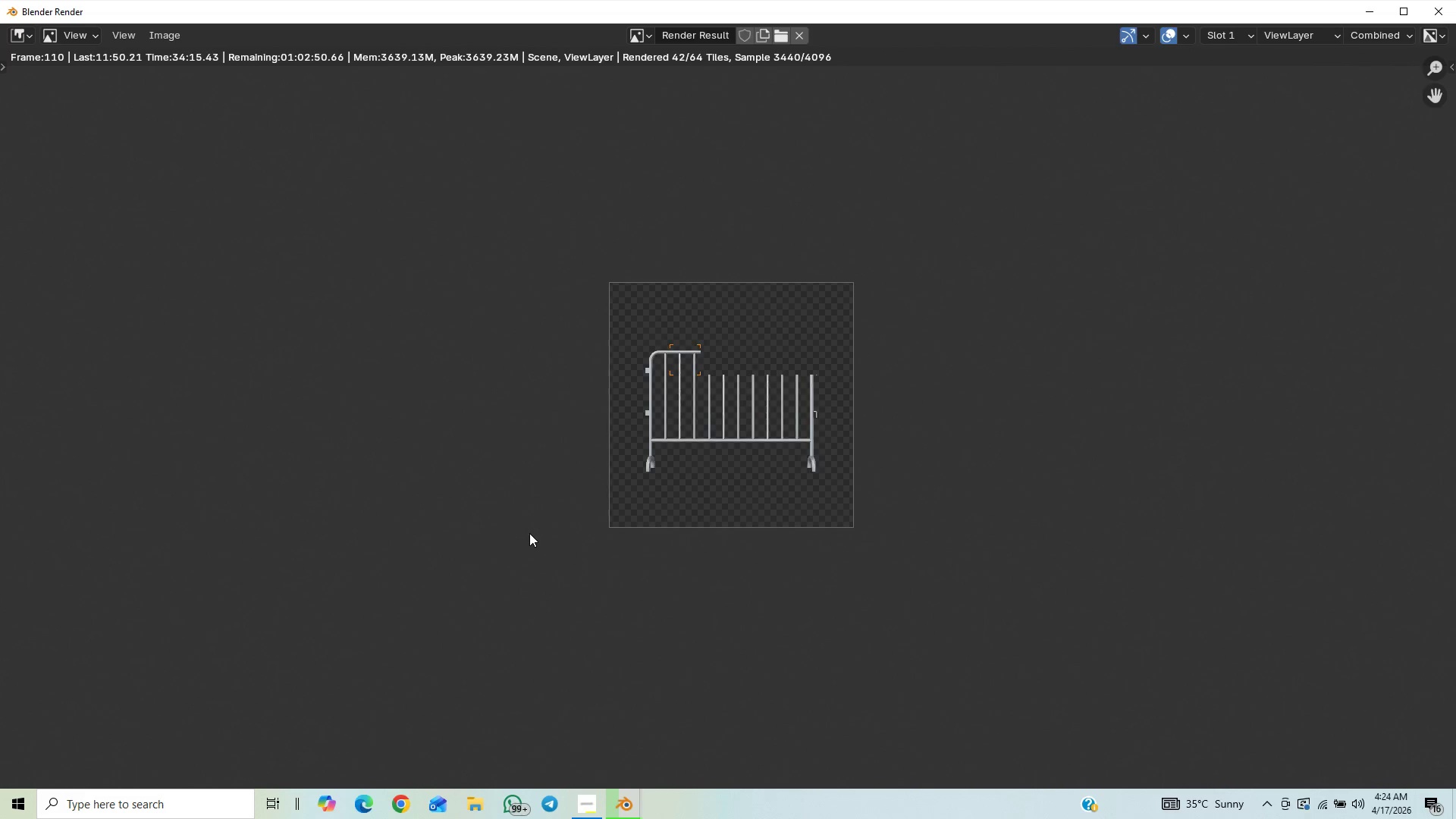 
scroll: coordinate [532, 565], scroll_direction: up, amount: 16.0
 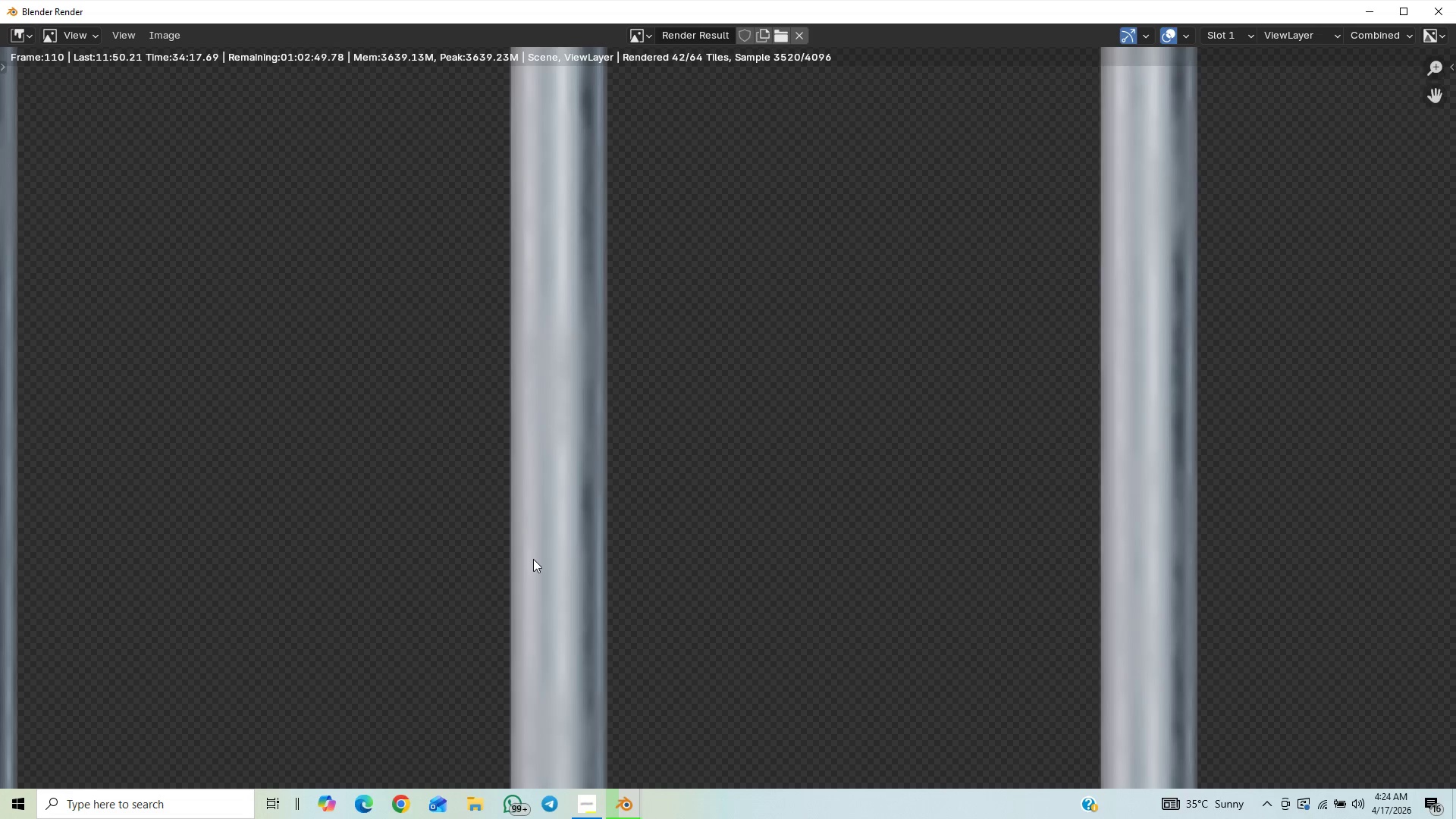 
scroll: coordinate [535, 561], scroll_direction: down, amount: 12.0
 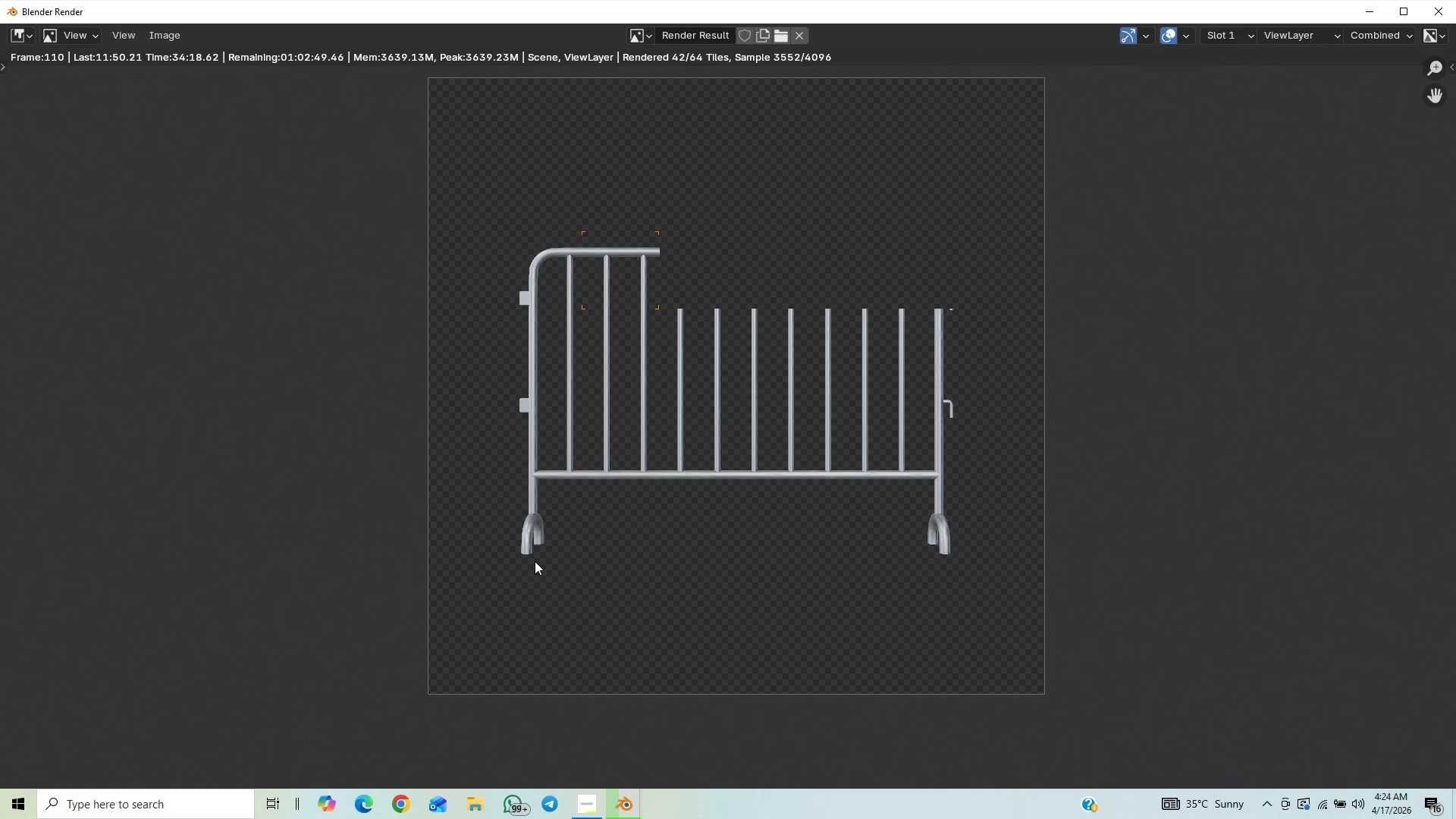 
scroll: coordinate [535, 561], scroll_direction: up, amount: 4.0
 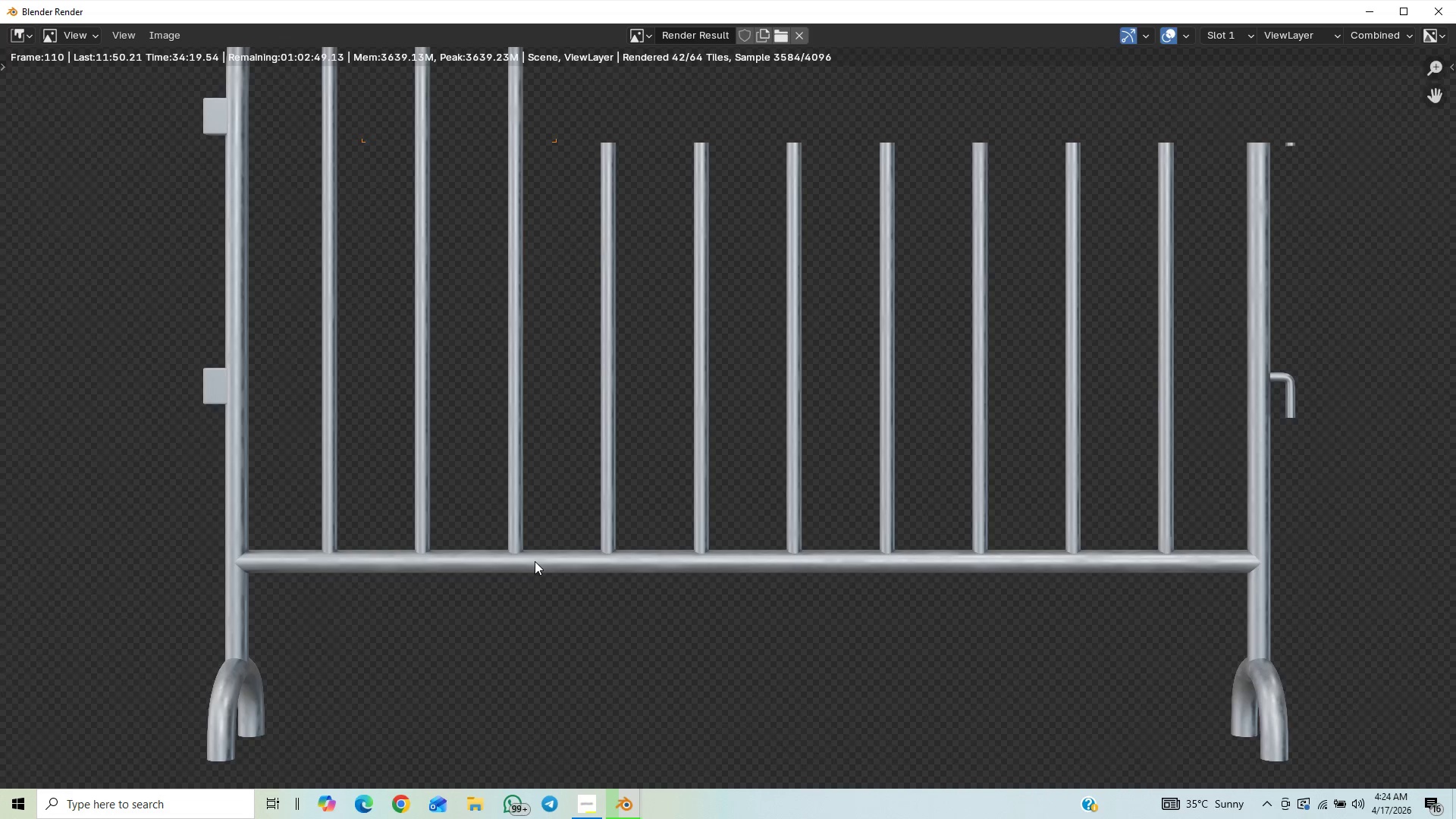 
scroll: coordinate [529, 571], scroll_direction: down, amount: 1.0
 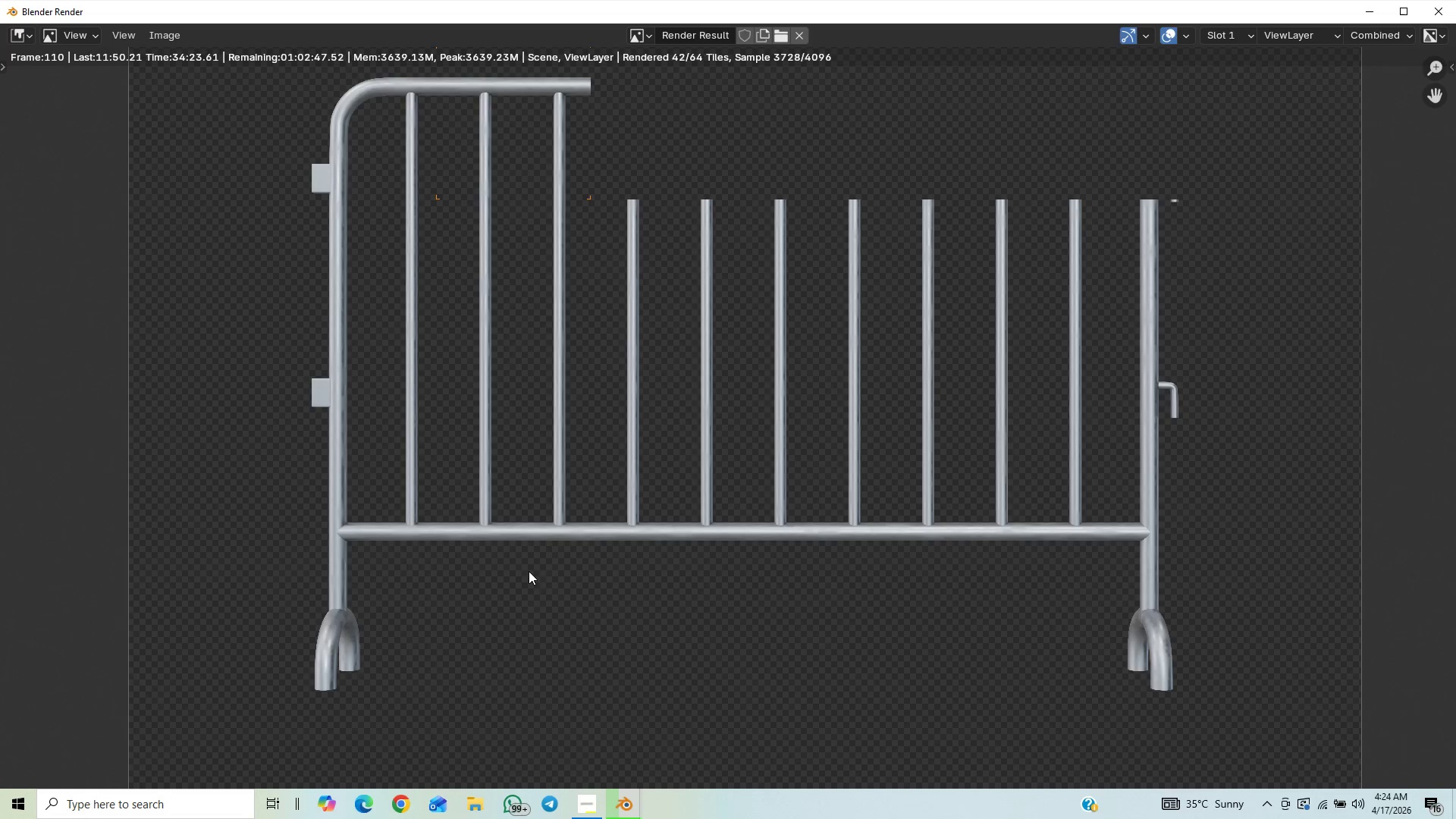 
scroll: coordinate [526, 572], scroll_direction: up, amount: 2.0
 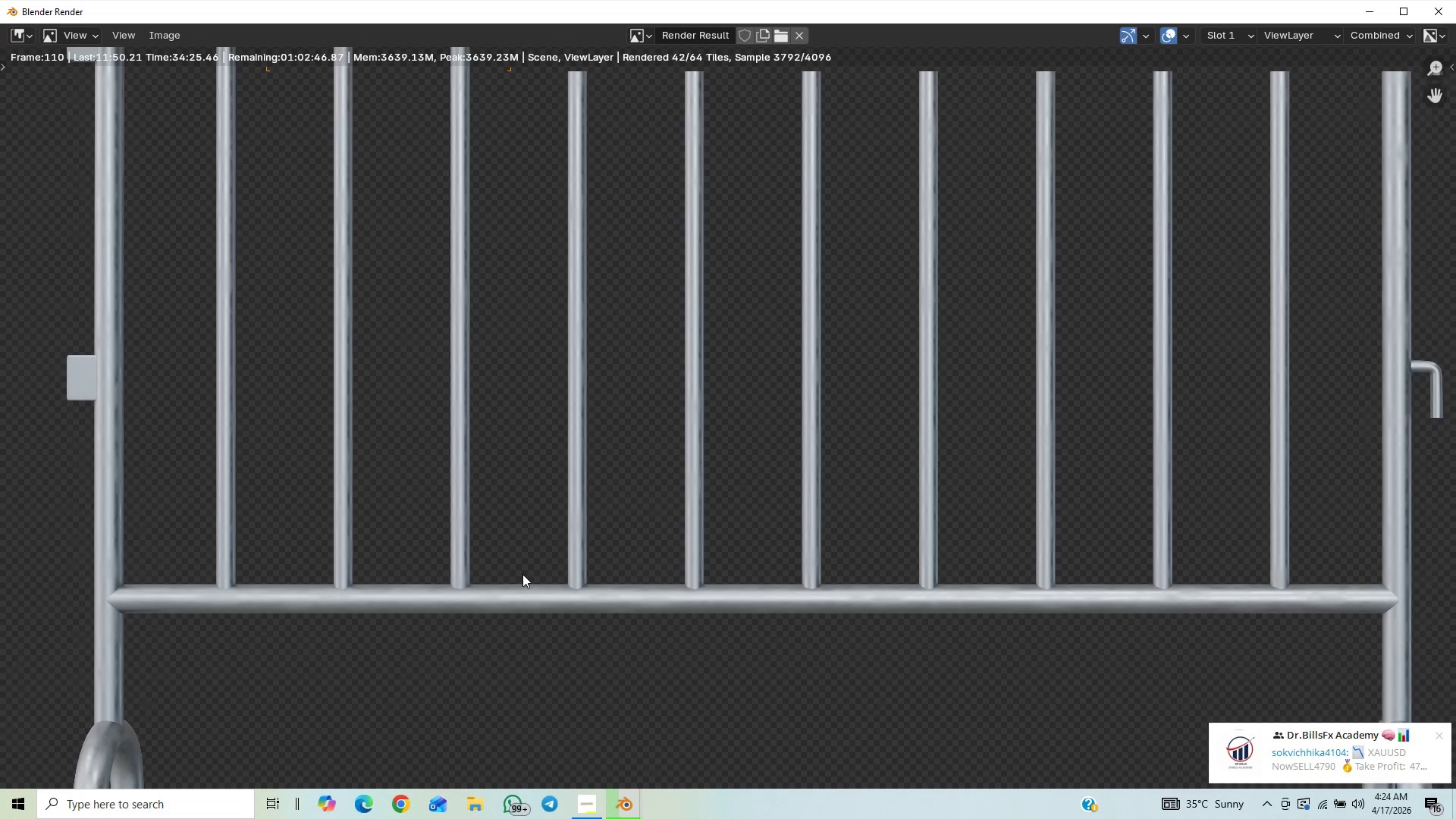 
scroll: coordinate [518, 577], scroll_direction: down, amount: 5.0
 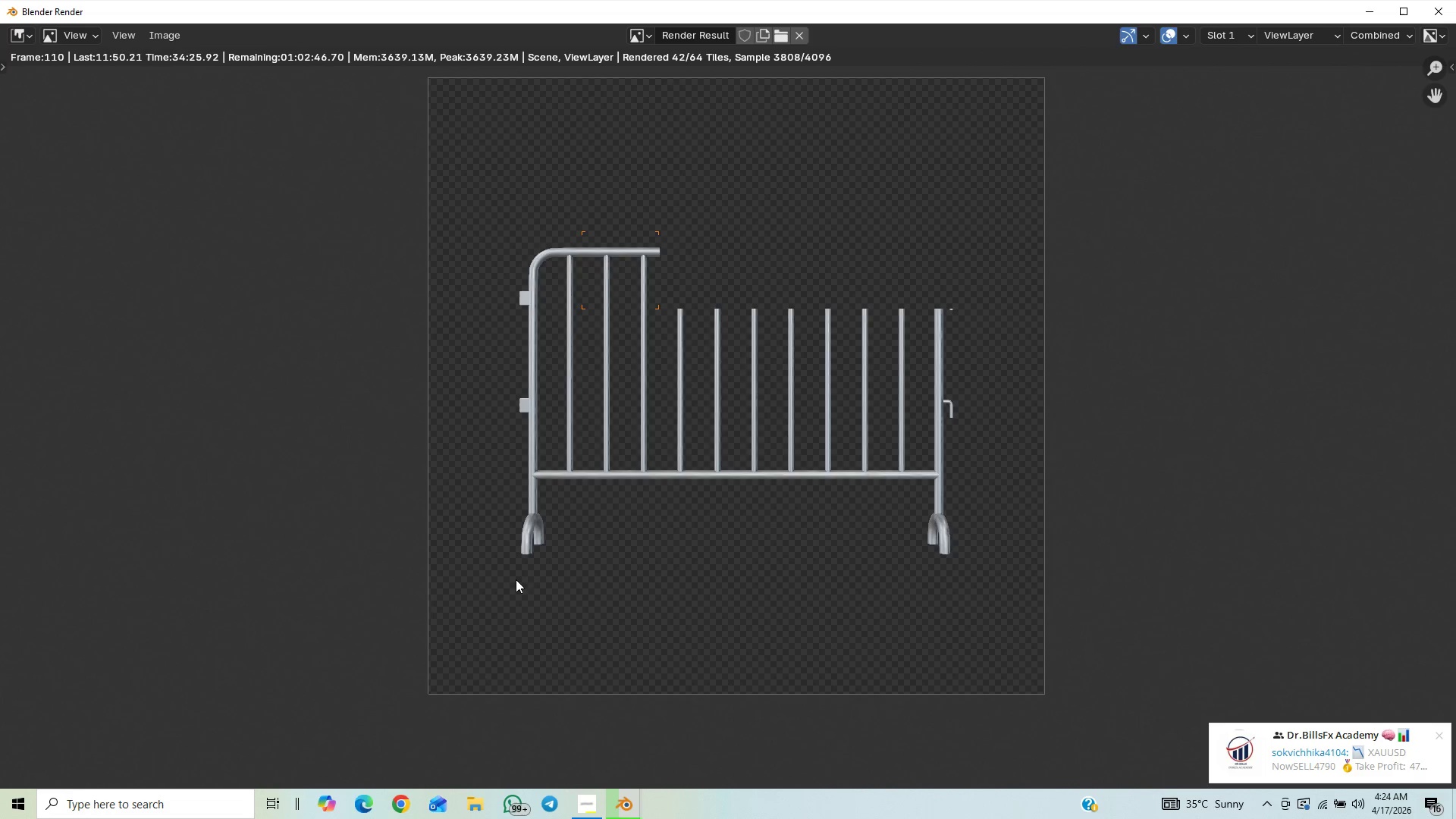 
scroll: coordinate [514, 577], scroll_direction: up, amount: 16.0
 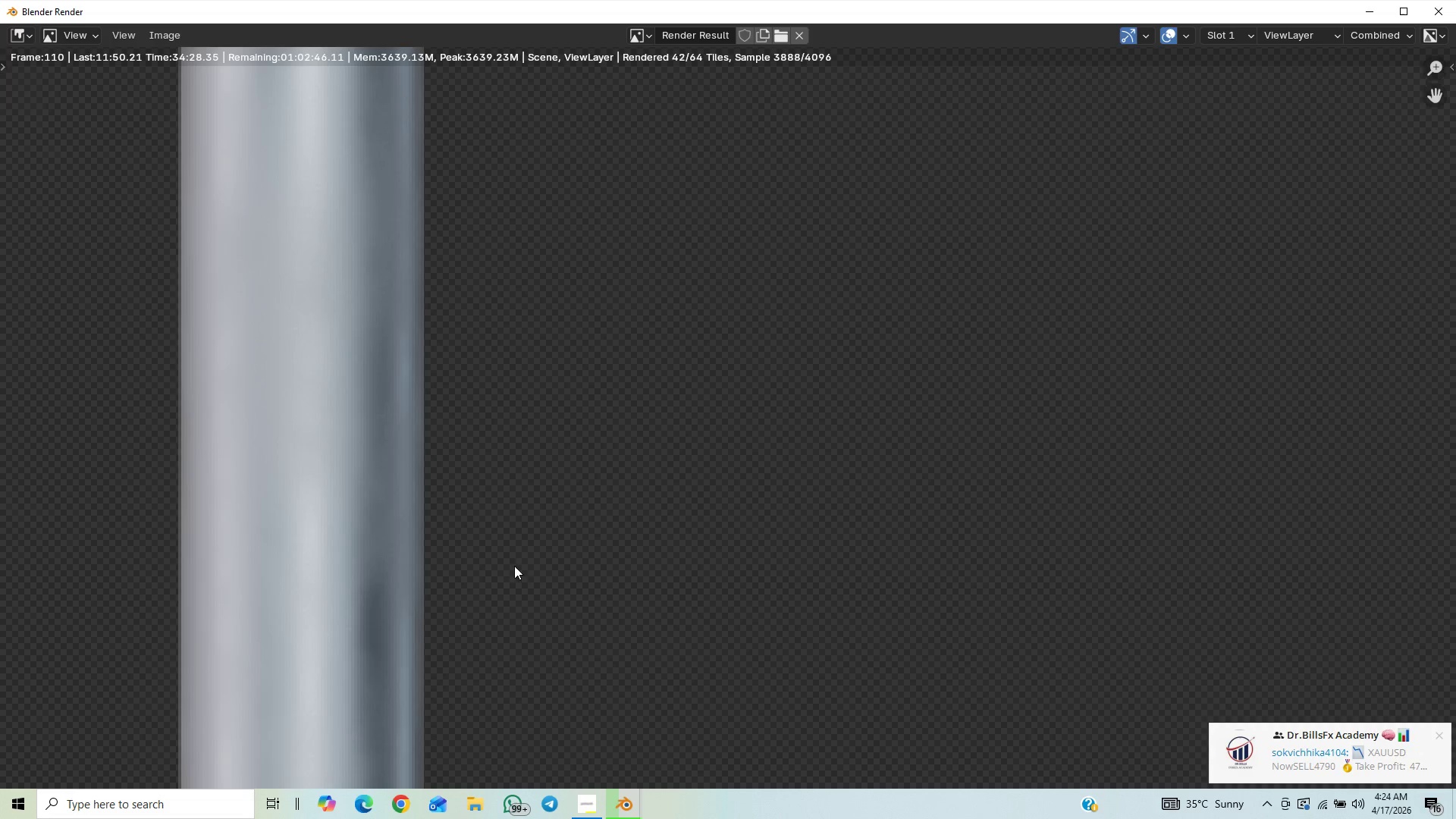 
scroll: coordinate [498, 585], scroll_direction: down, amount: 20.0
 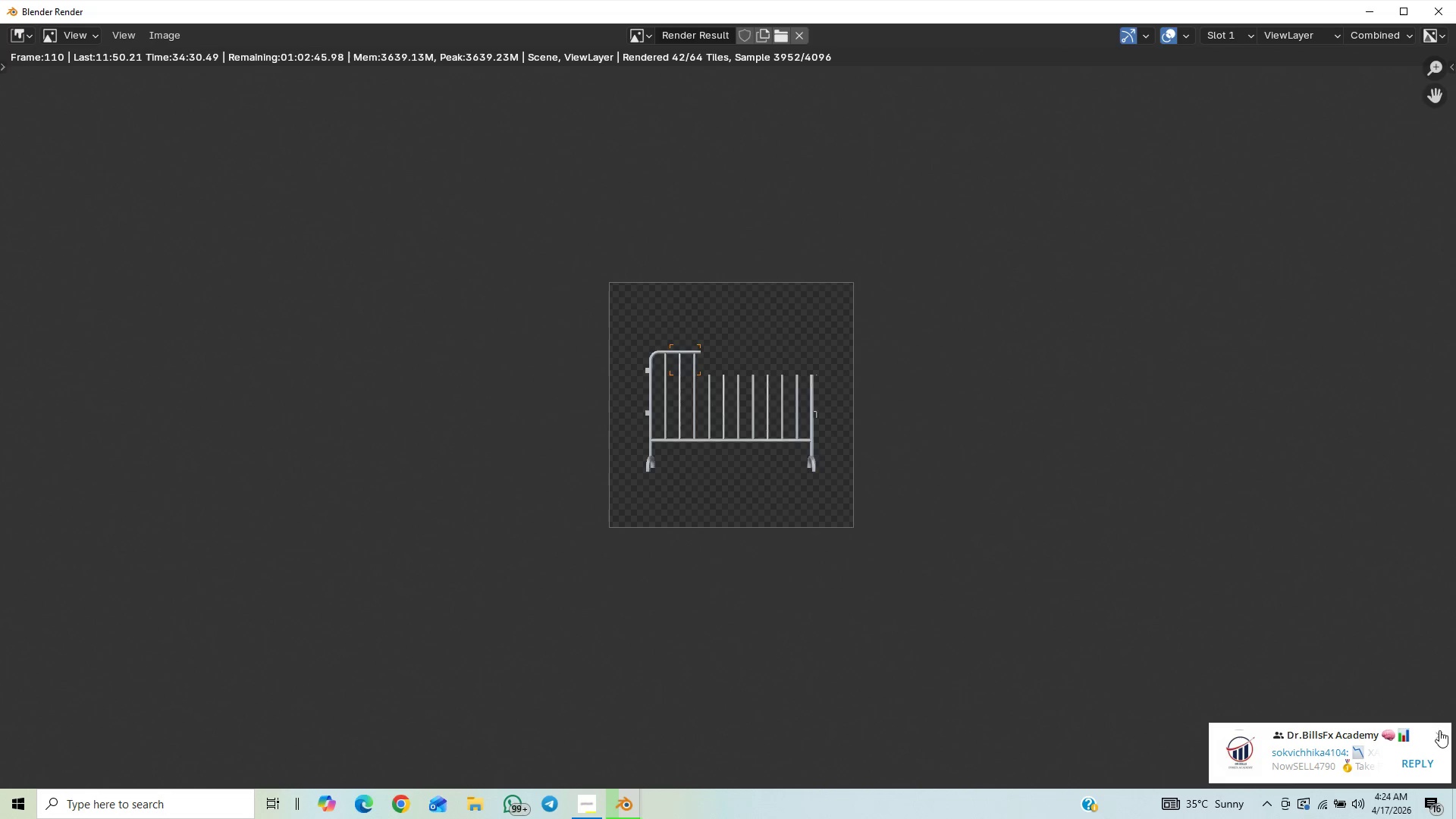 
left_click([1439, 735])
 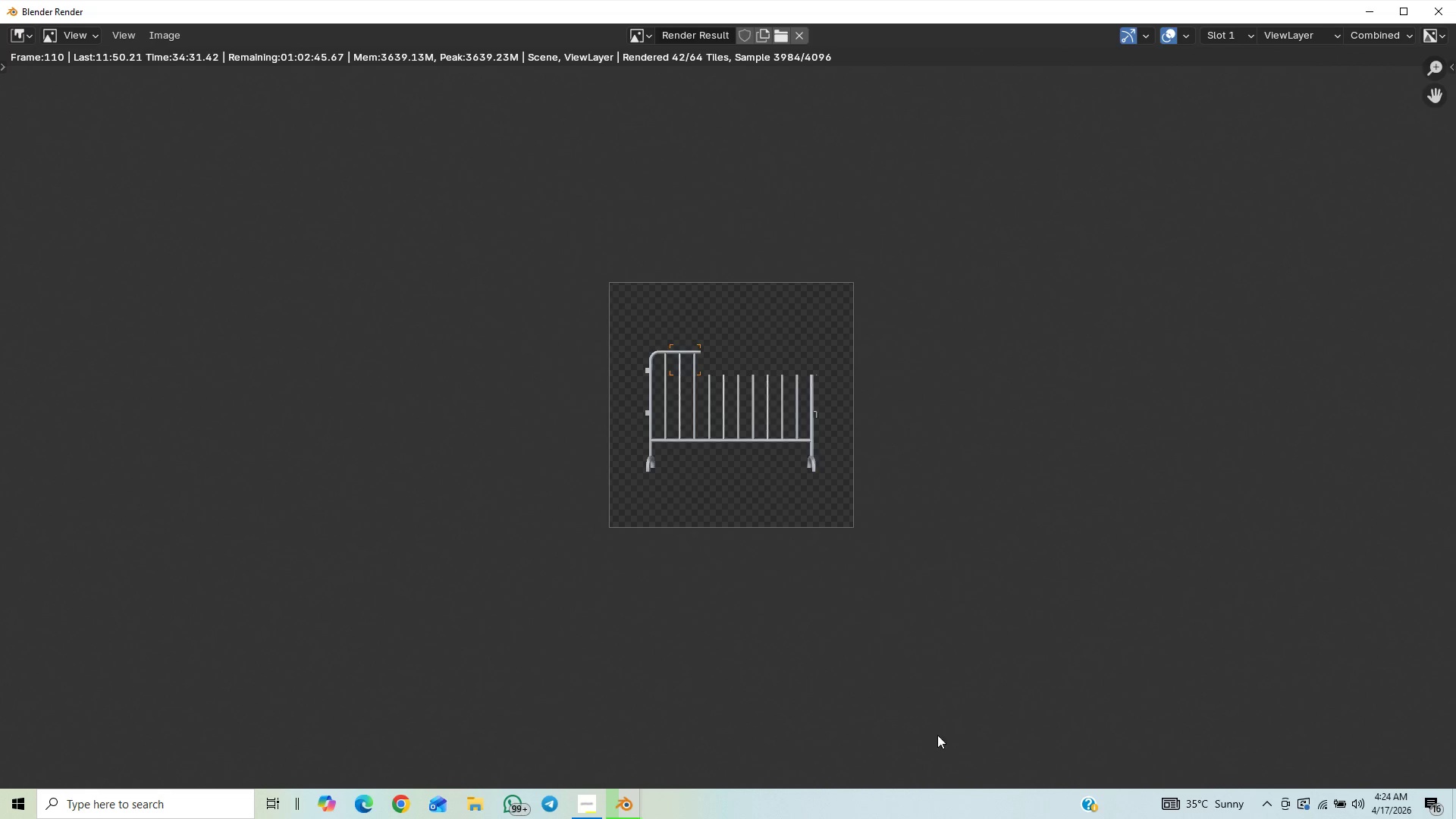 
scroll: coordinate [877, 738], scroll_direction: up, amount: 11.0
 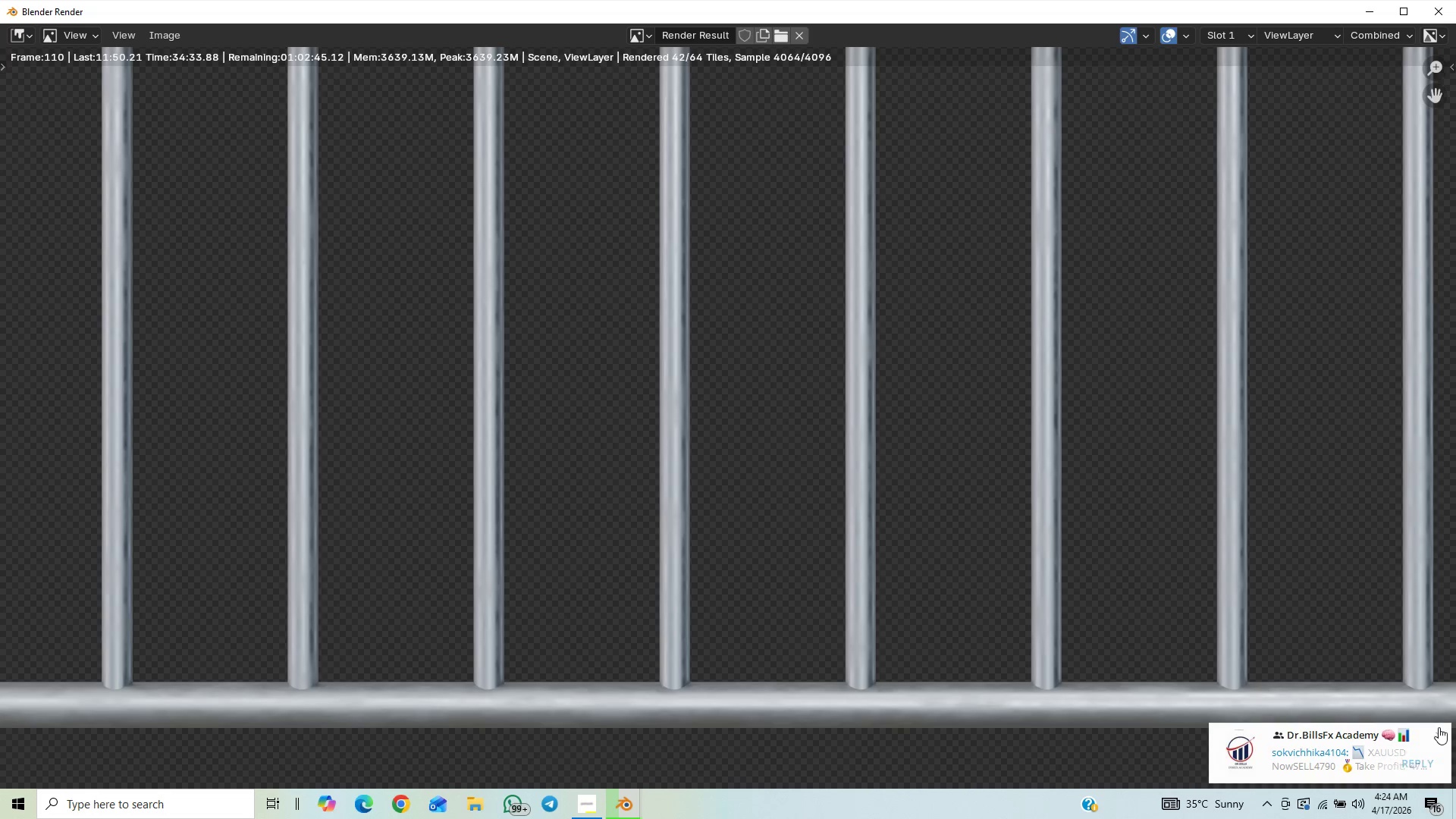 
left_click([1439, 733])
 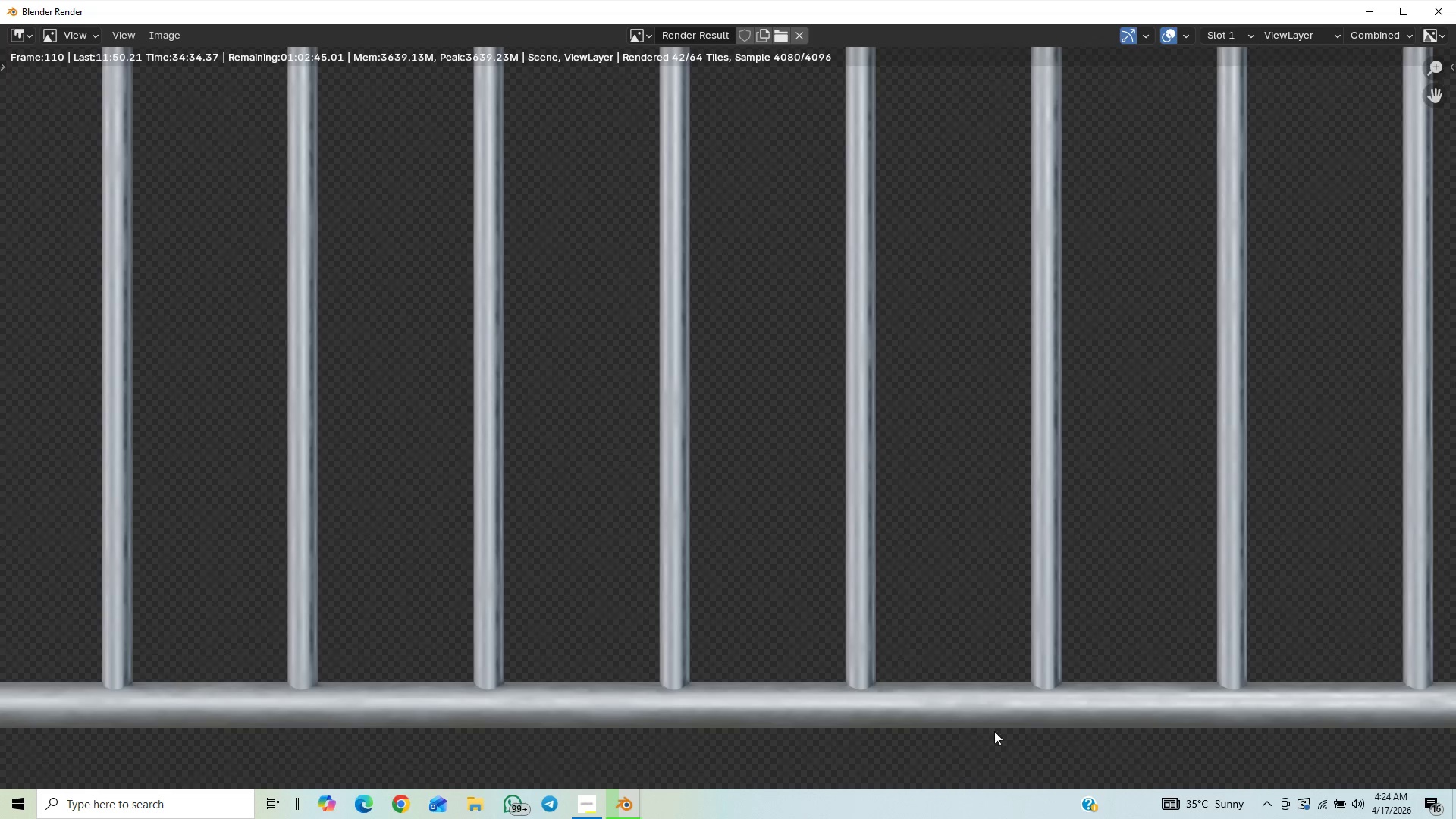 
scroll: coordinate [936, 712], scroll_direction: down, amount: 9.0
 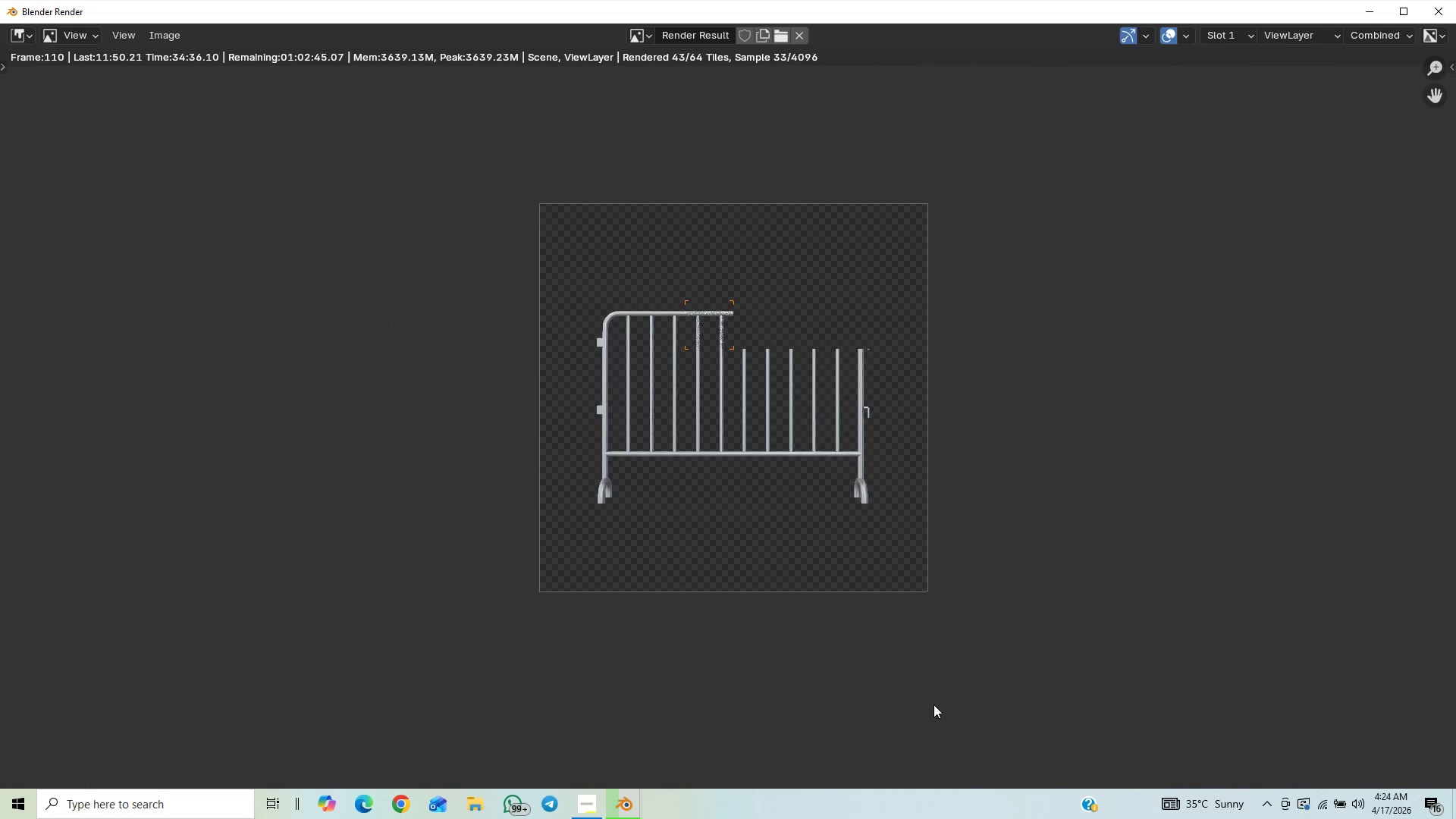 
scroll: coordinate [931, 704], scroll_direction: up, amount: 2.0
 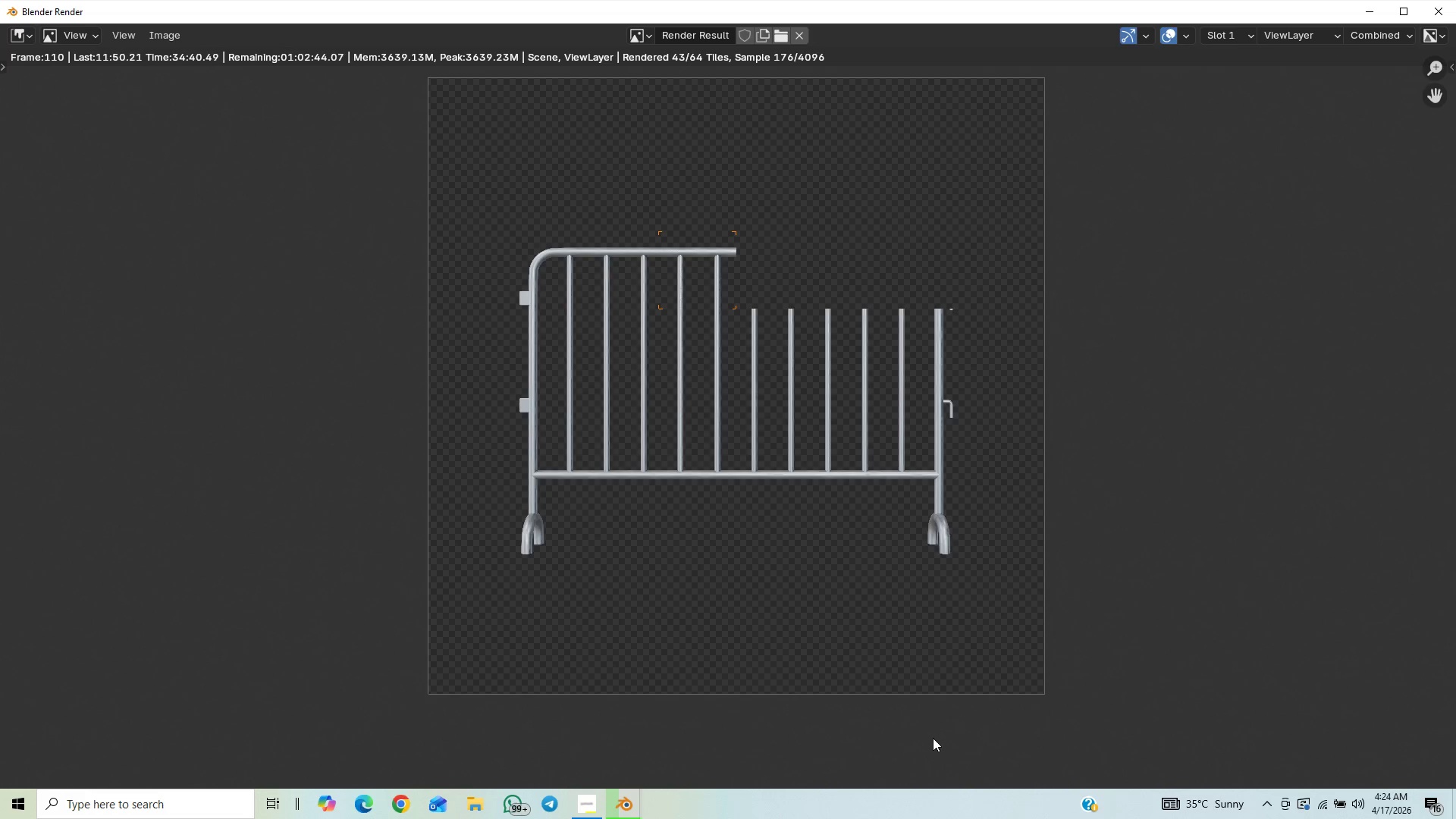 
scroll: coordinate [911, 725], scroll_direction: down, amount: 7.0
 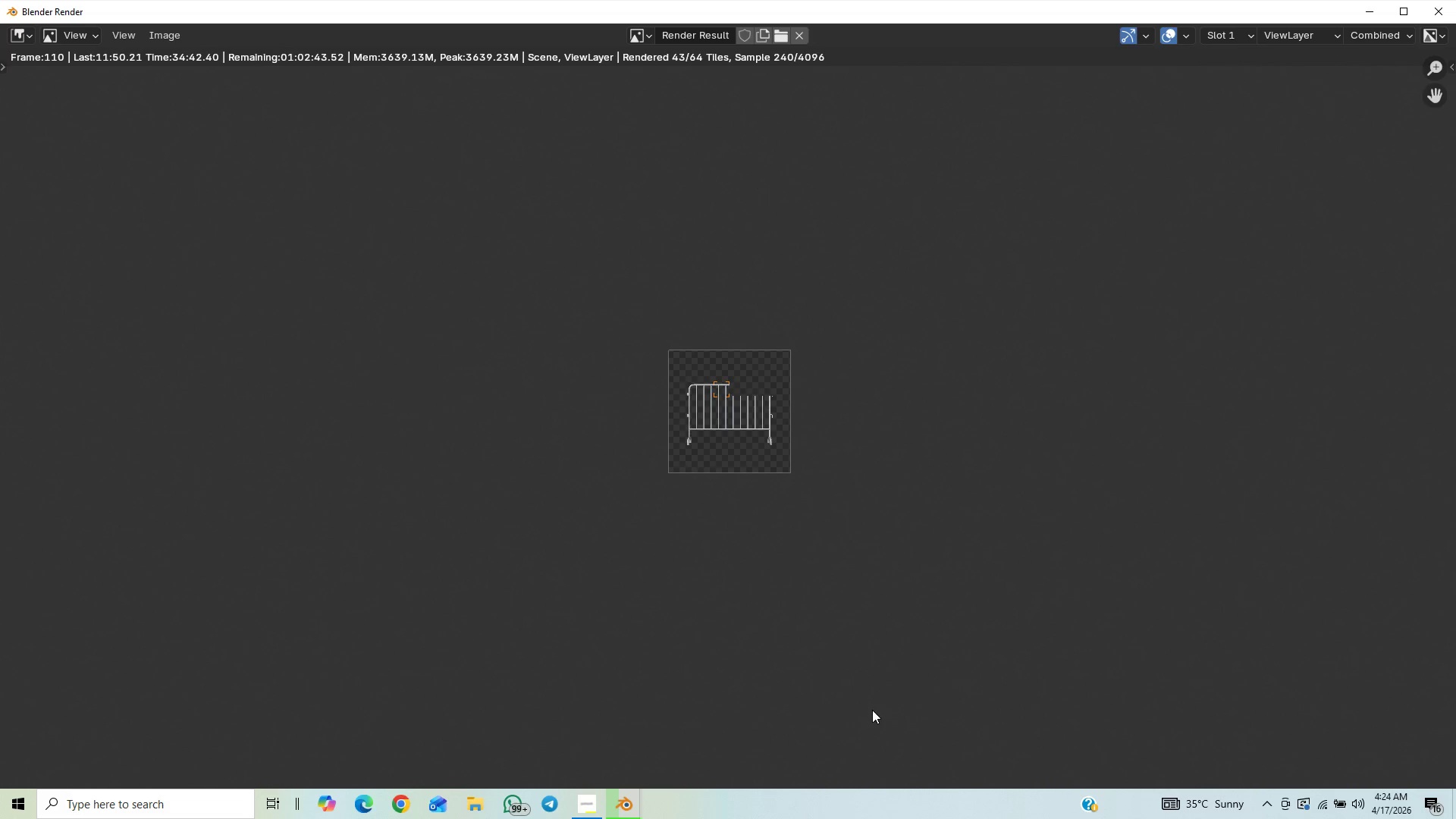 
scroll: coordinate [840, 706], scroll_direction: up, amount: 2.0
 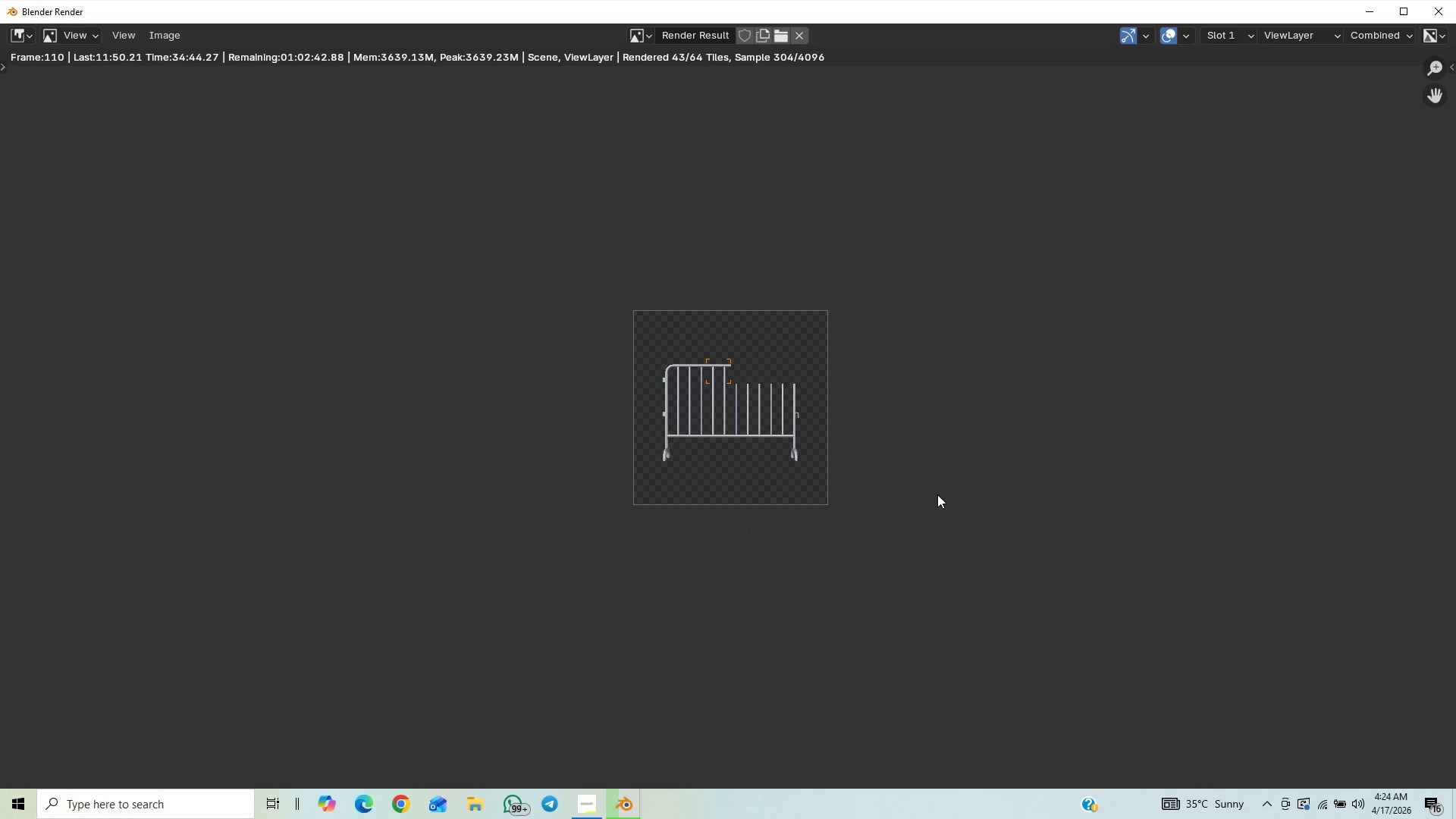 
scroll: coordinate [899, 468], scroll_direction: down, amount: 4.0
 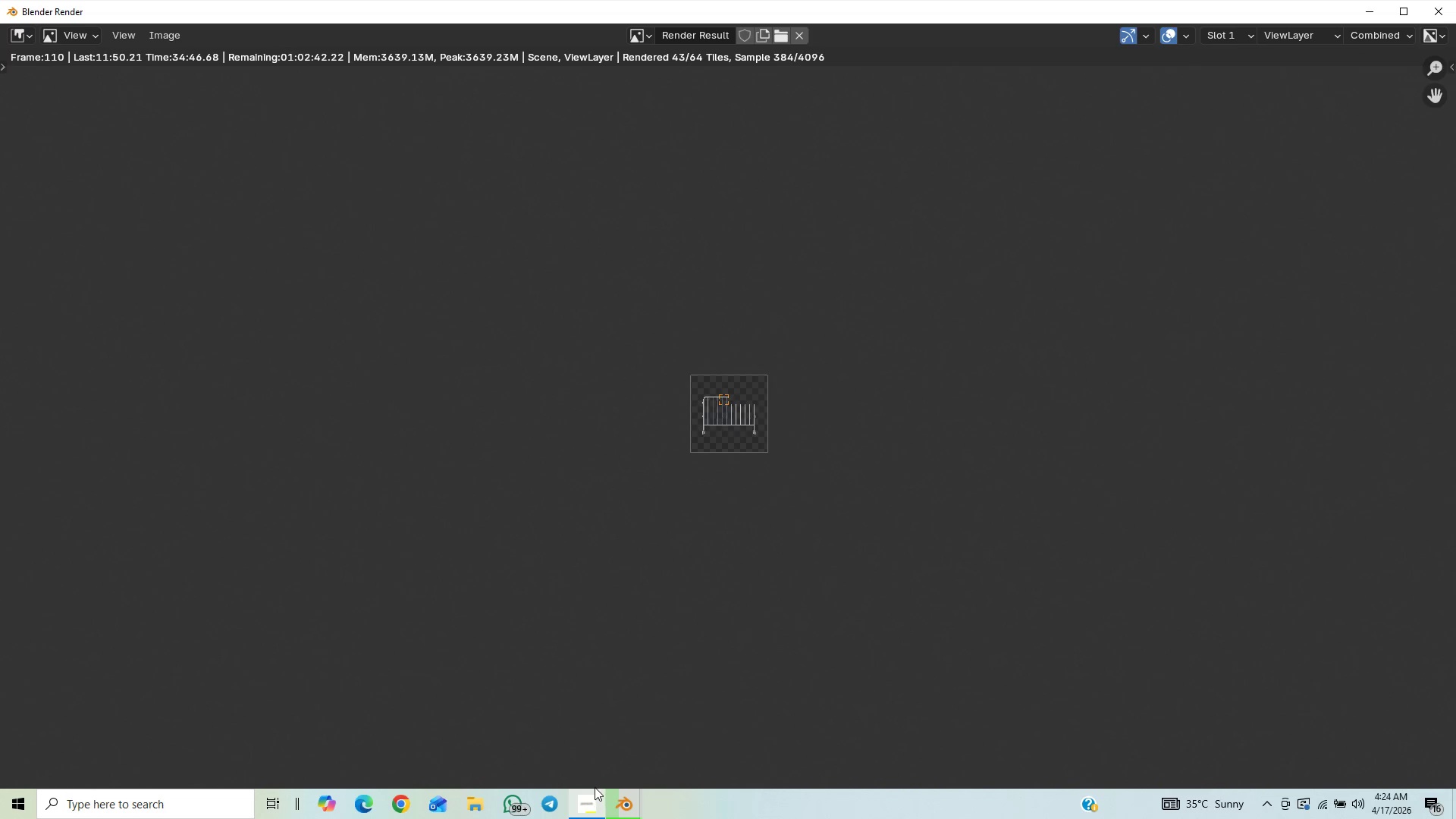 
left_click([578, 807])